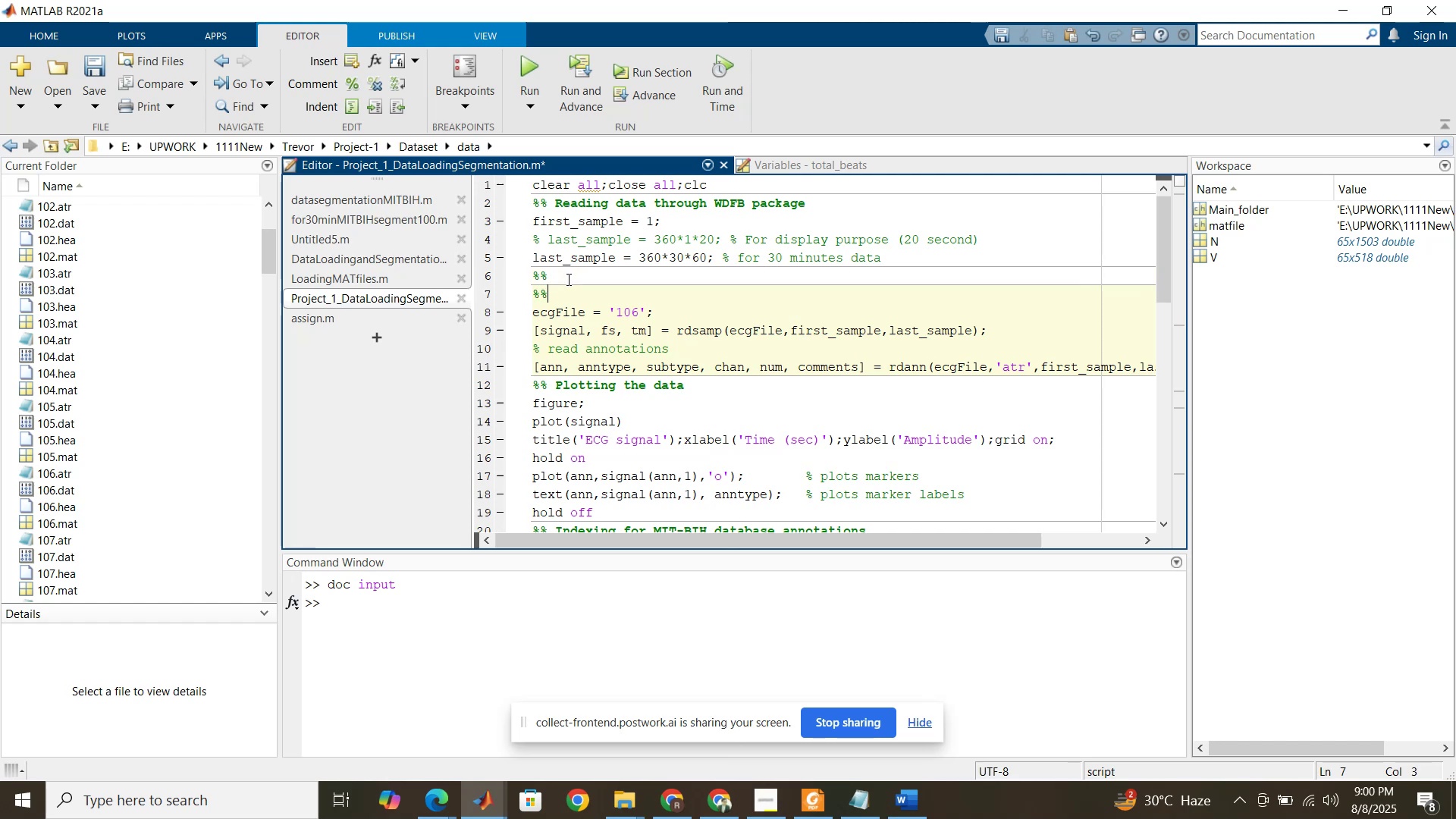 
key(ArrowLeft)
 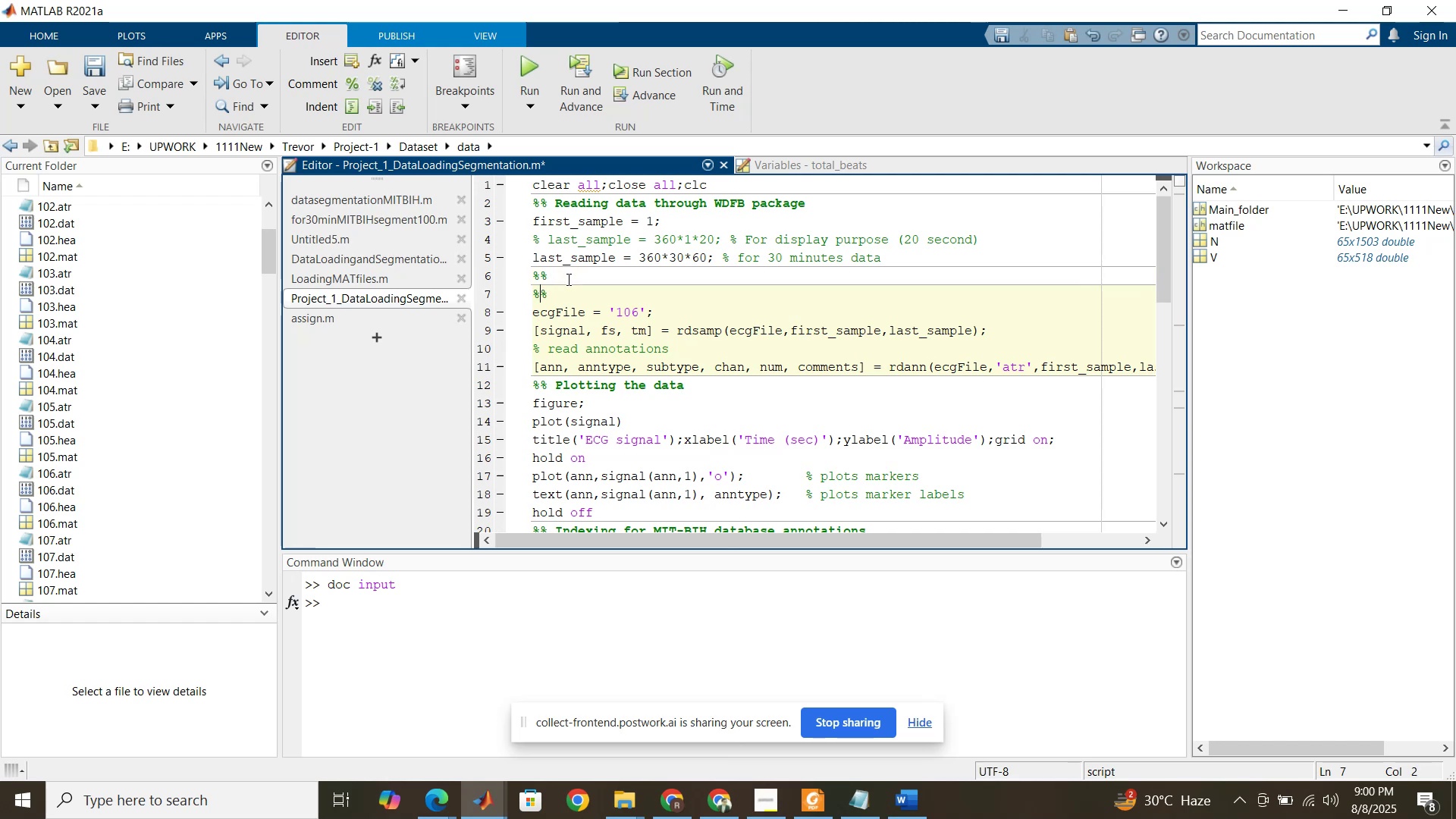 
key(ArrowLeft)
 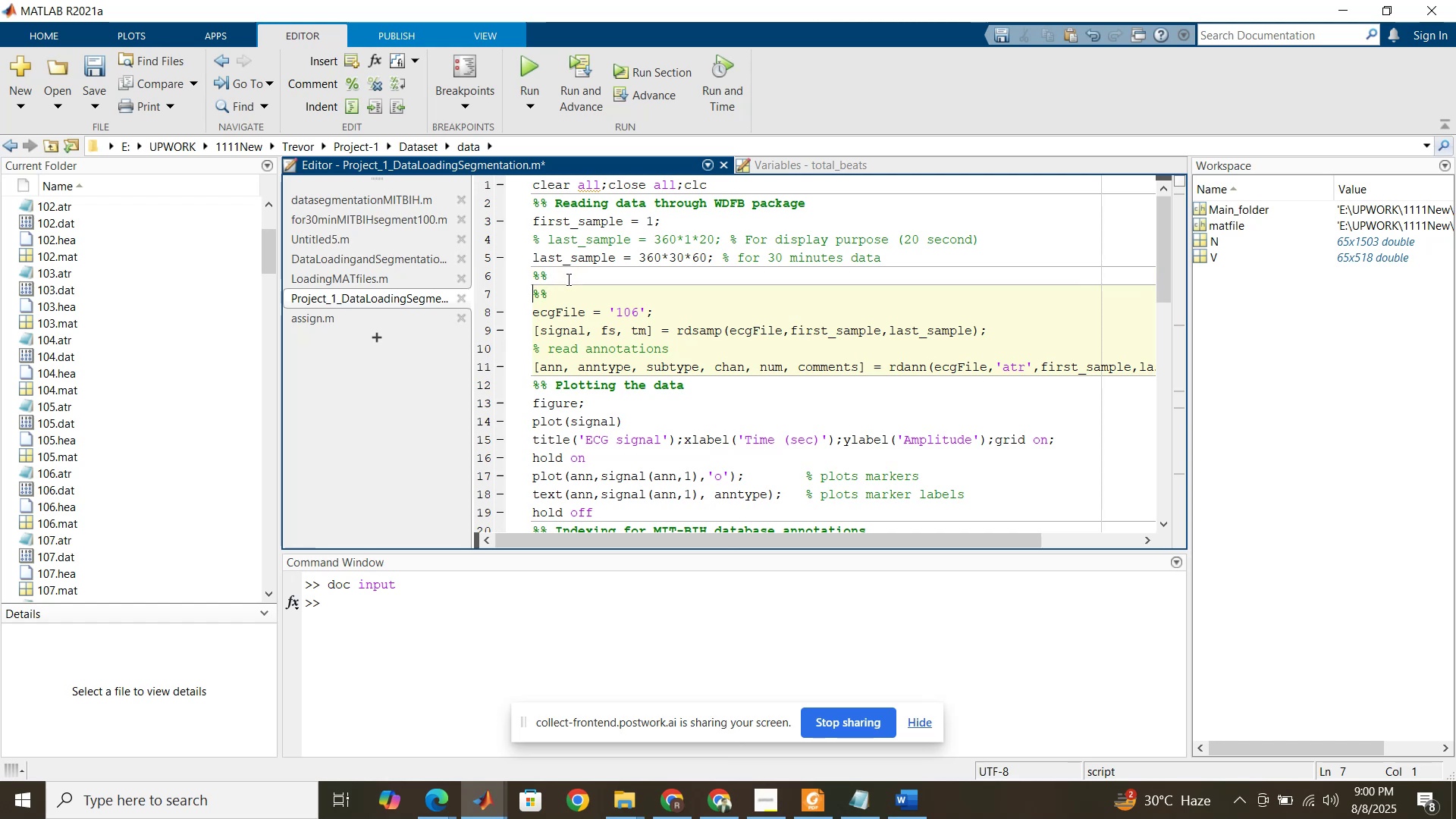 
key(ArrowLeft)
 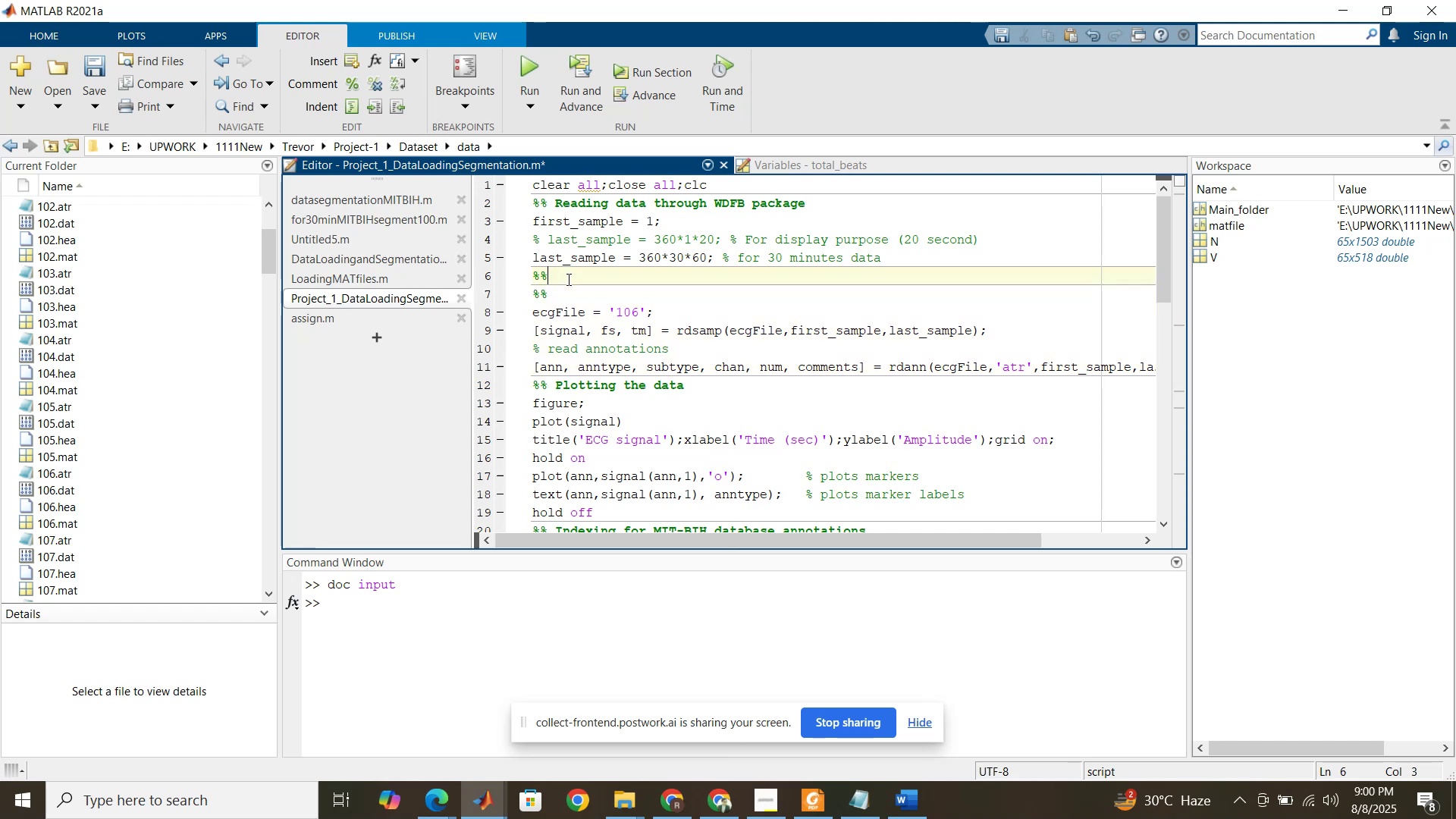 
key(Enter)
 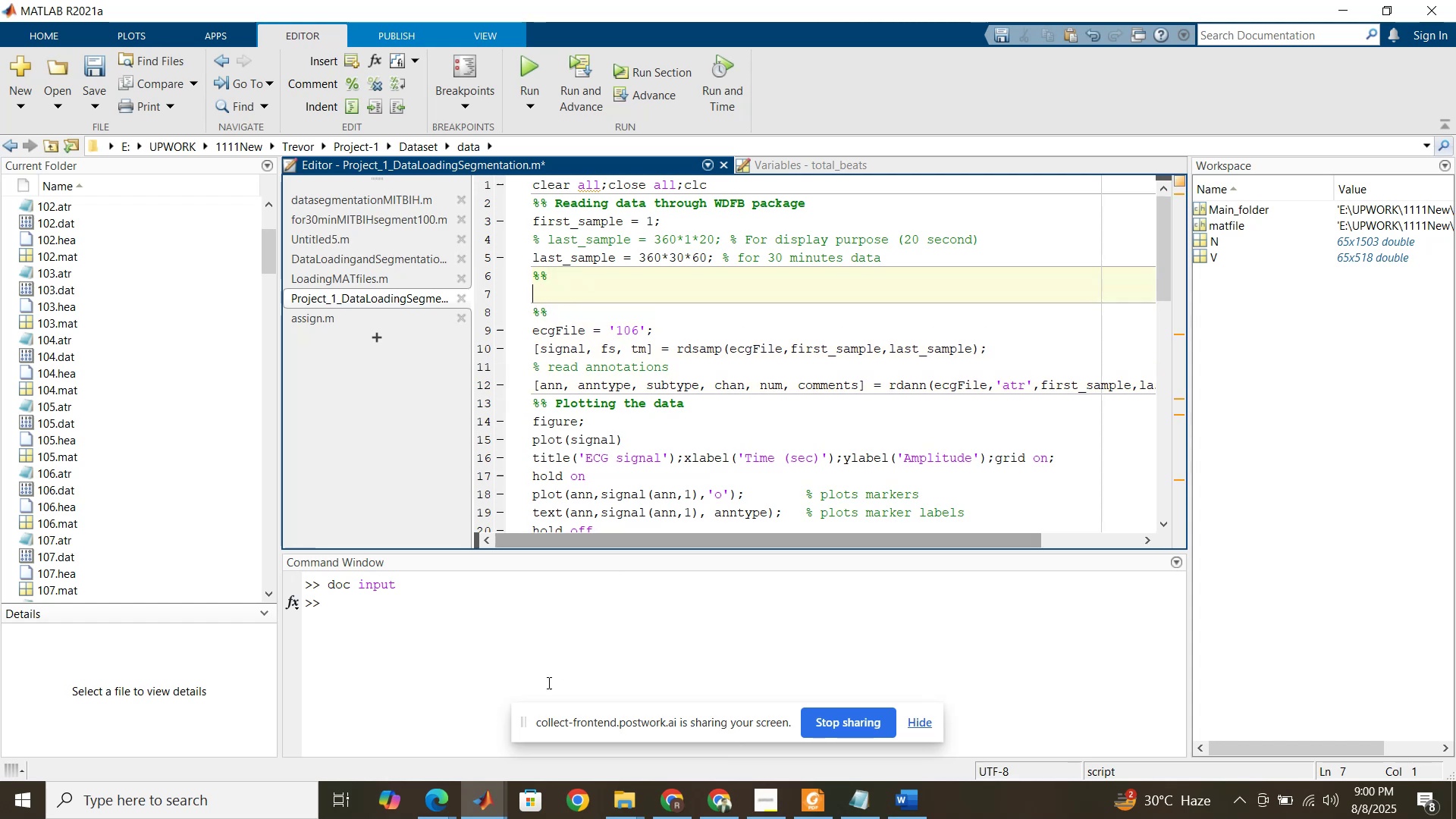 
mouse_move([819, 794])
 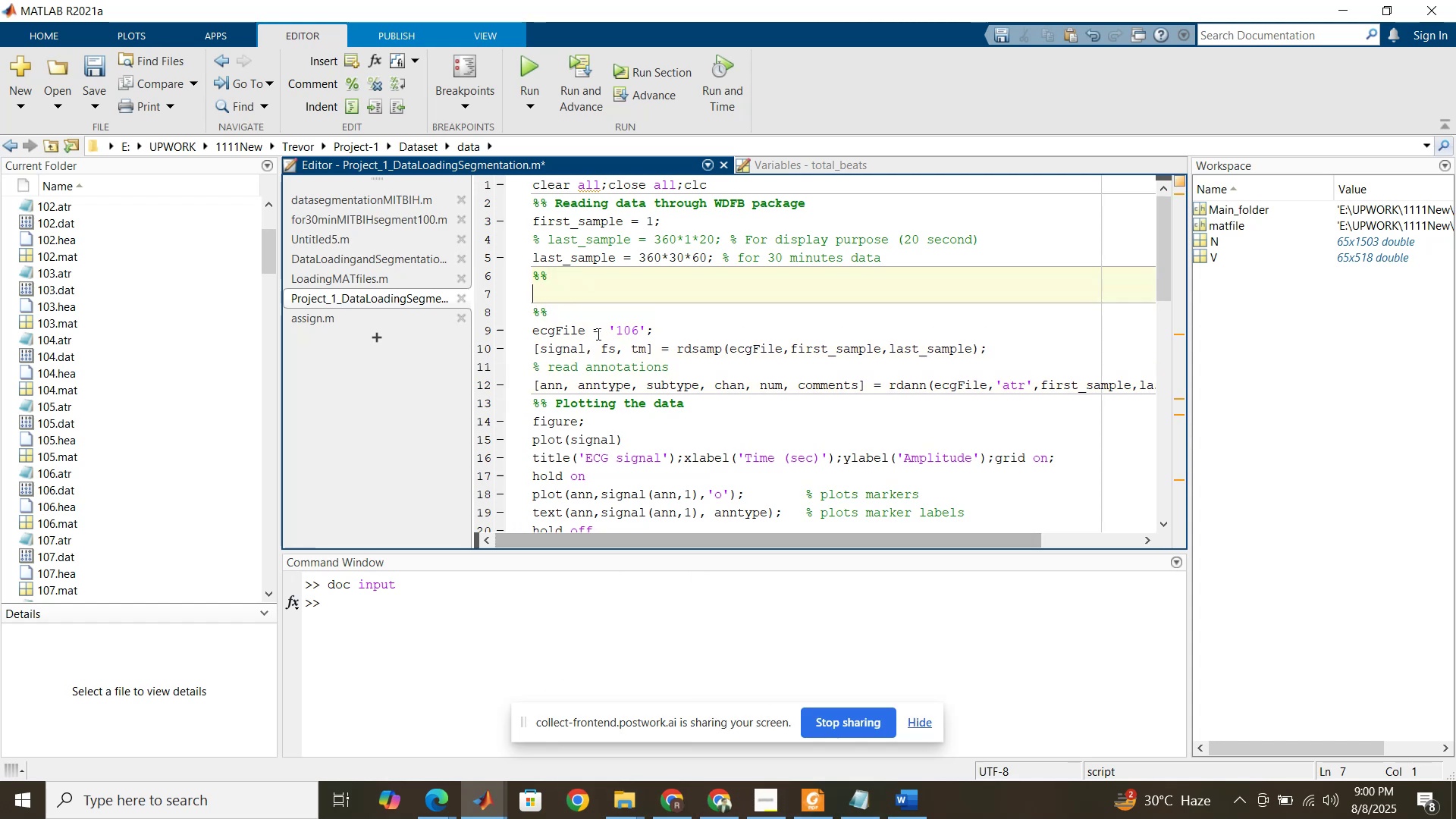 
left_click_drag(start_coordinate=[603, 330], to_coordinate=[533, 334])
 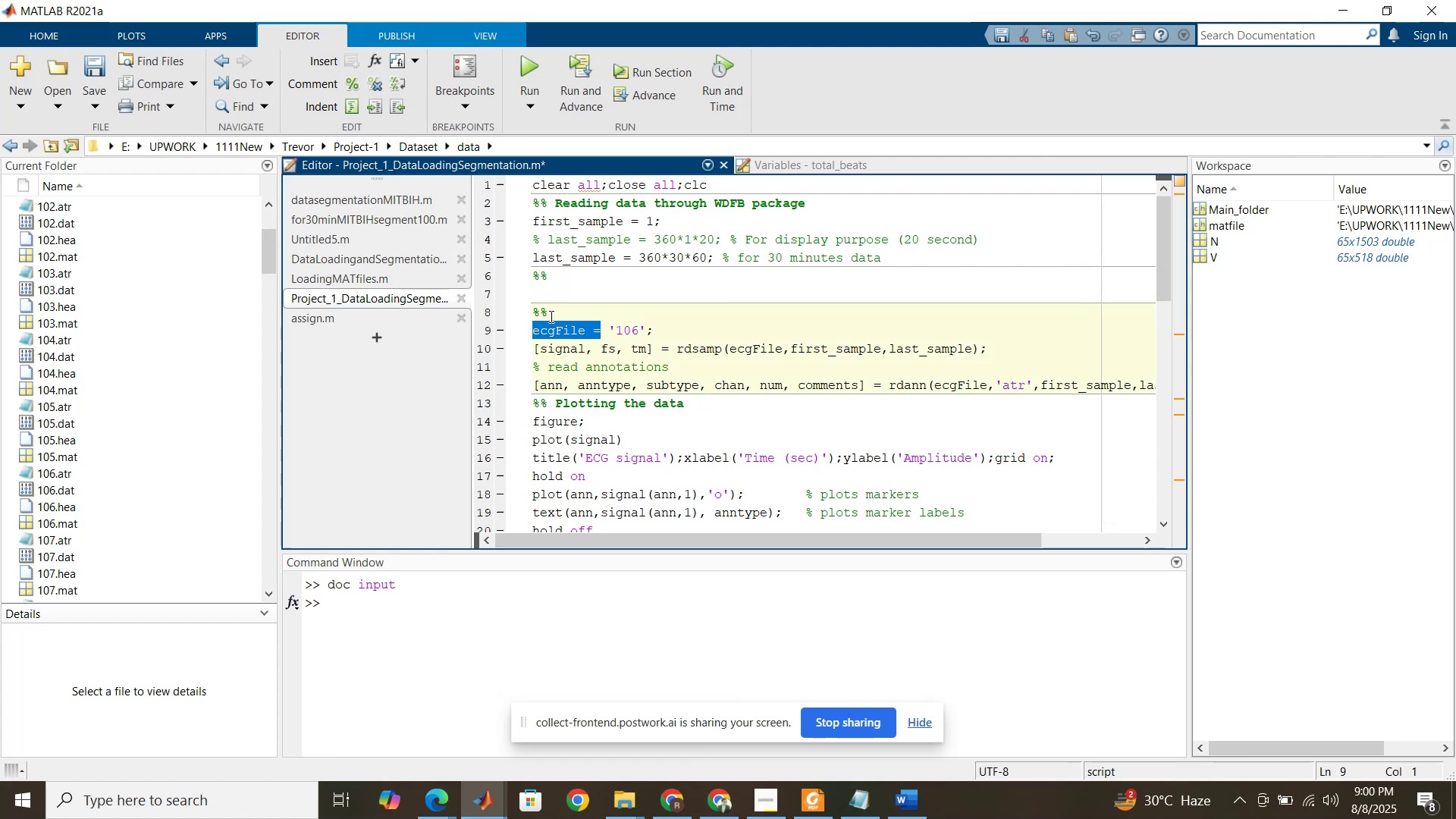 
key(Control+C)
 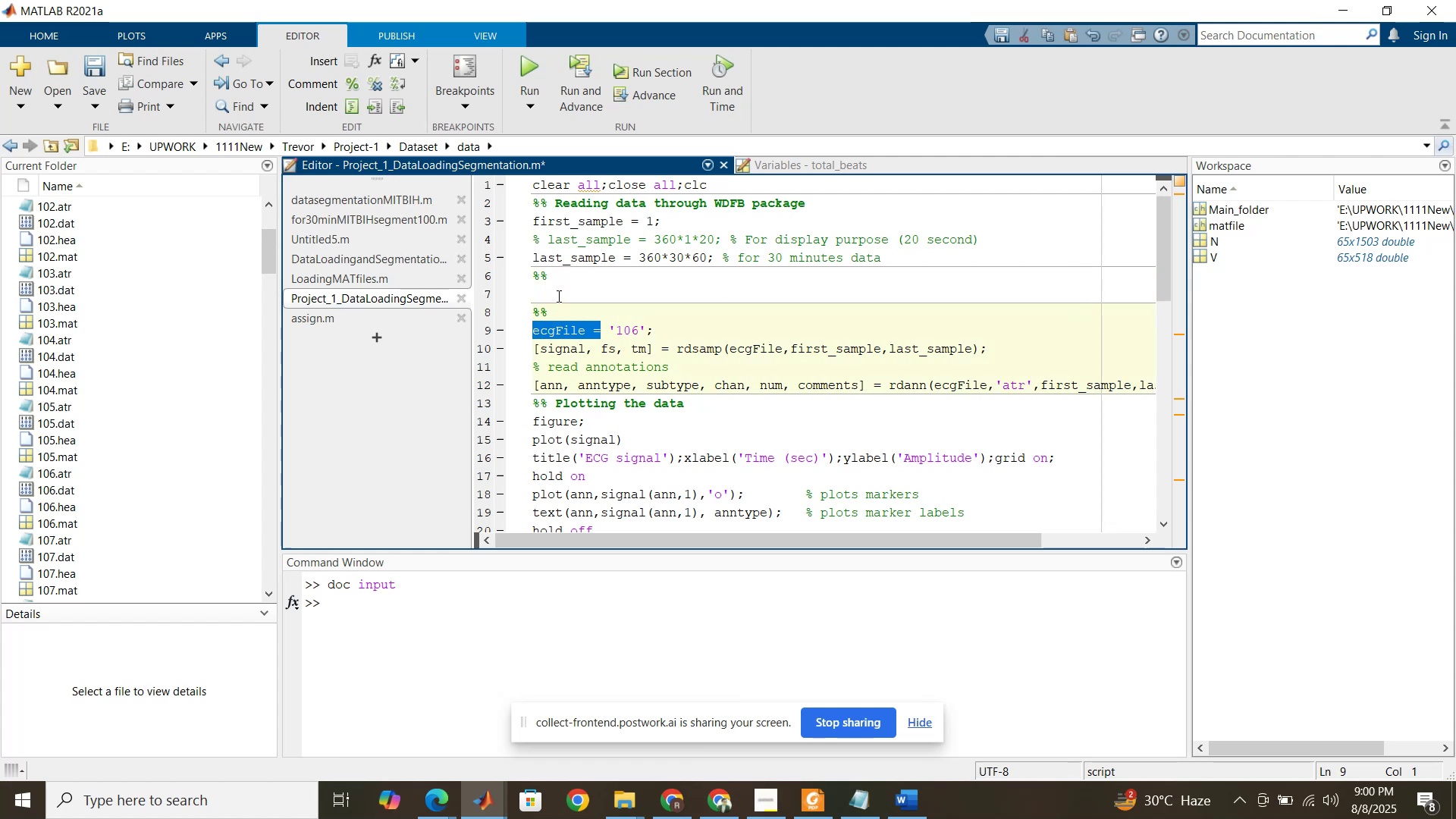 
left_click([557, 296])
 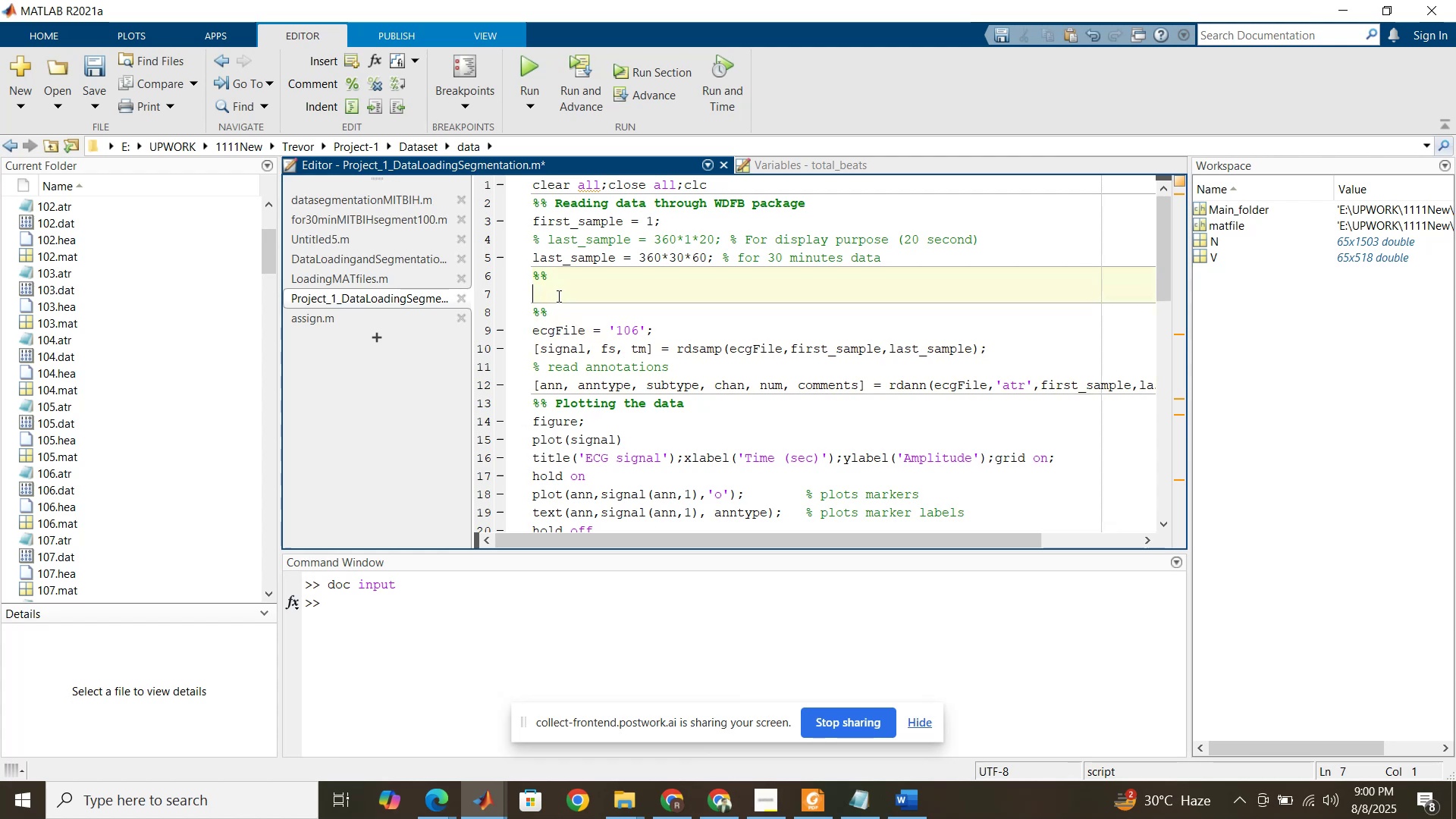 
key(Control+V)
 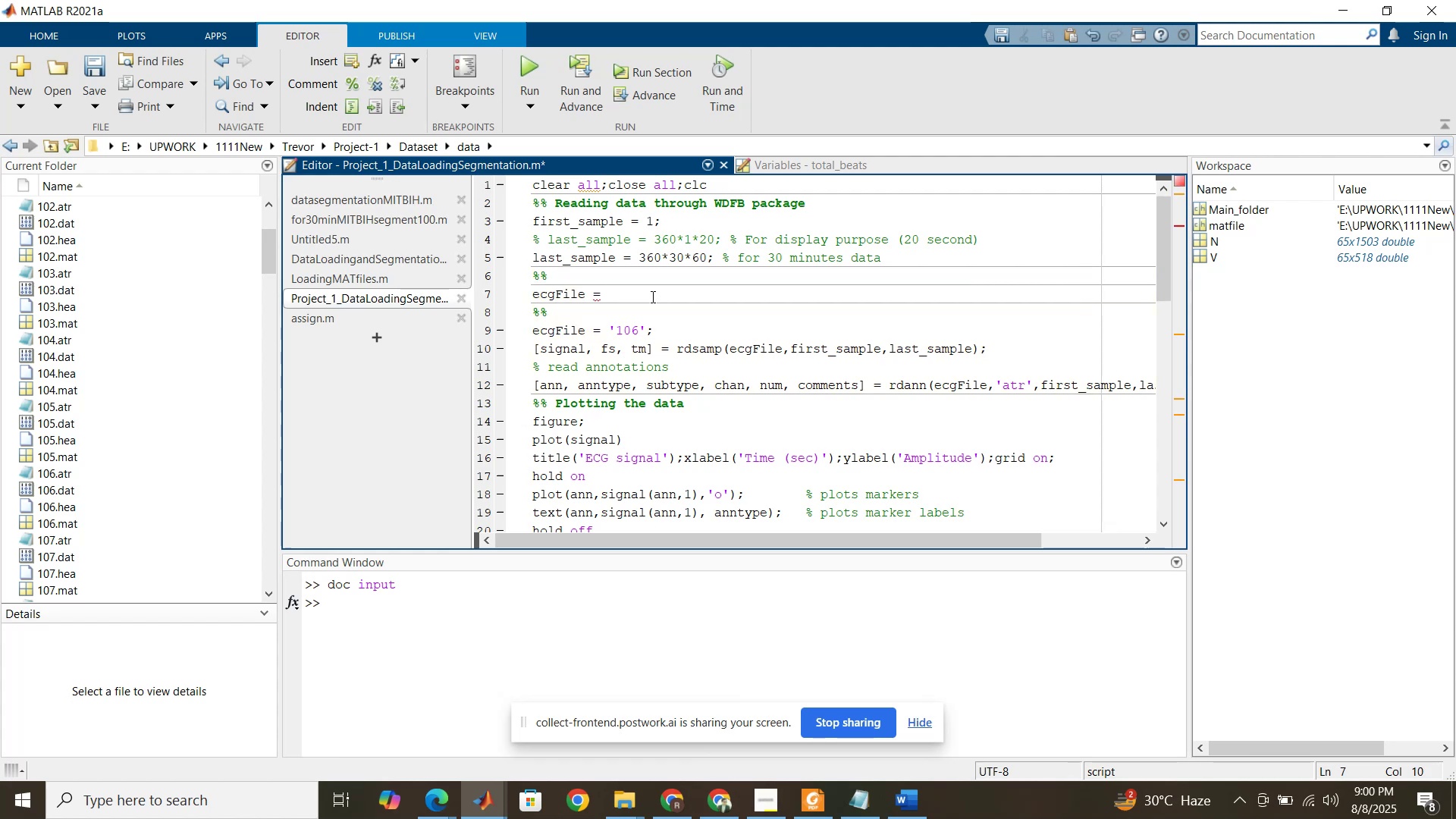 
type( input())
 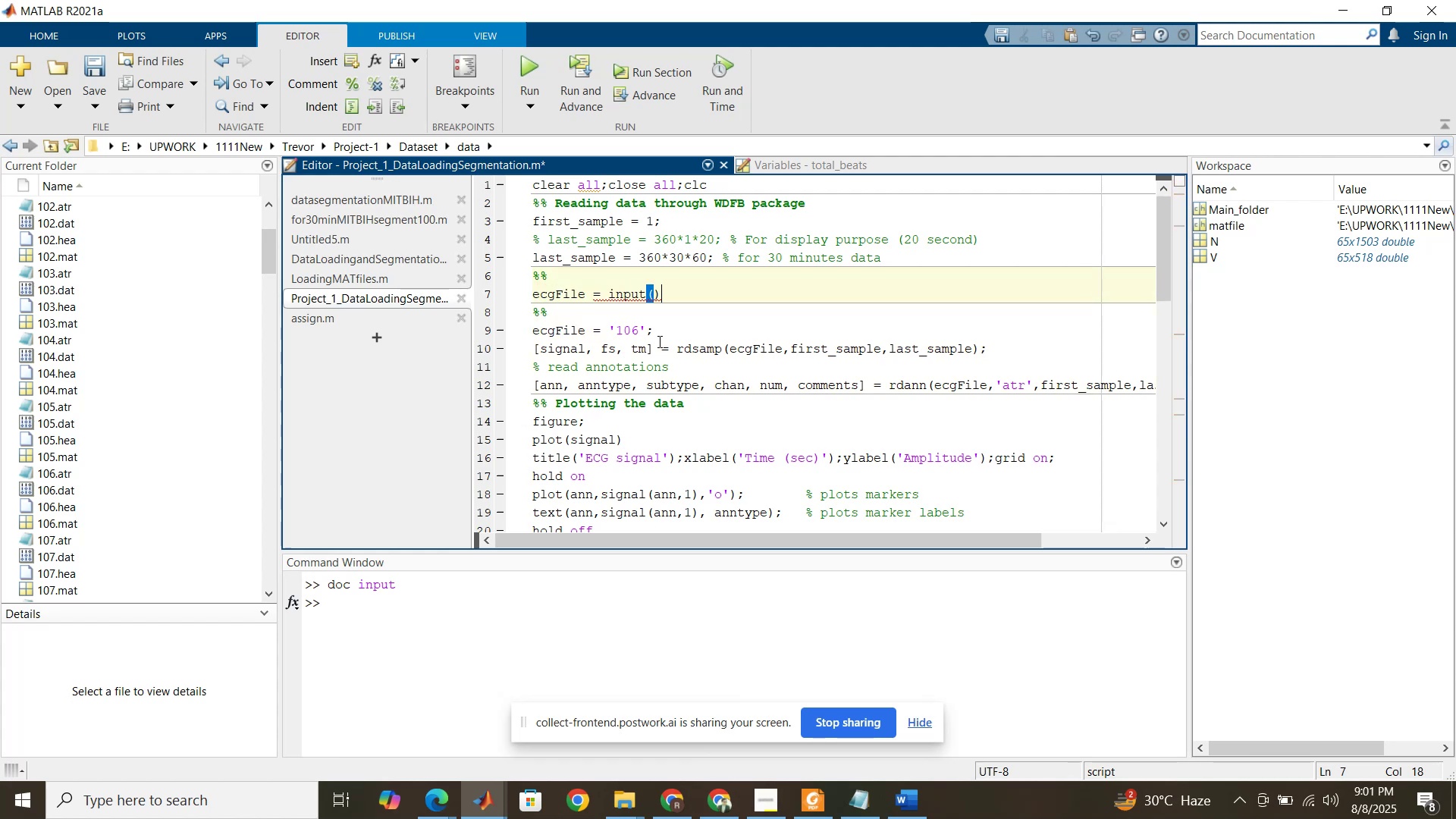 
key(ArrowLeft)
 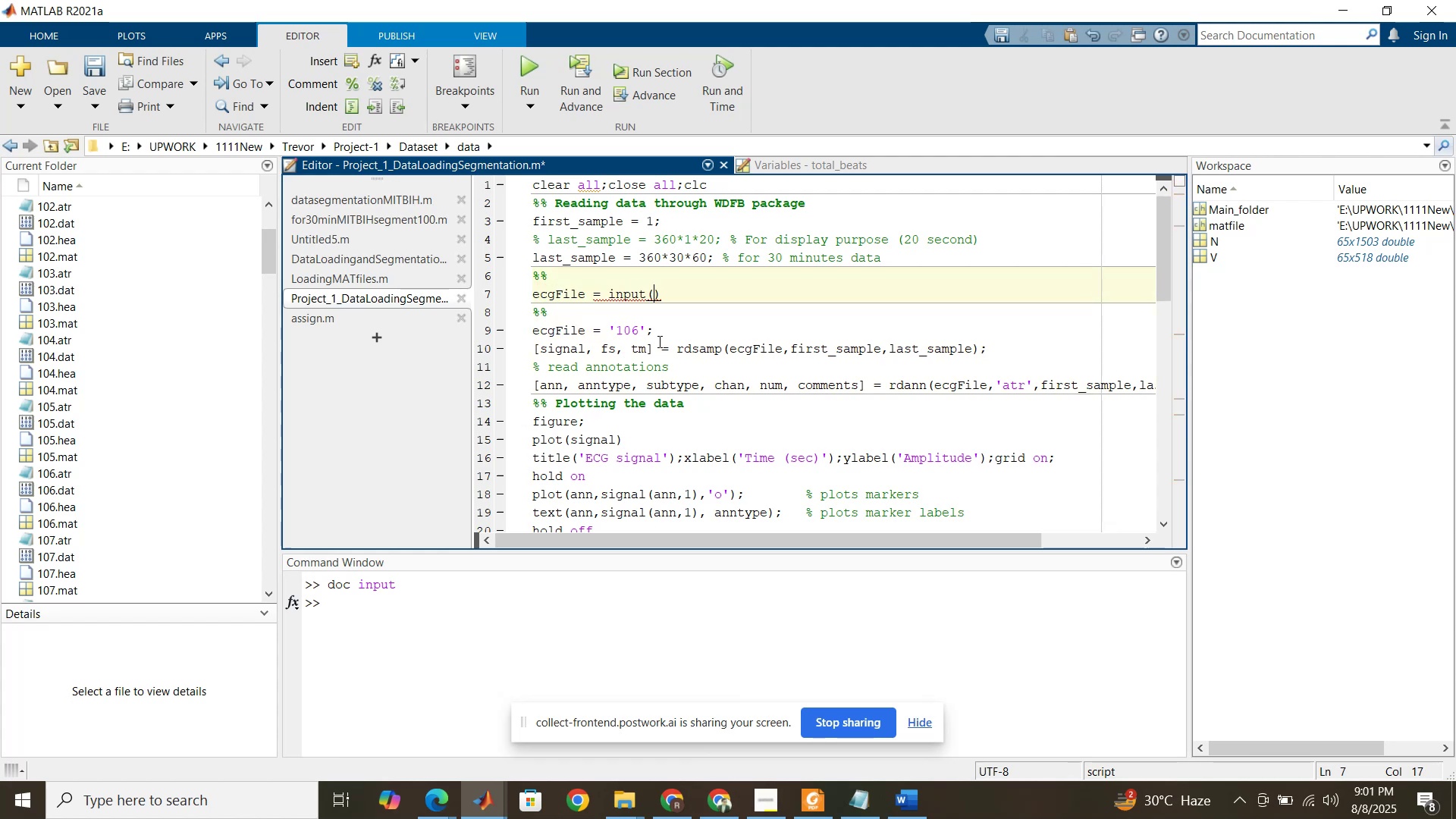 
key(Quote)
 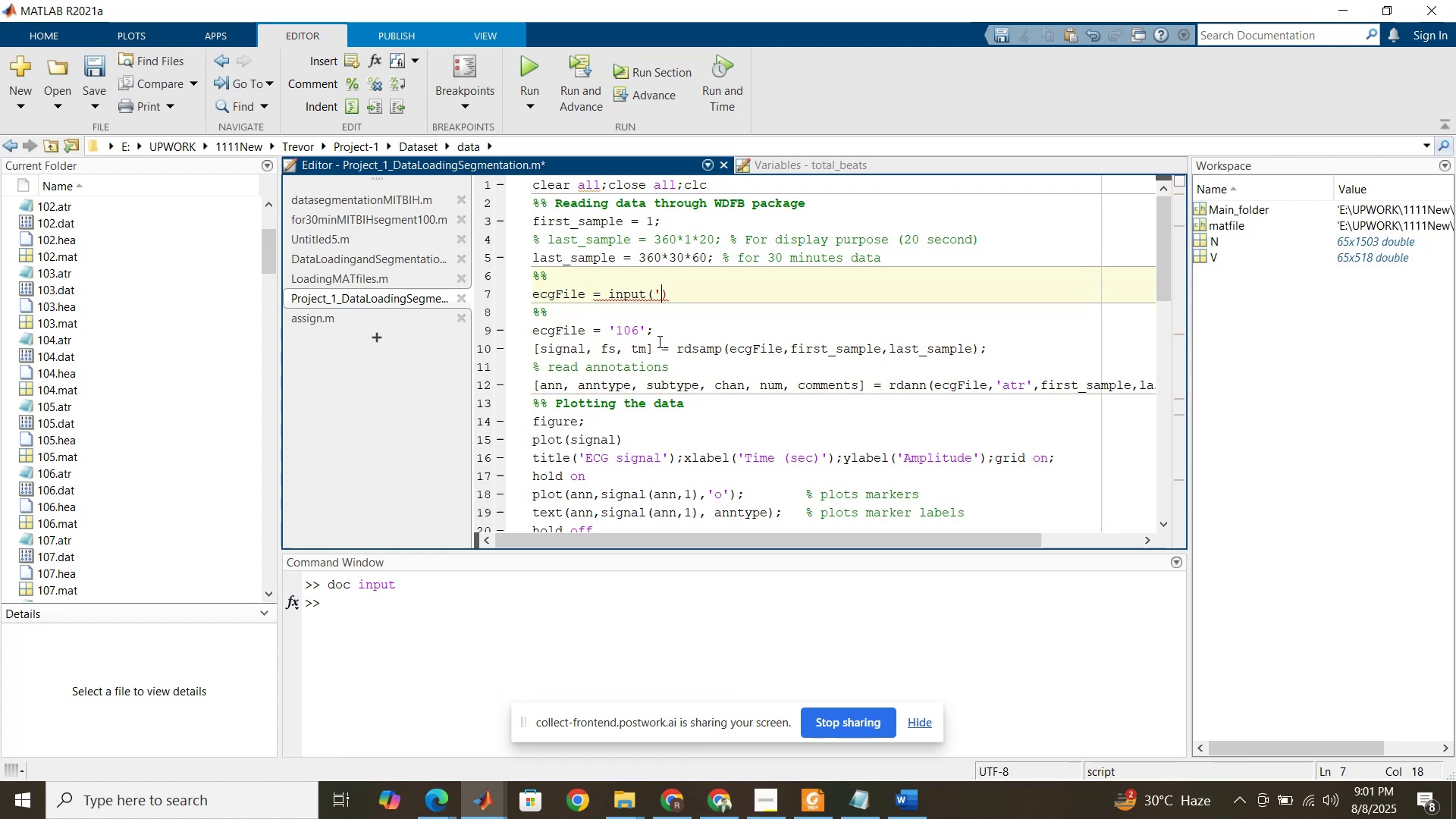 
key(Quote)
 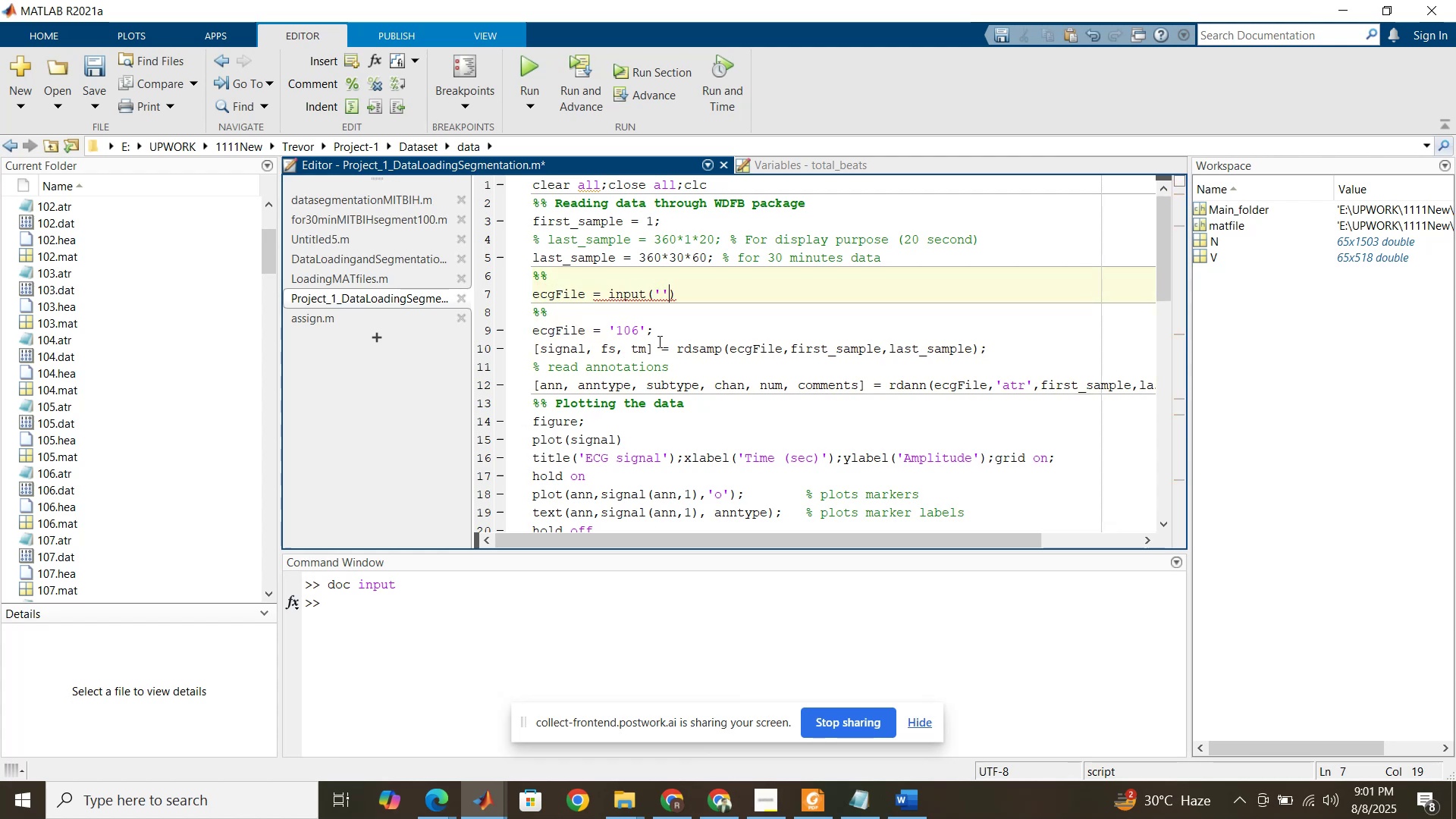 
key(ArrowLeft)
 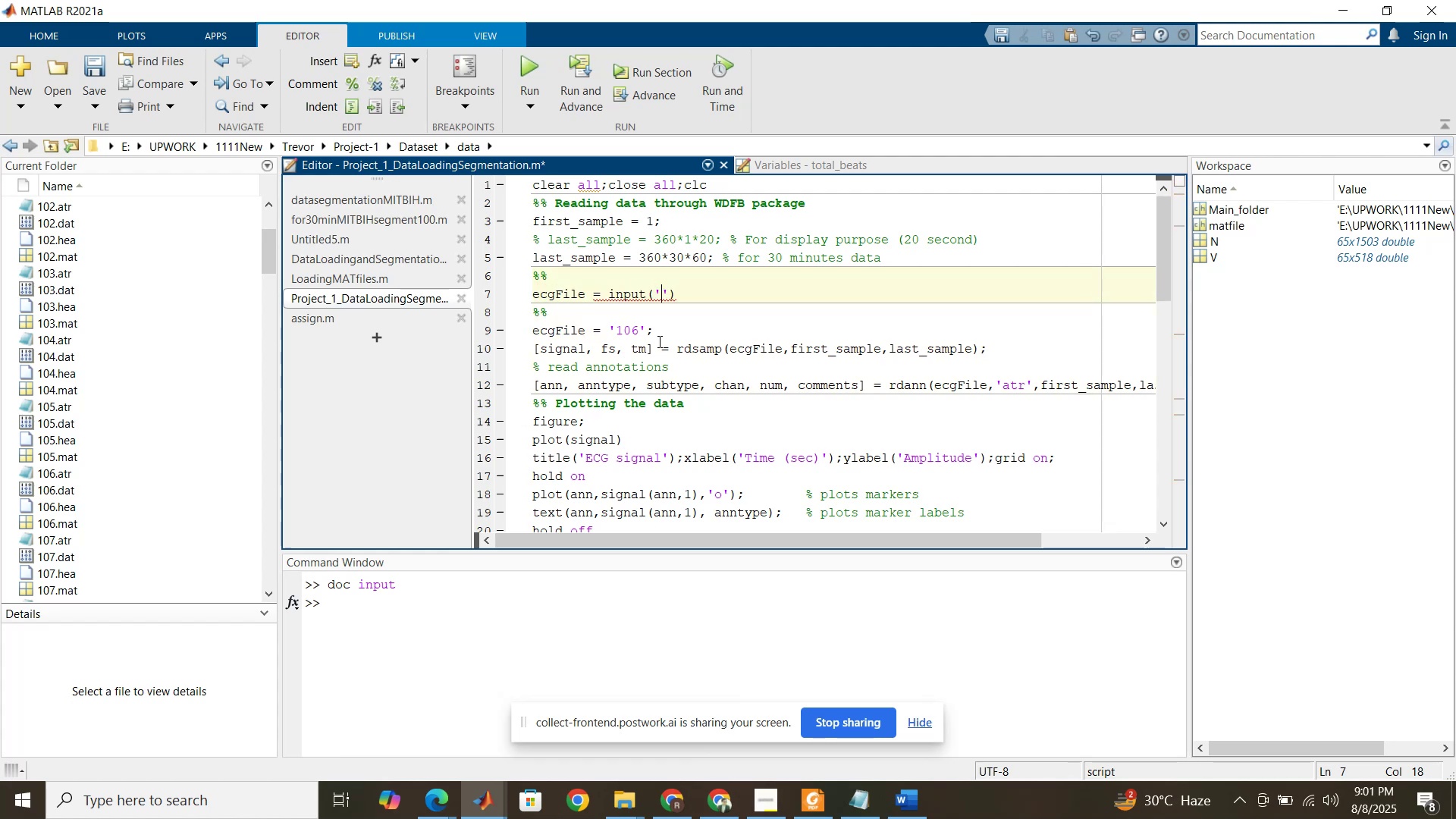 
type(Enter the Subject file name:)
 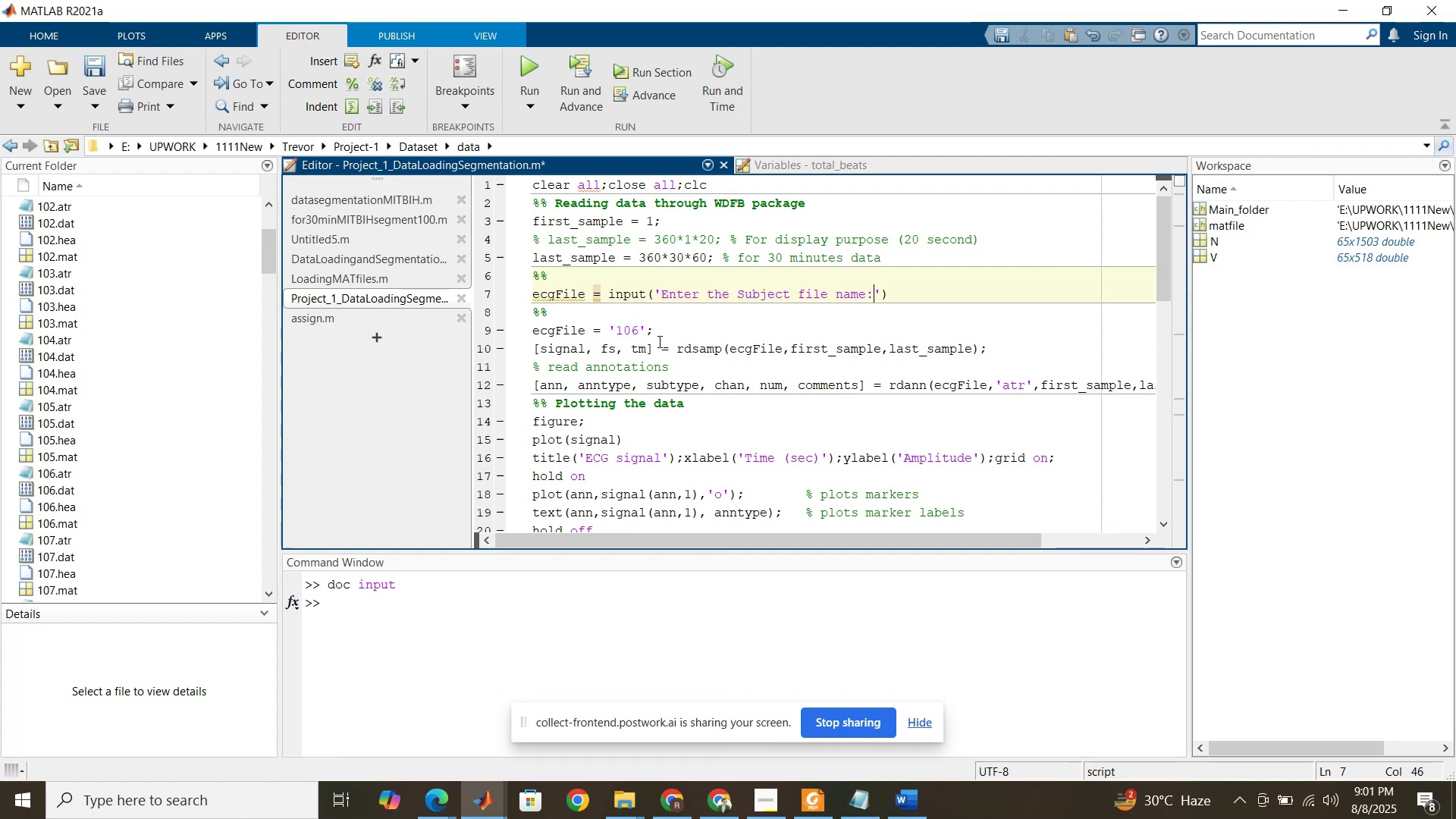 
left_click([686, 184])
 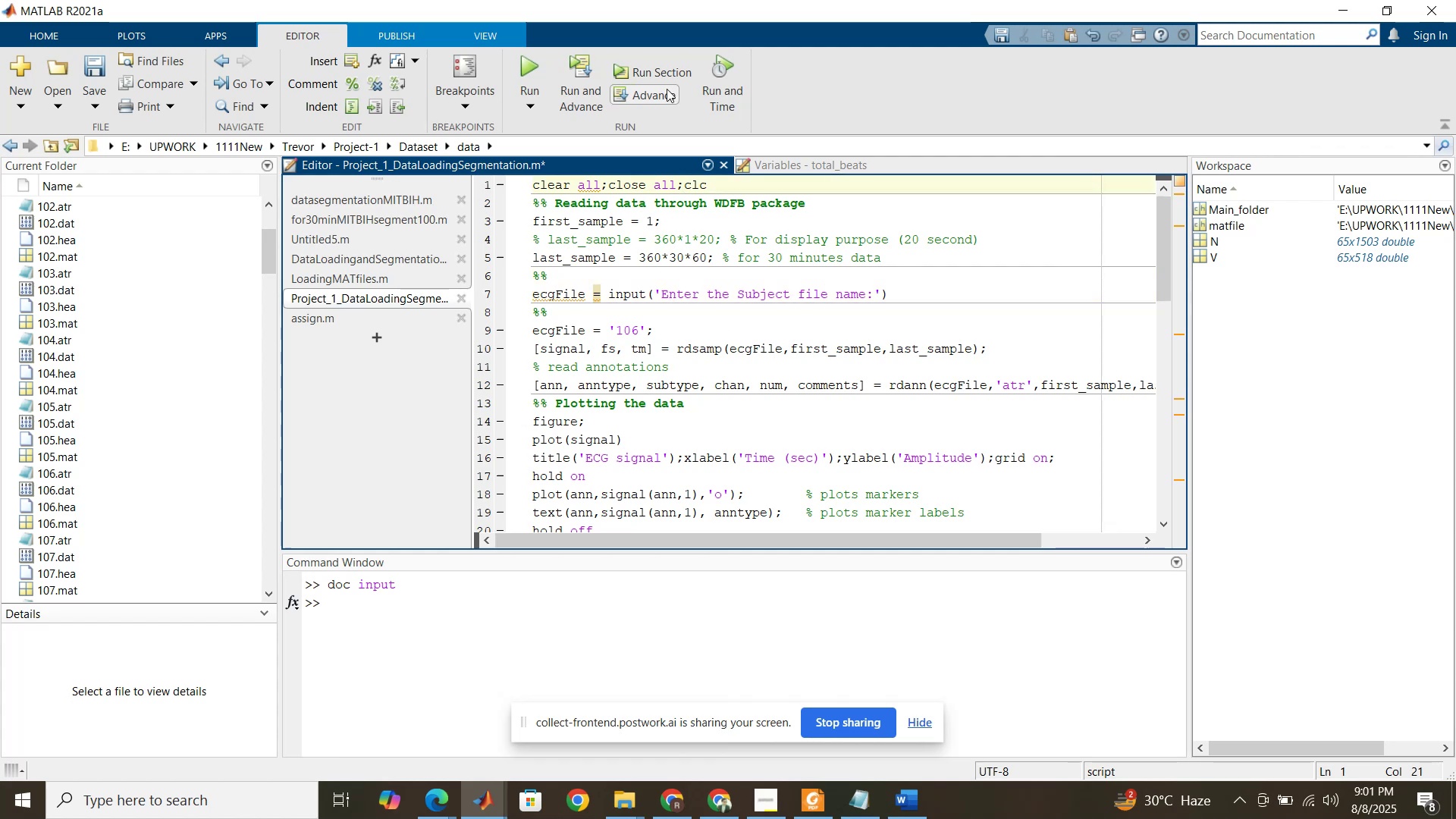 
left_click([664, 77])
 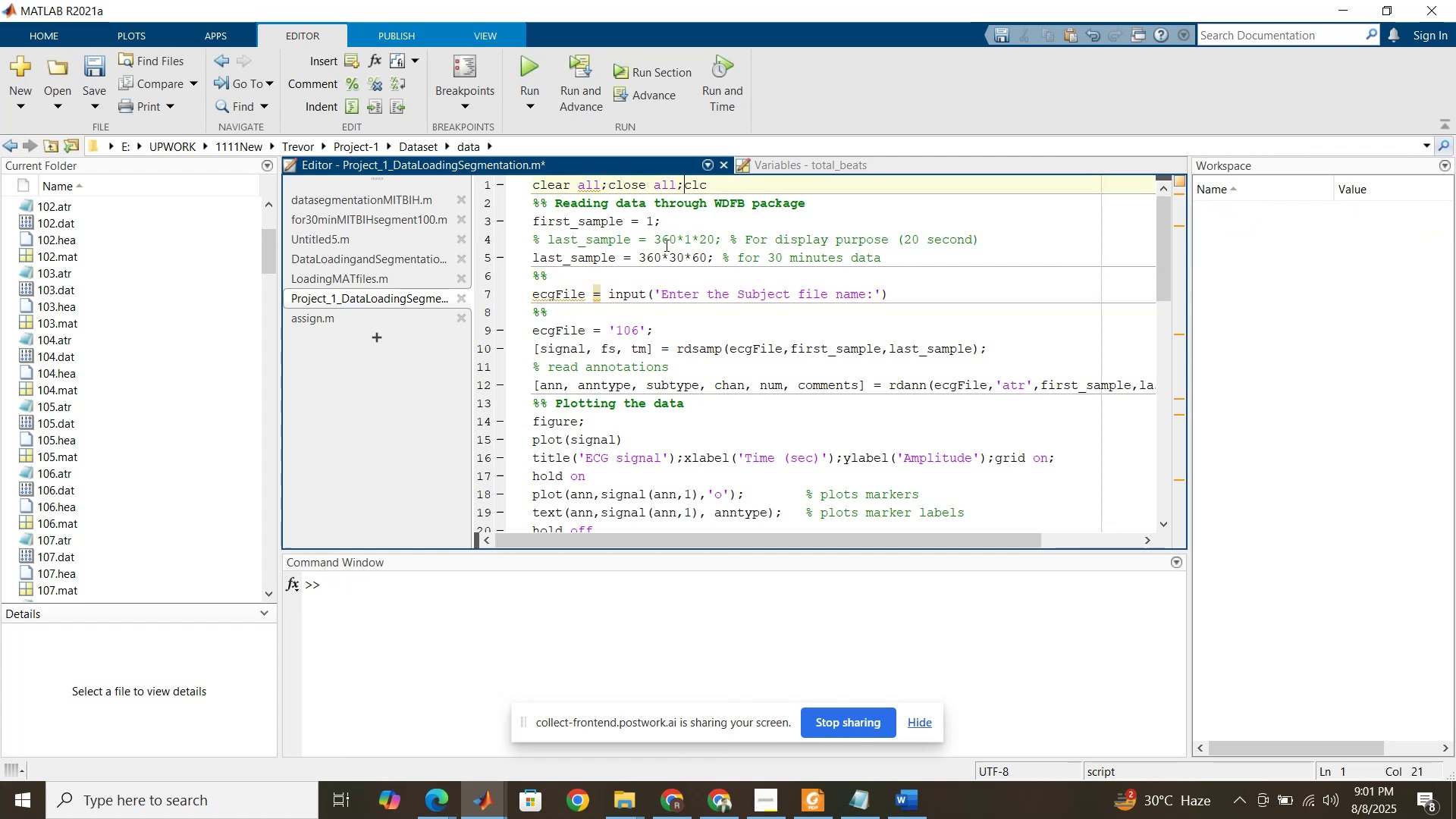 
left_click([665, 245])
 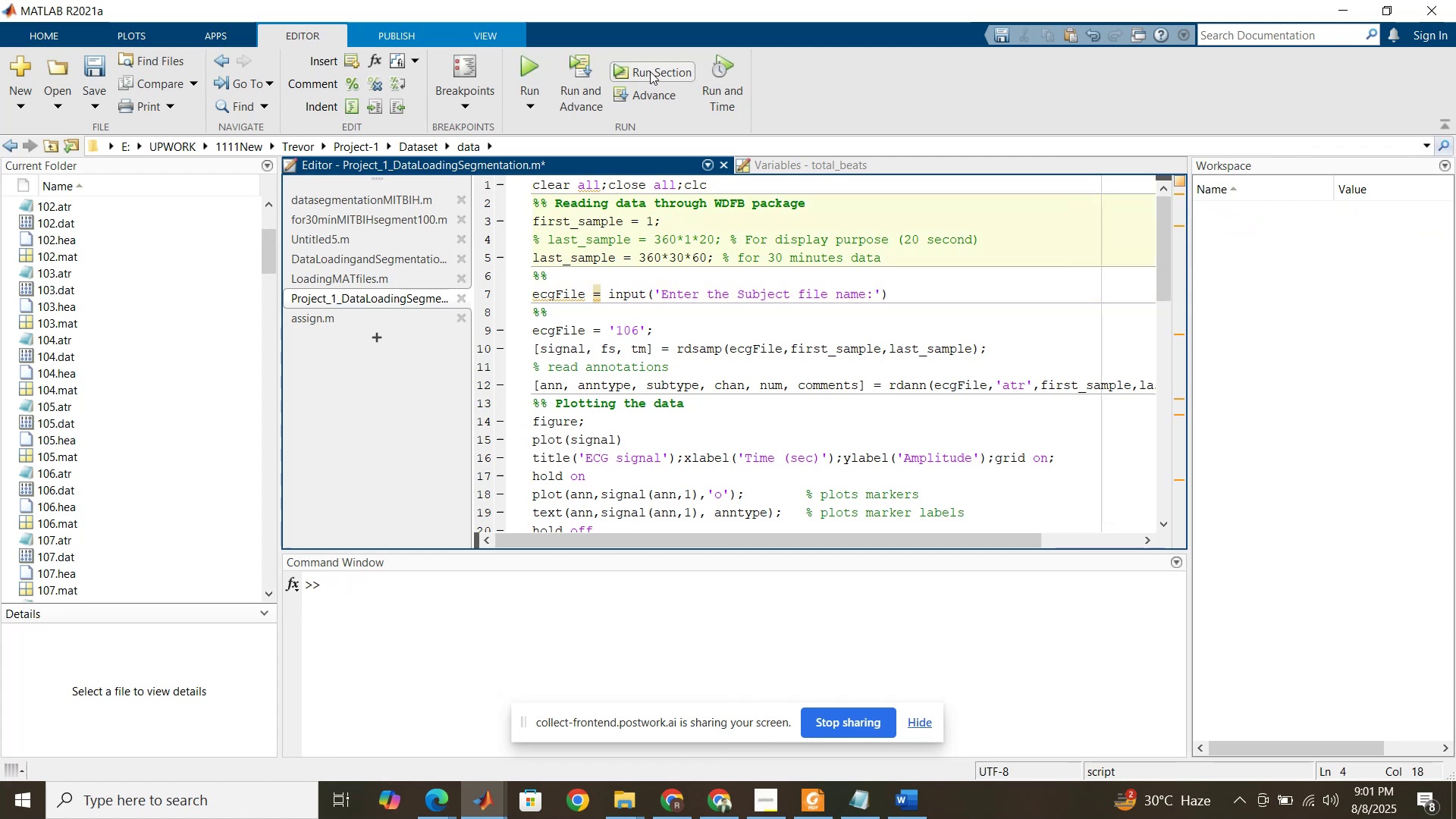 
left_click([650, 71])
 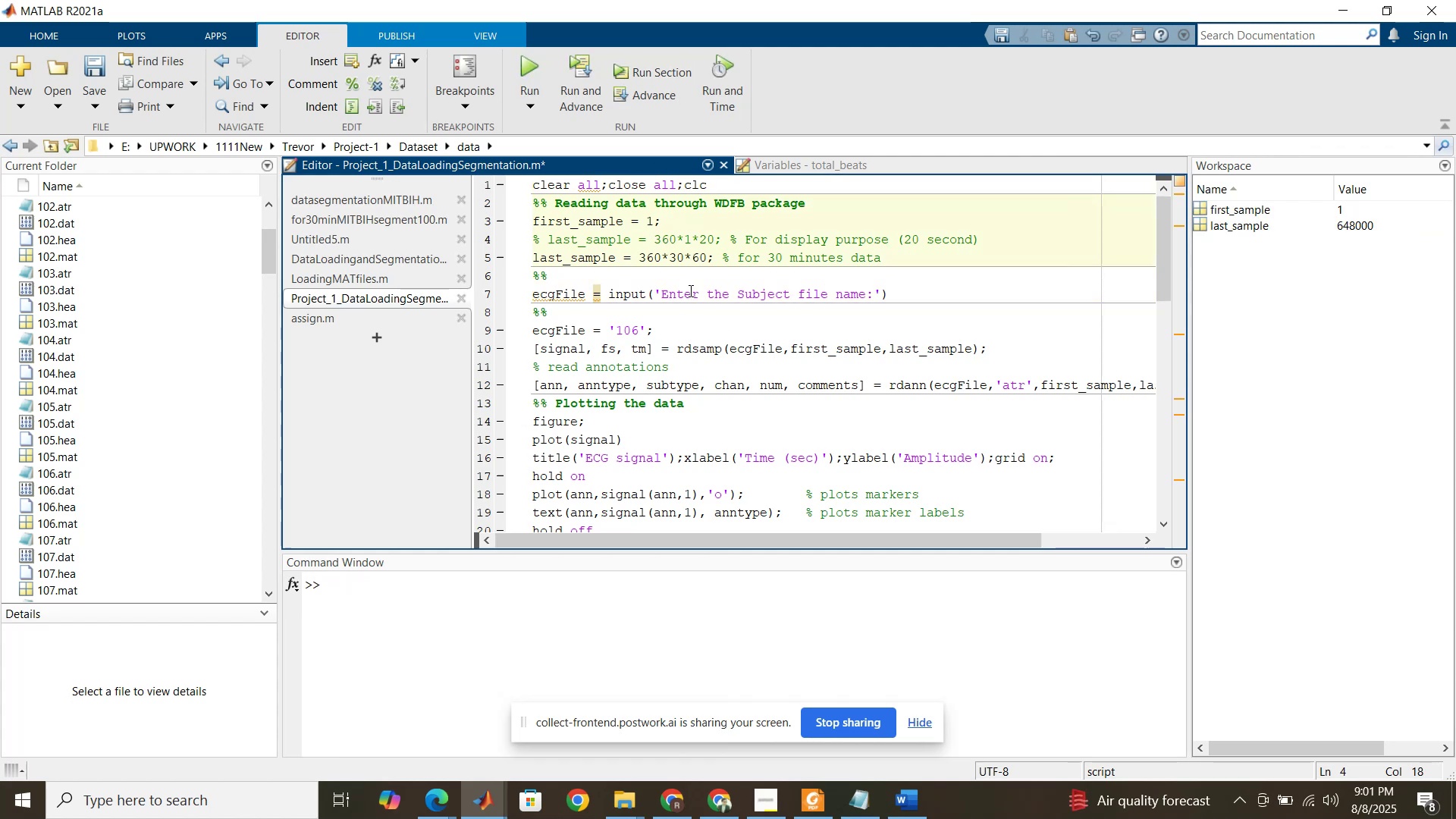 
left_click([689, 287])
 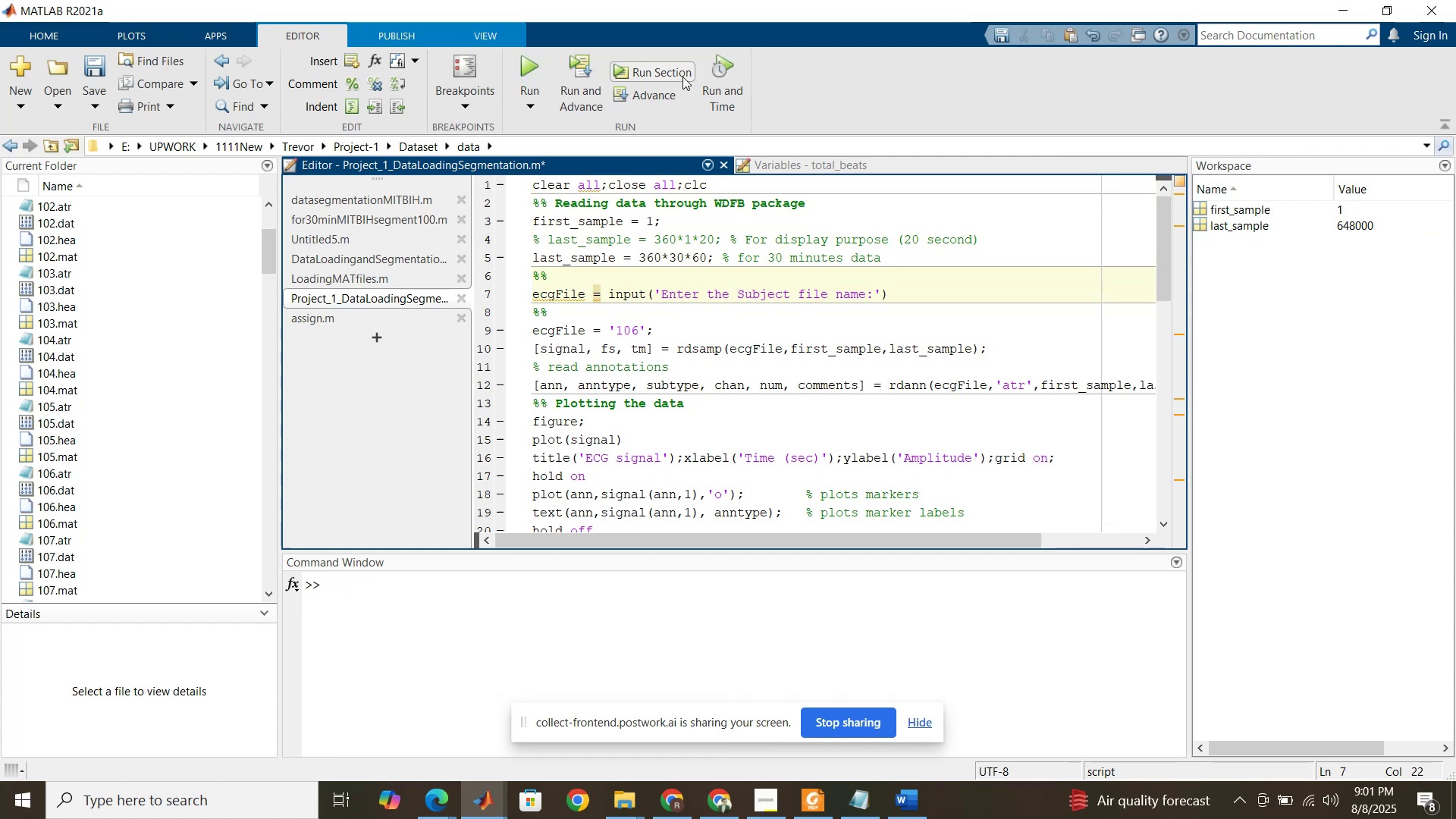 
left_click([682, 77])
 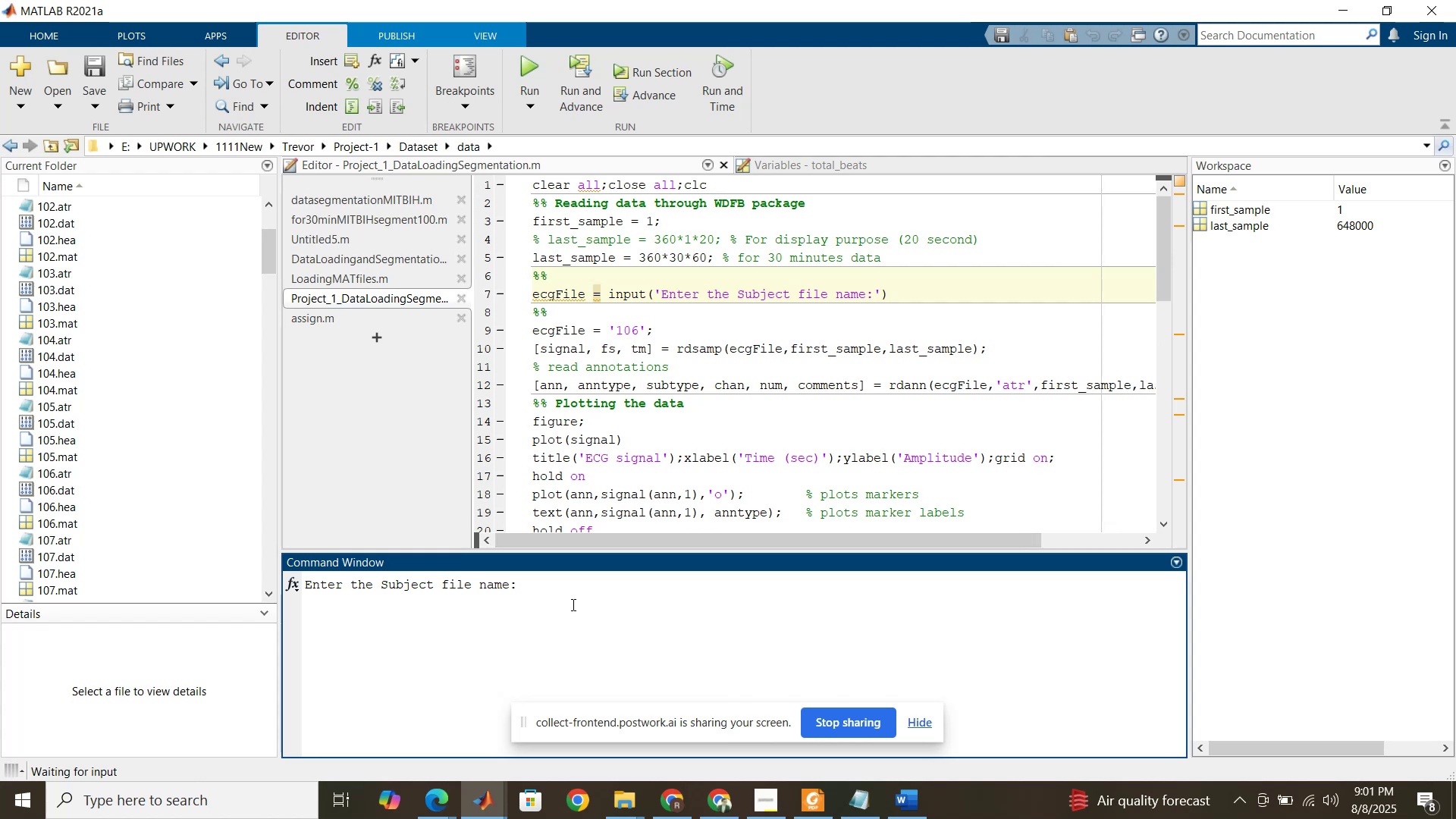 
key(Numpad1)
 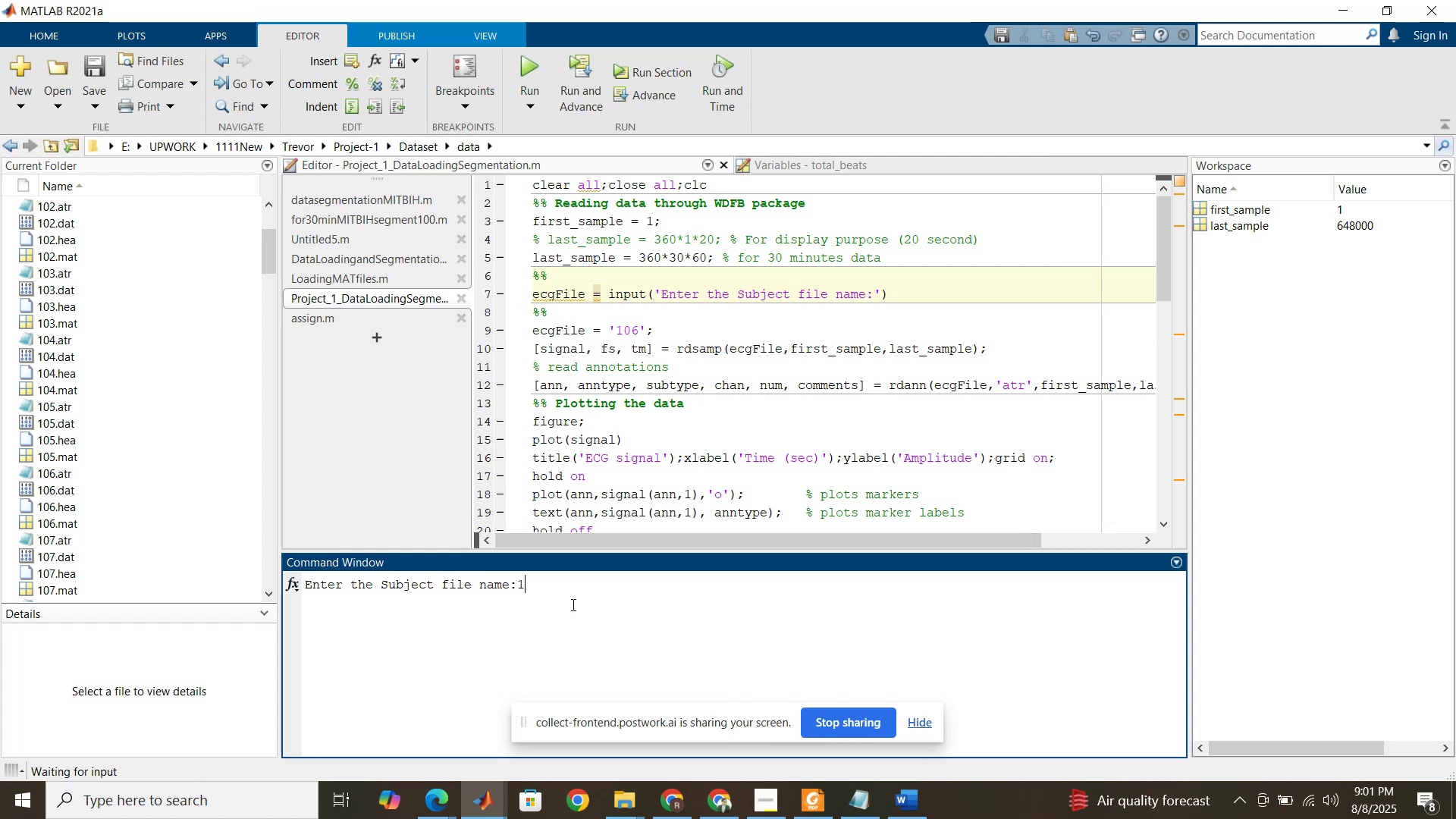 
key(Numpad0)
 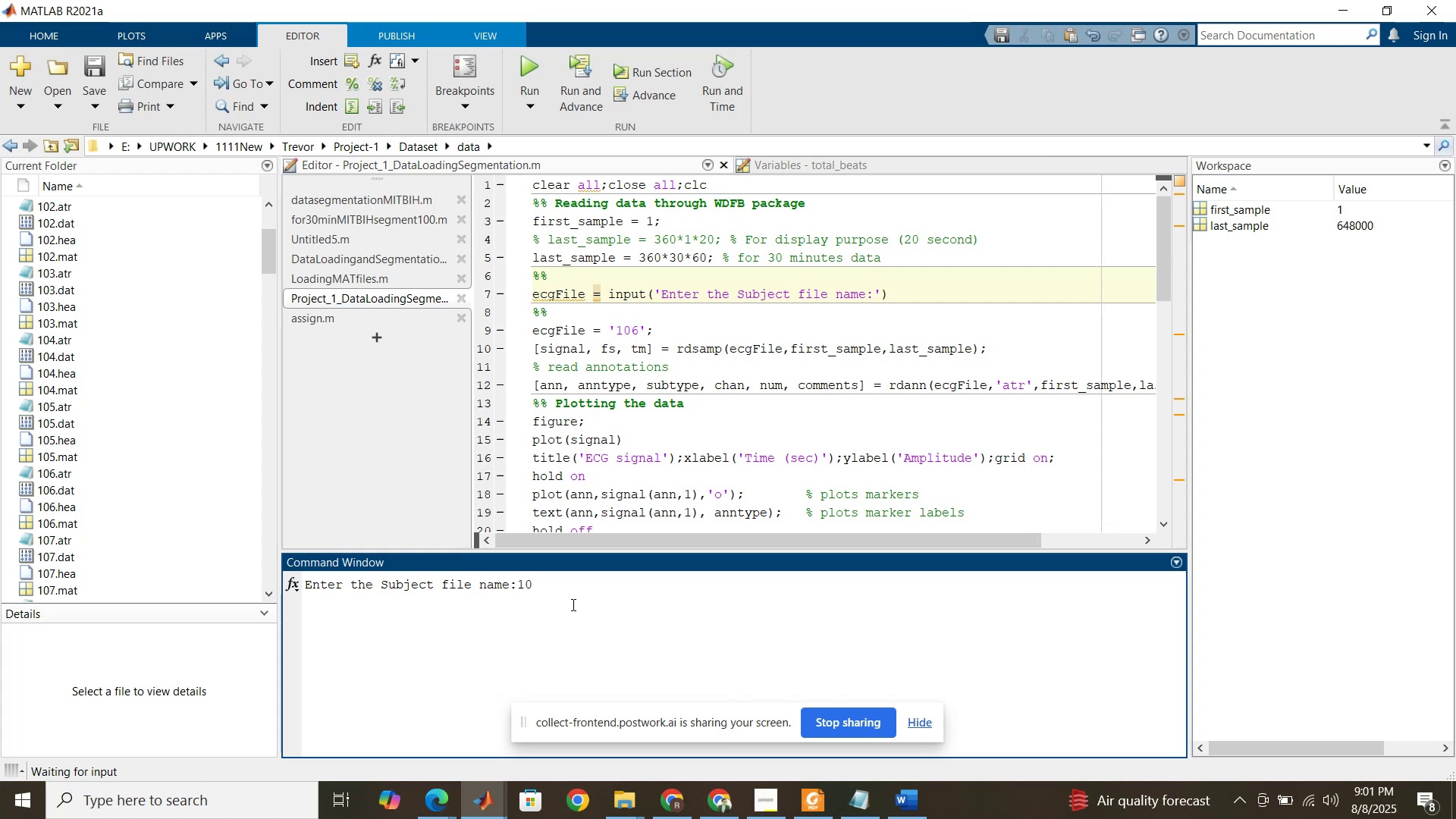 
key(Numpad6)
 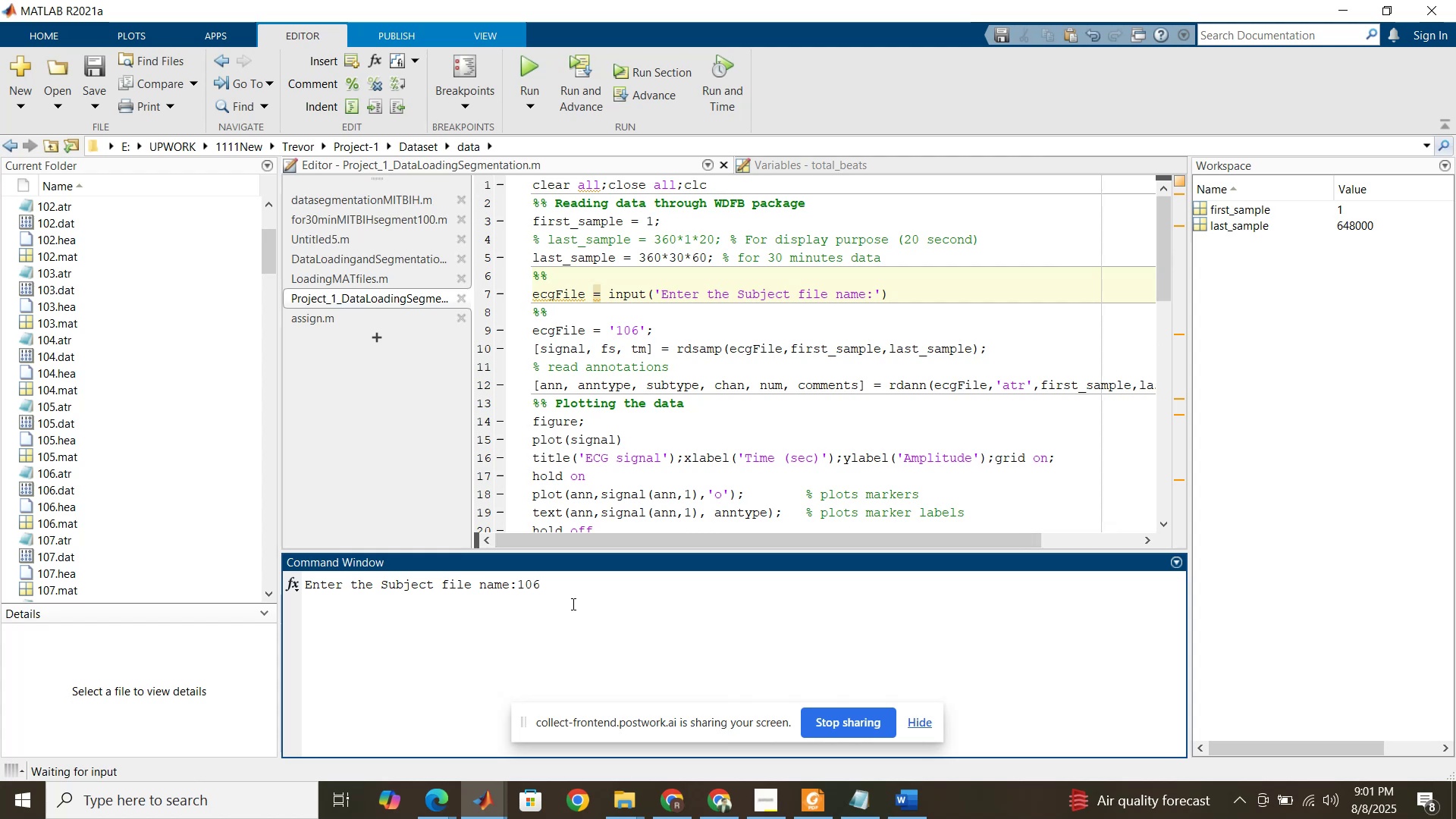 
wait(5.7)
 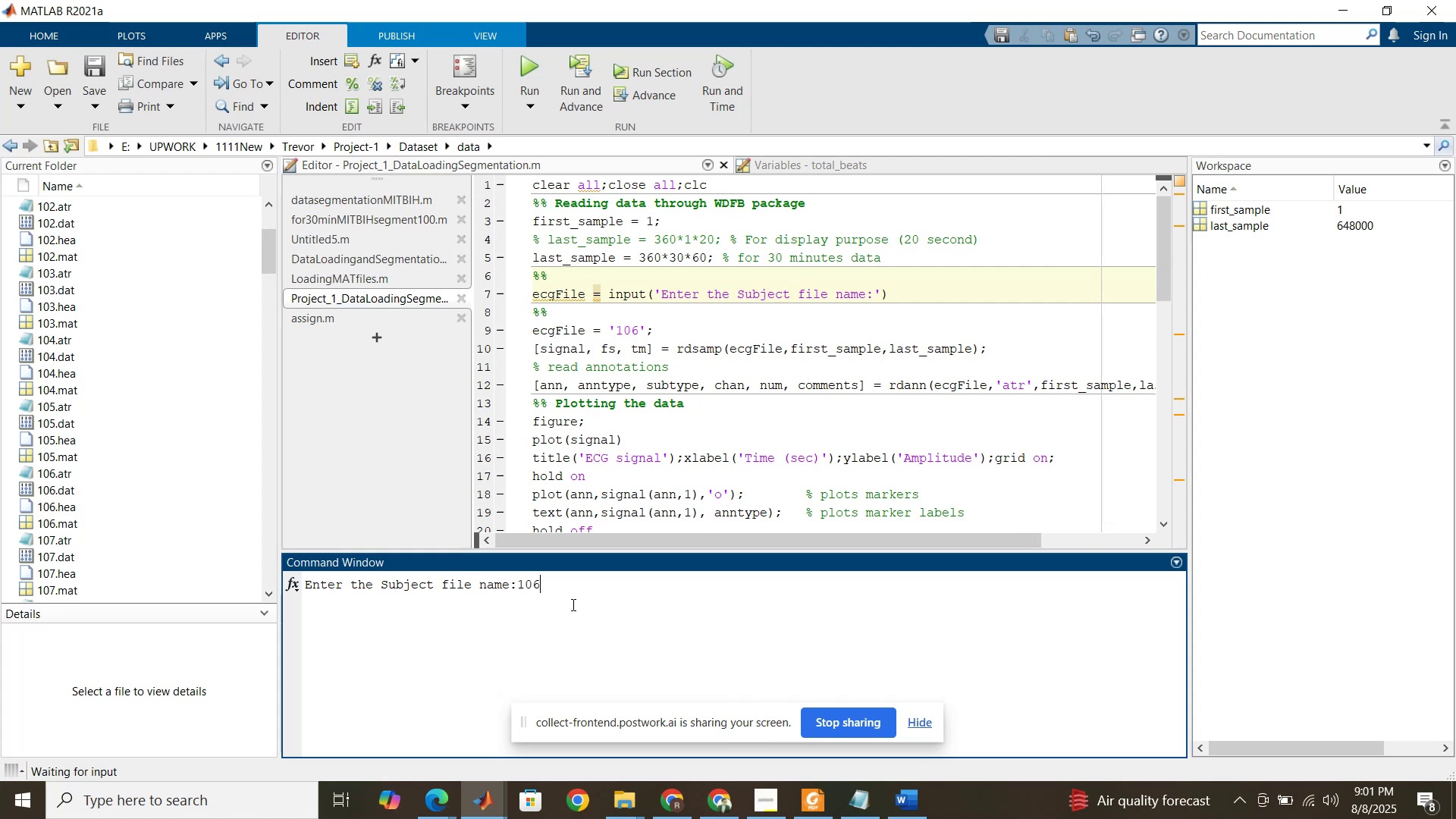 
key(NumpadEnter)
 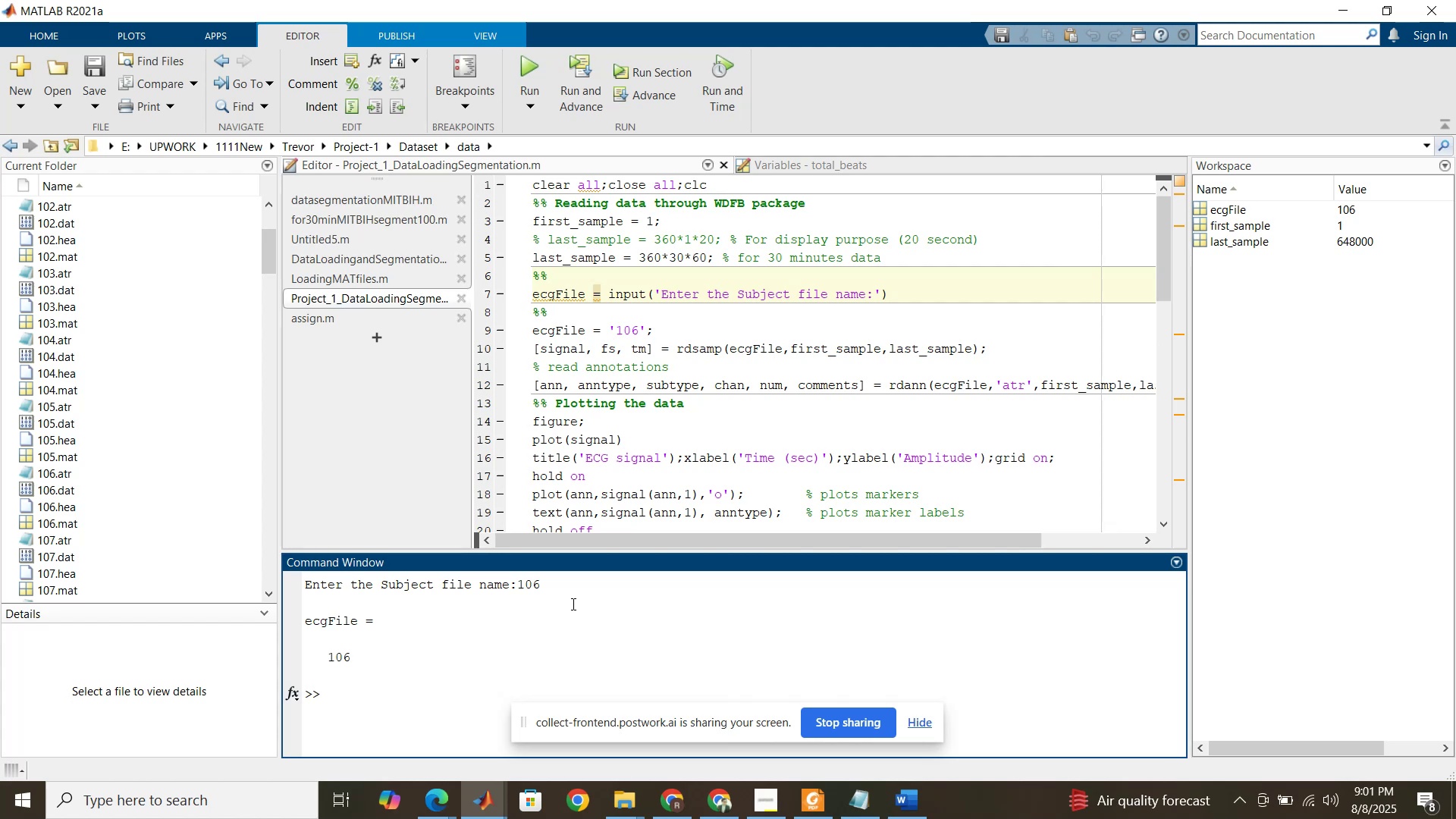 
wait(7.06)
 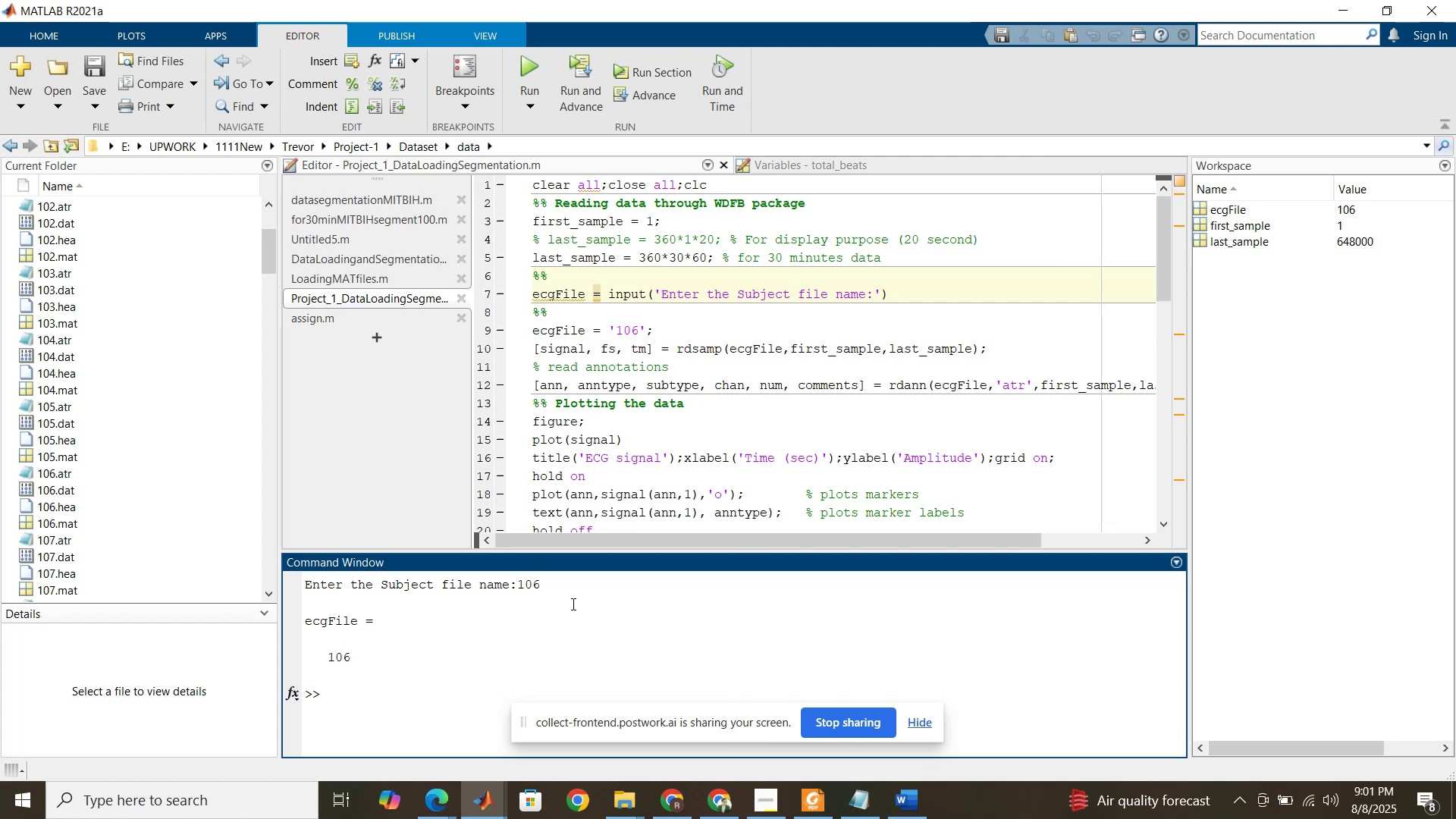 
left_click([587, 336])
 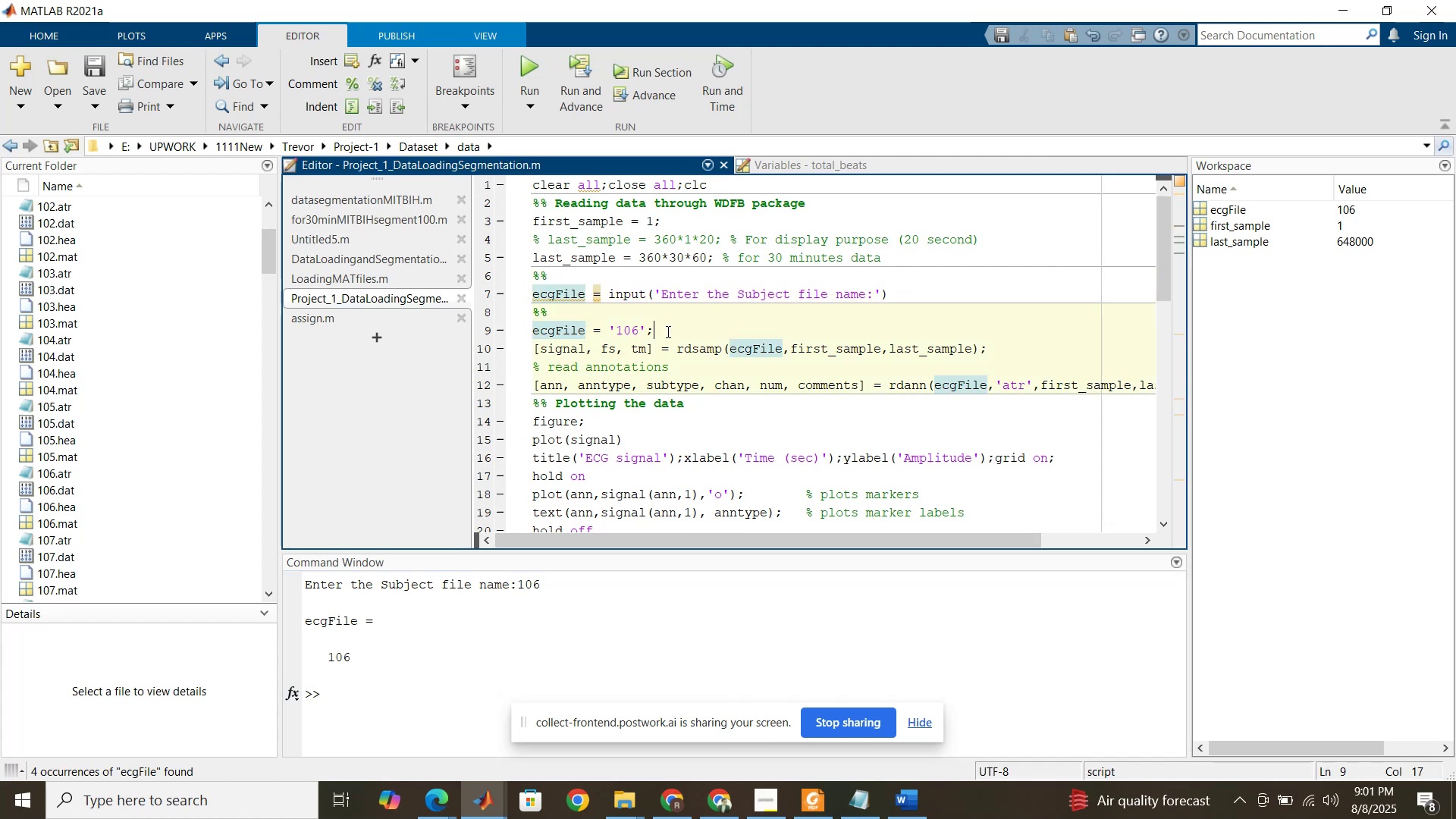 
key(Enter)
 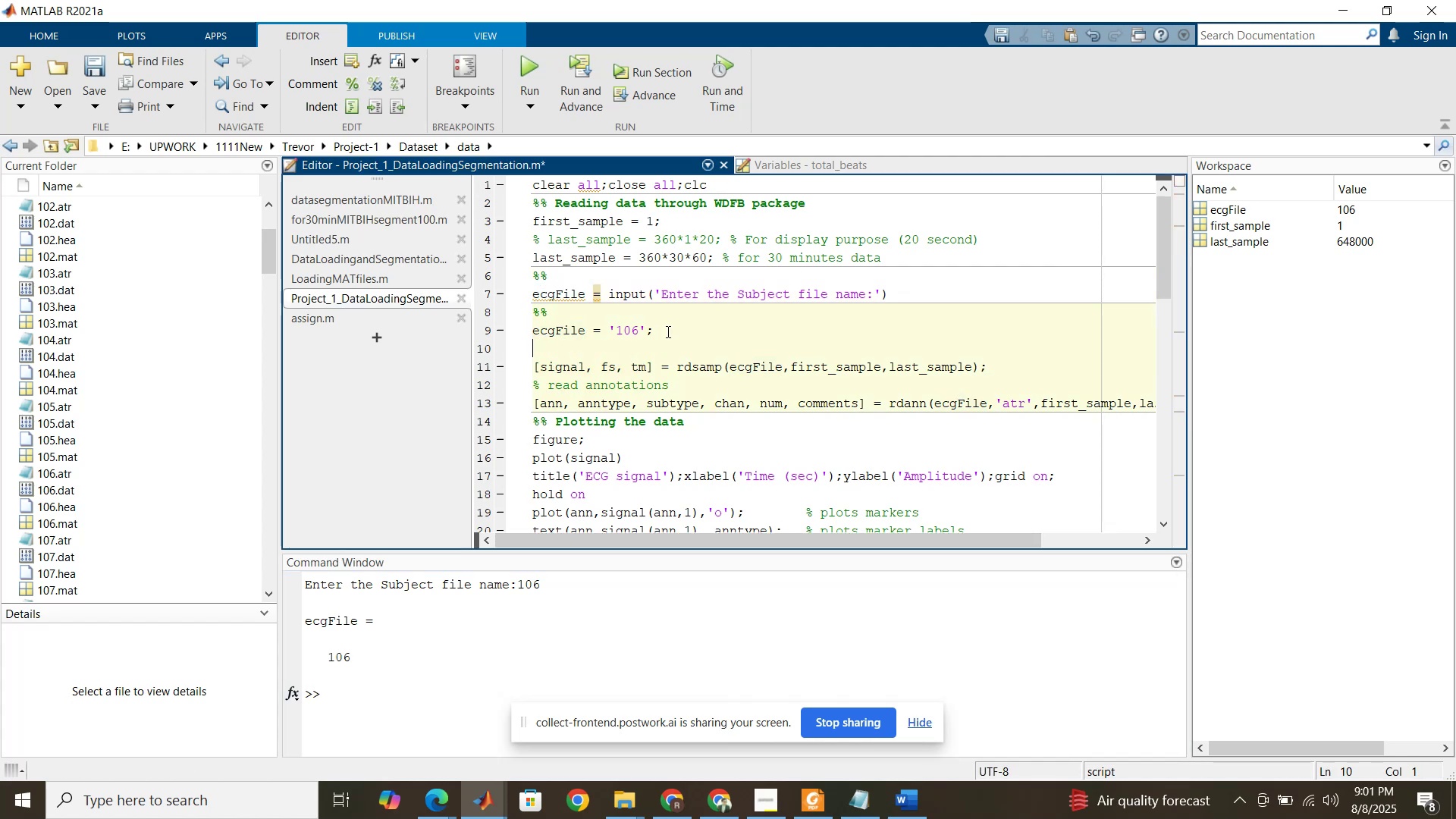 
type(%%)
 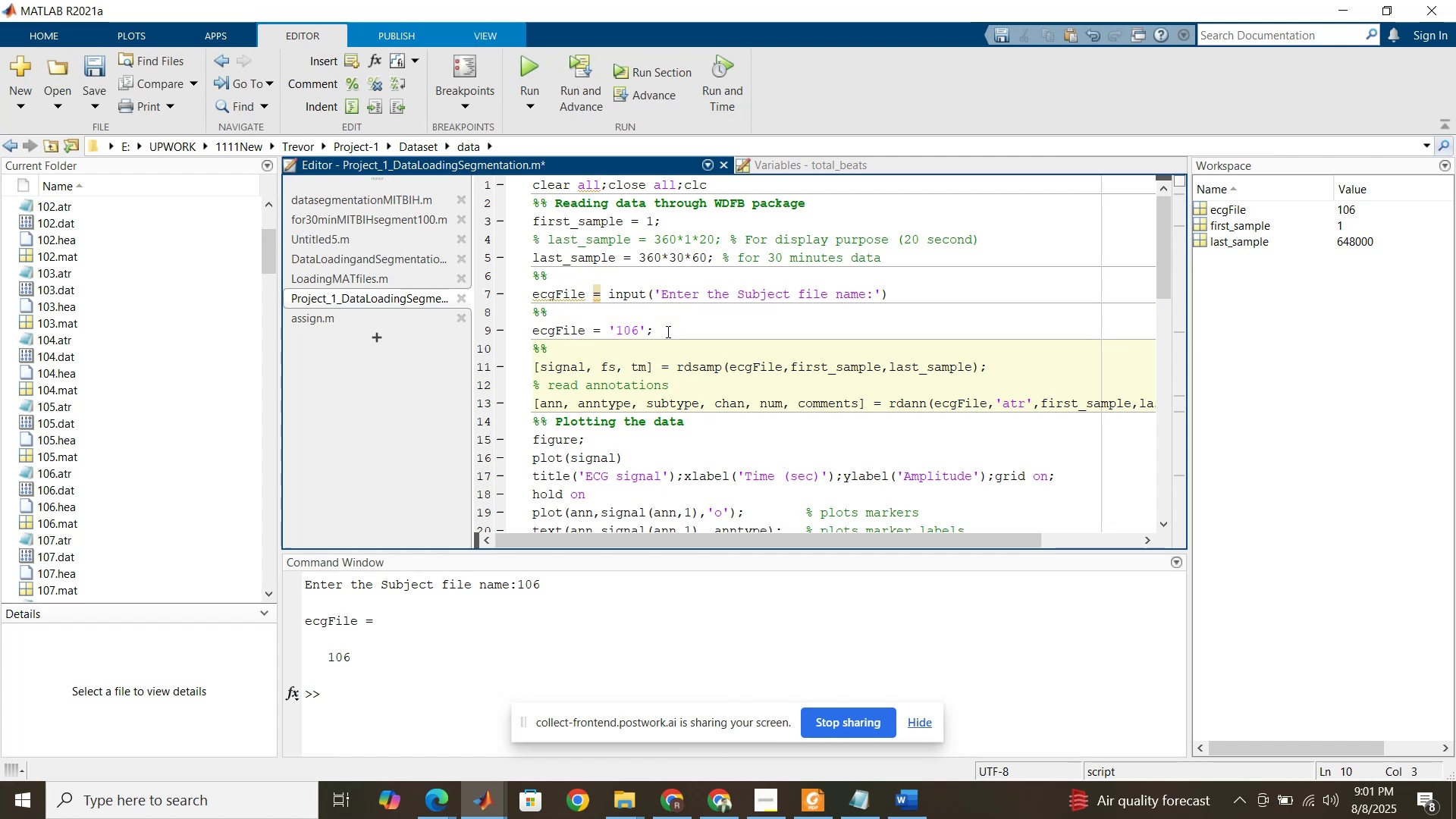 
left_click([667, 331])
 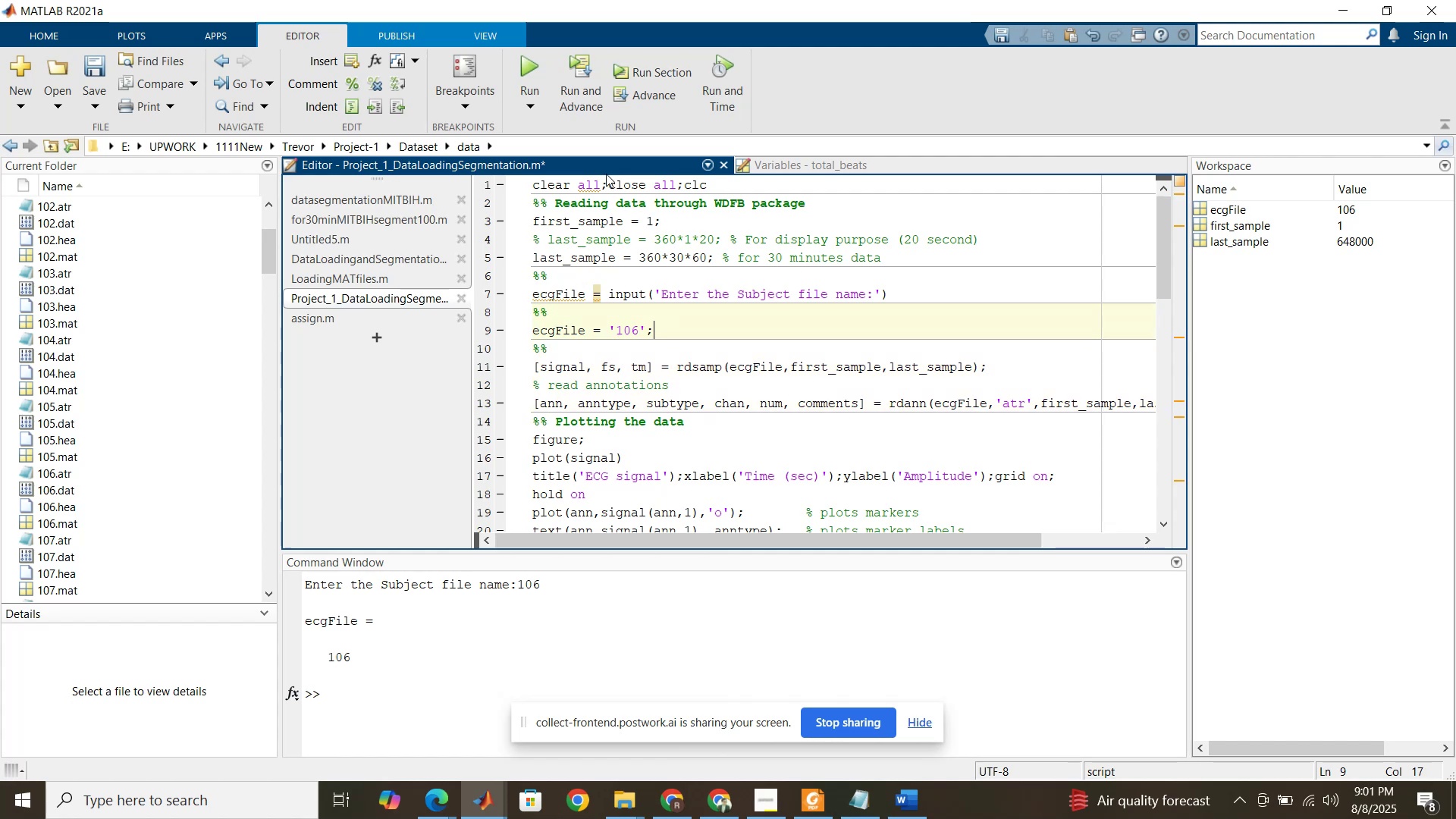 
left_click([583, 331])
 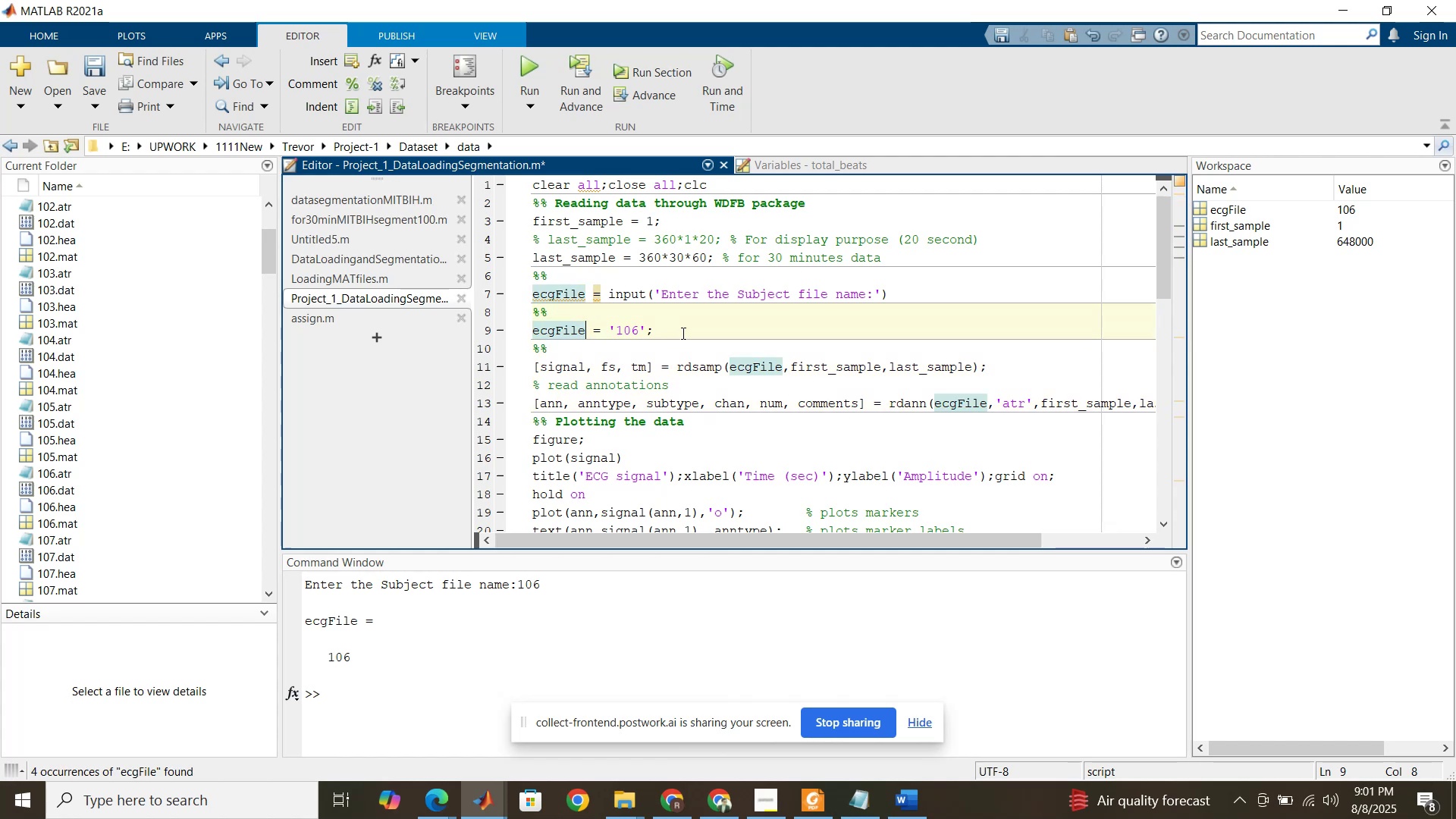 
left_click([723, 334])
 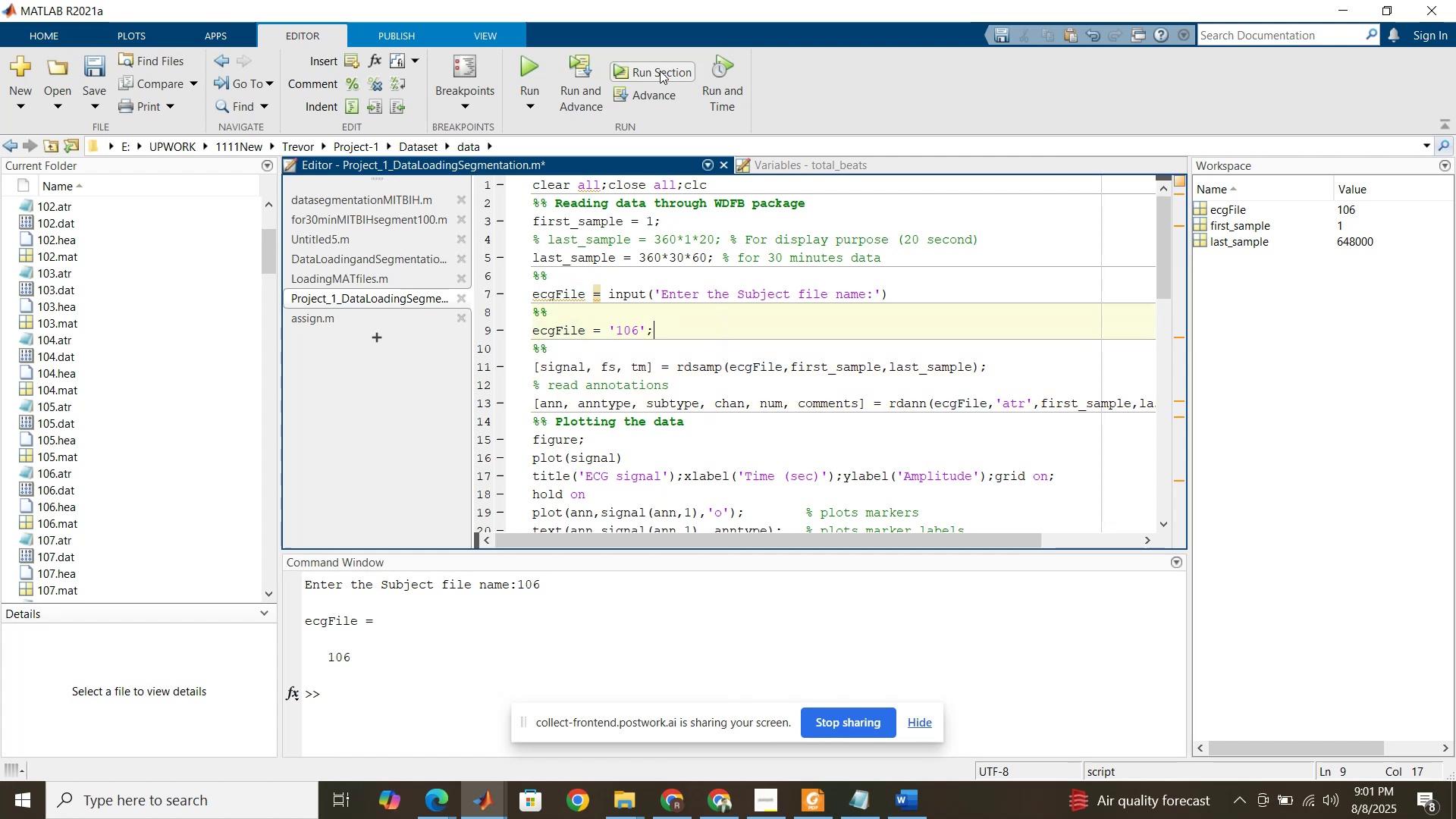 
left_click([660, 71])
 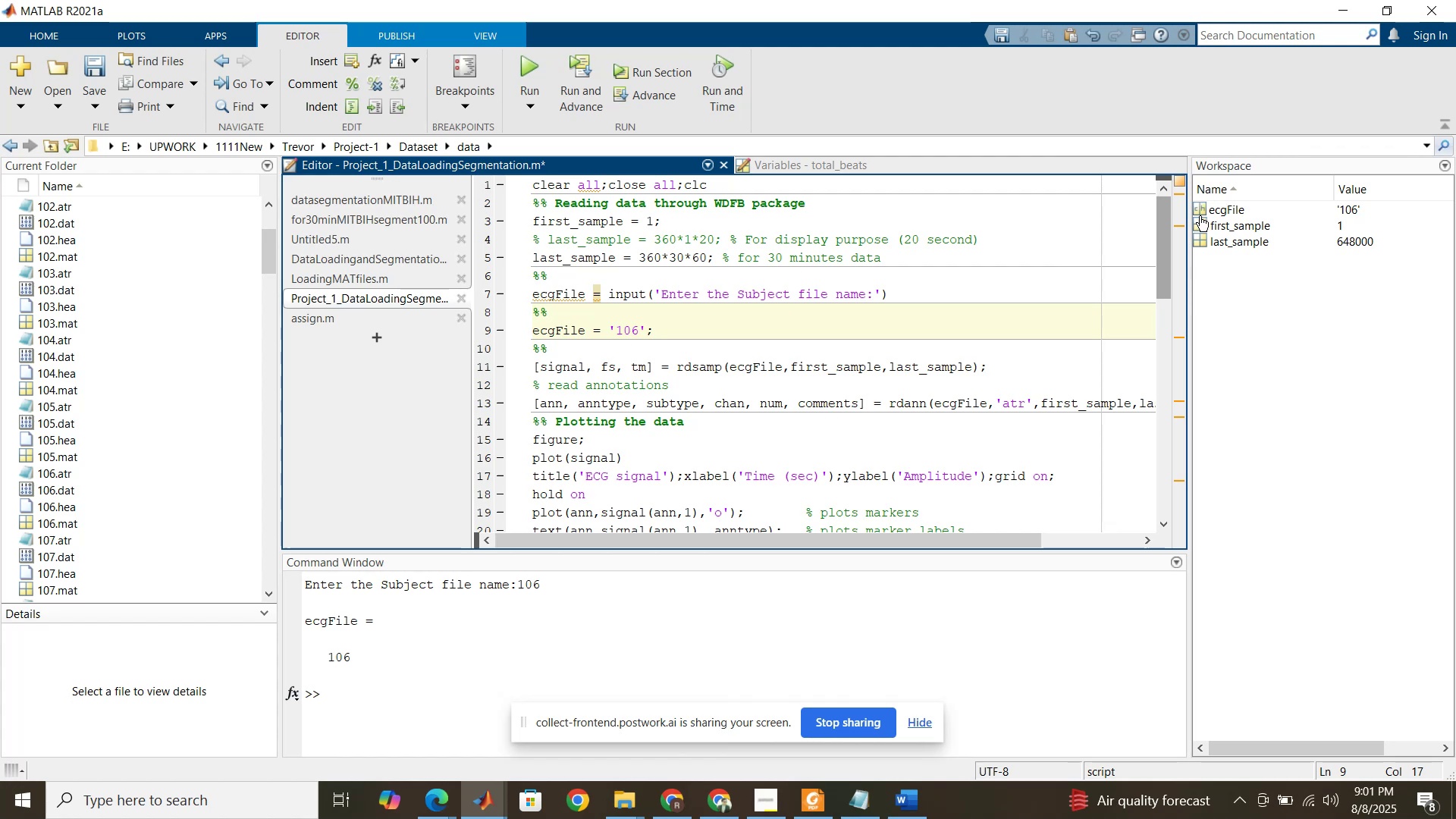 
double_click([1200, 207])
 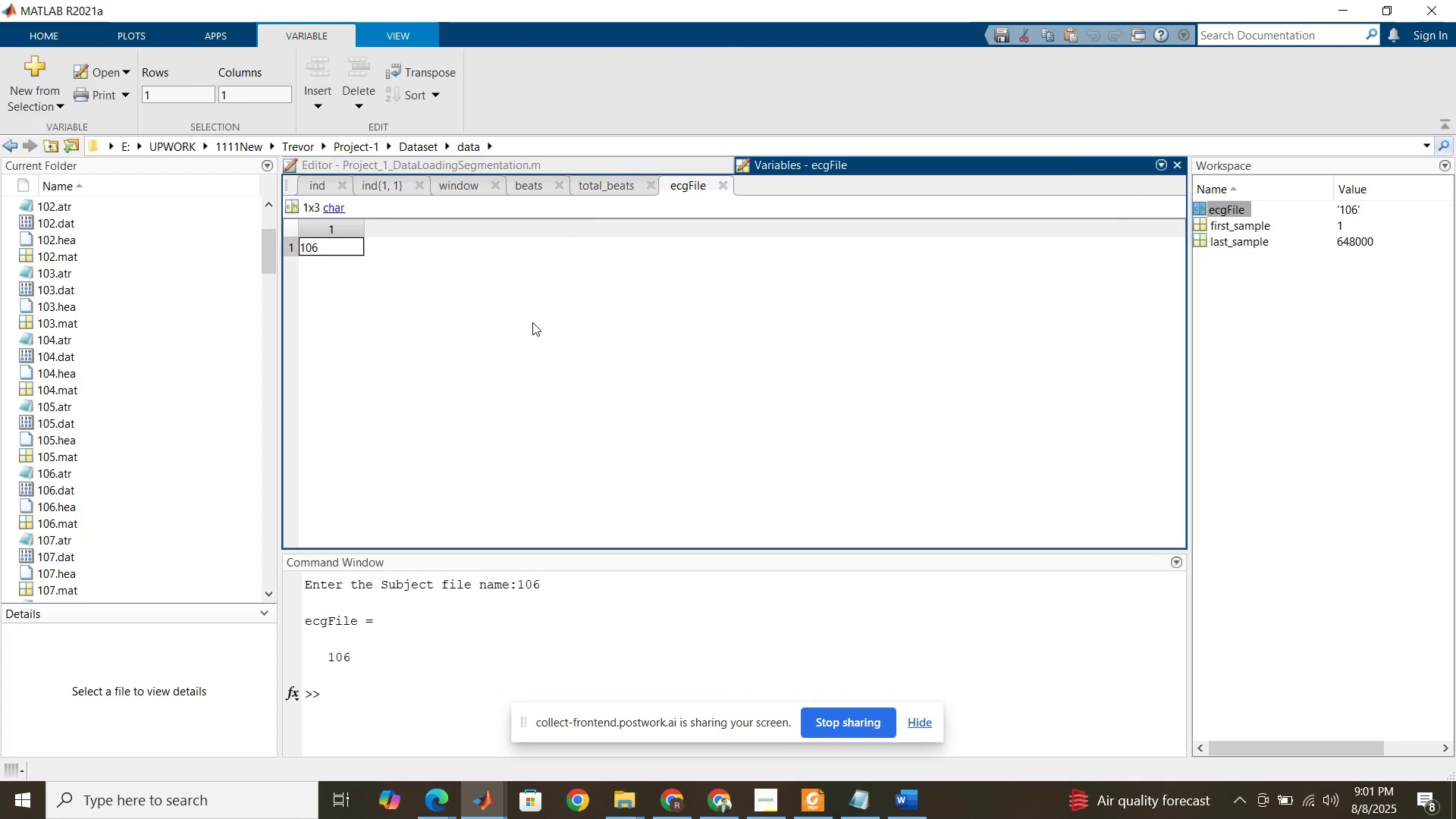 
wait(6.14)
 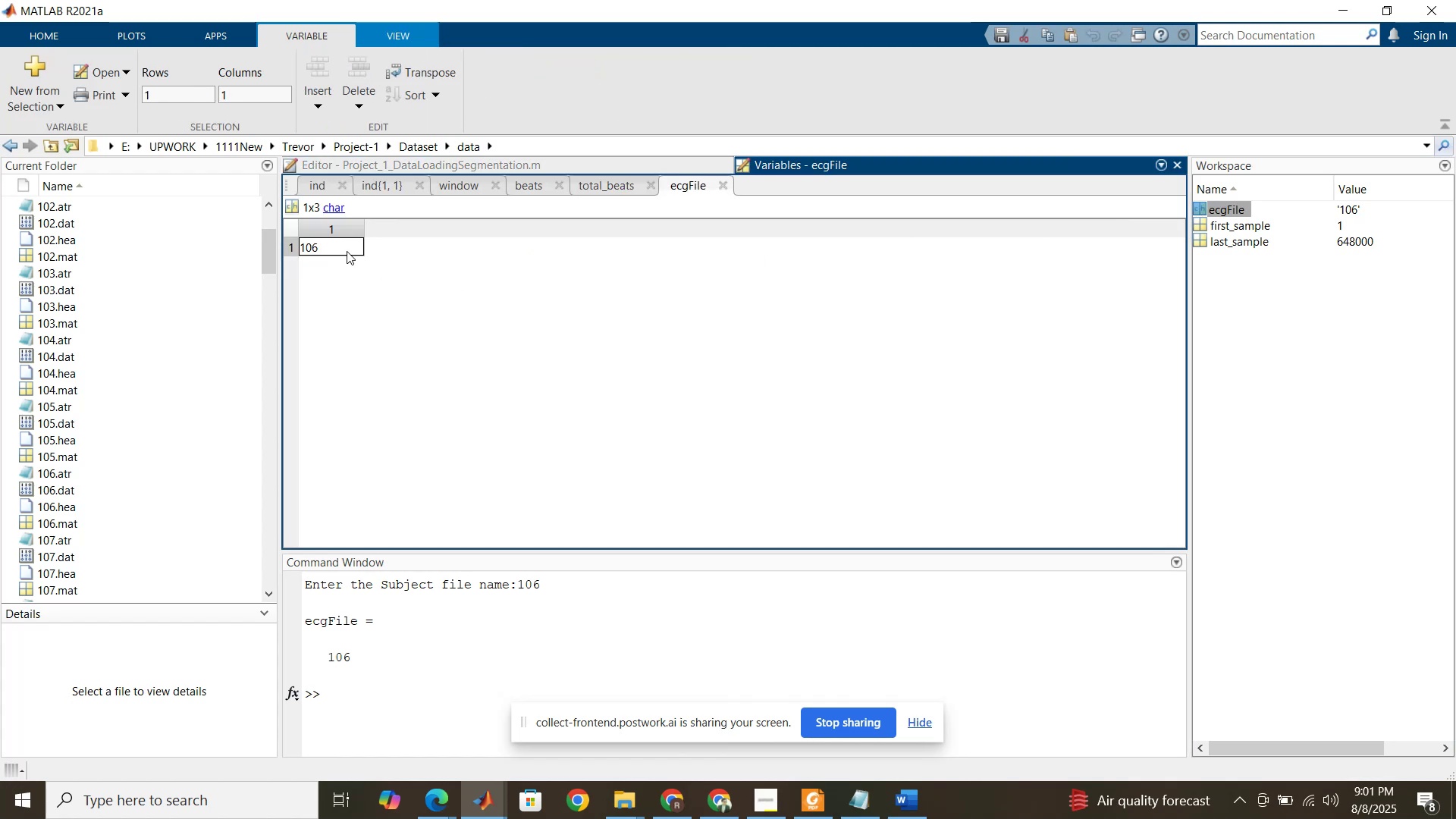 
left_click([496, 804])
 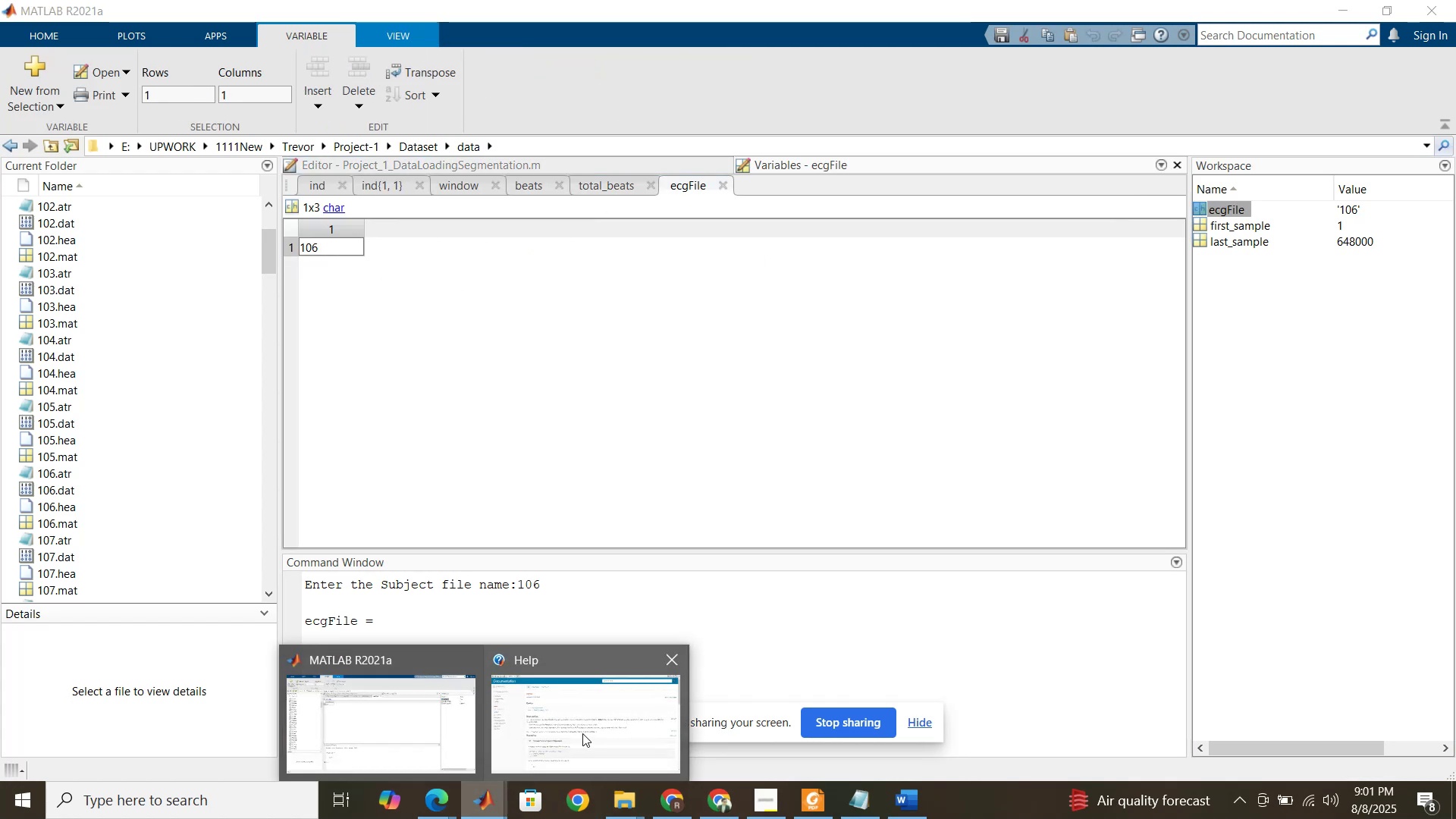 
left_click([583, 732])
 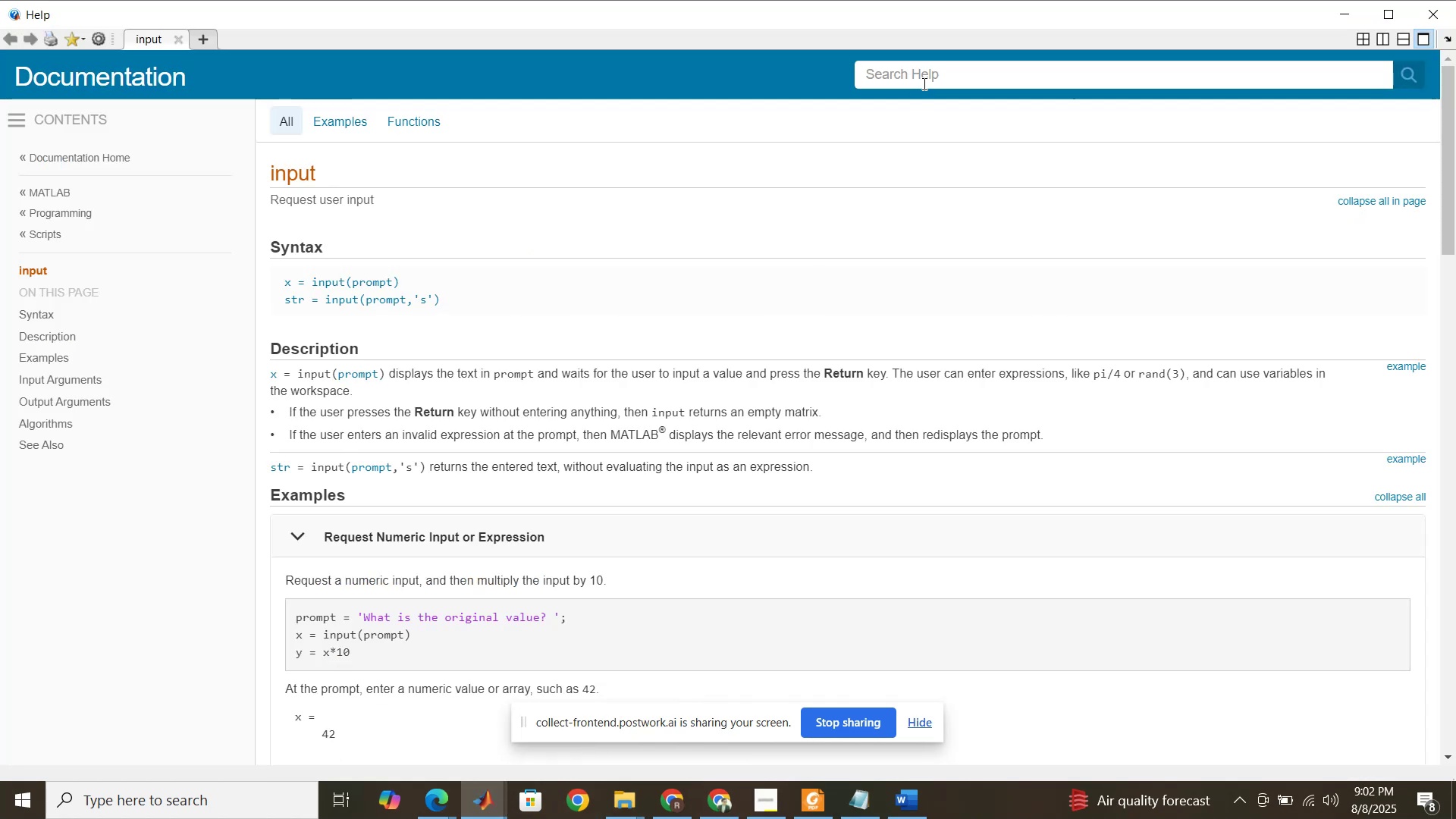 
left_click([923, 83])
 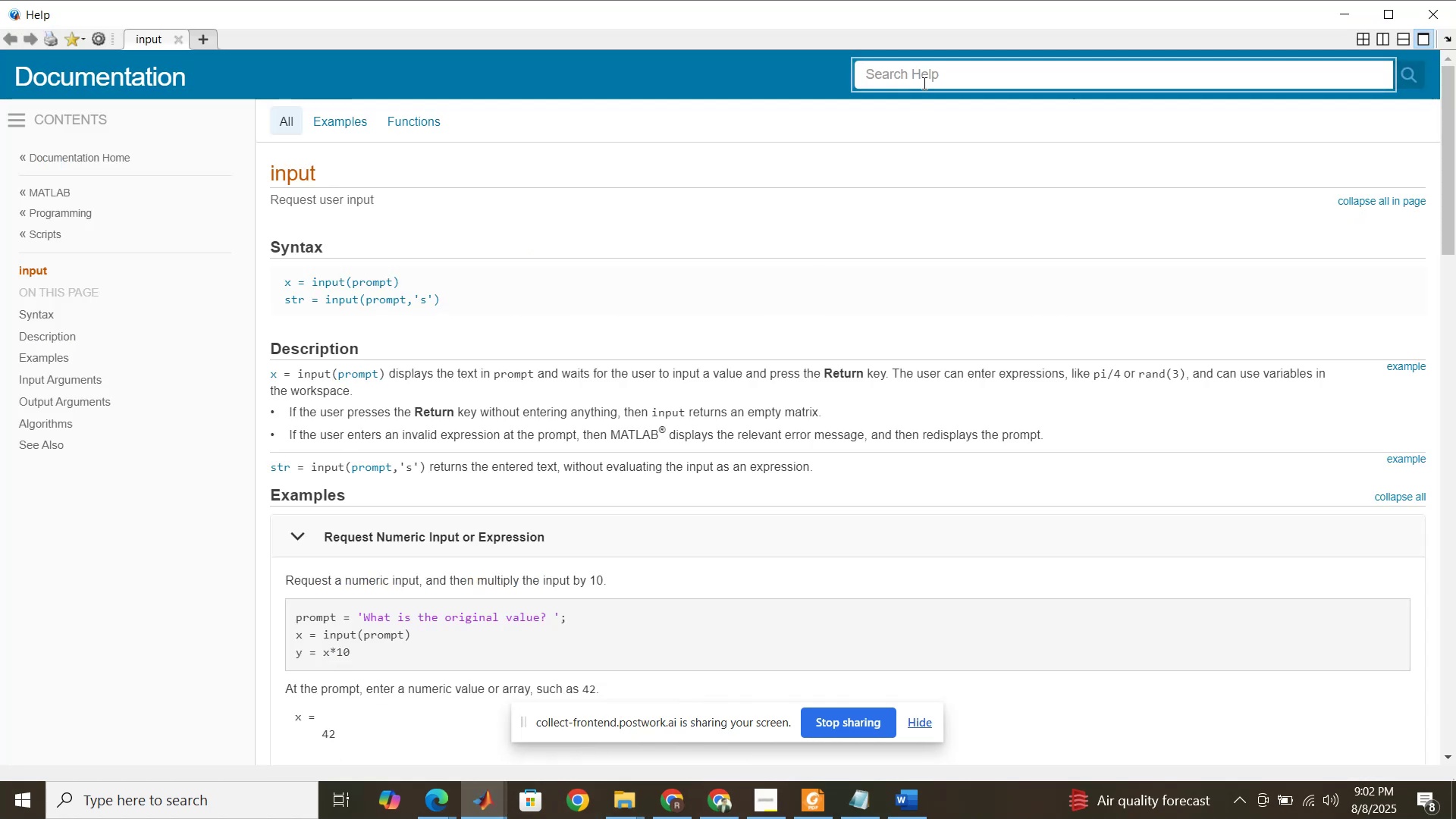 
type(num2cha)
 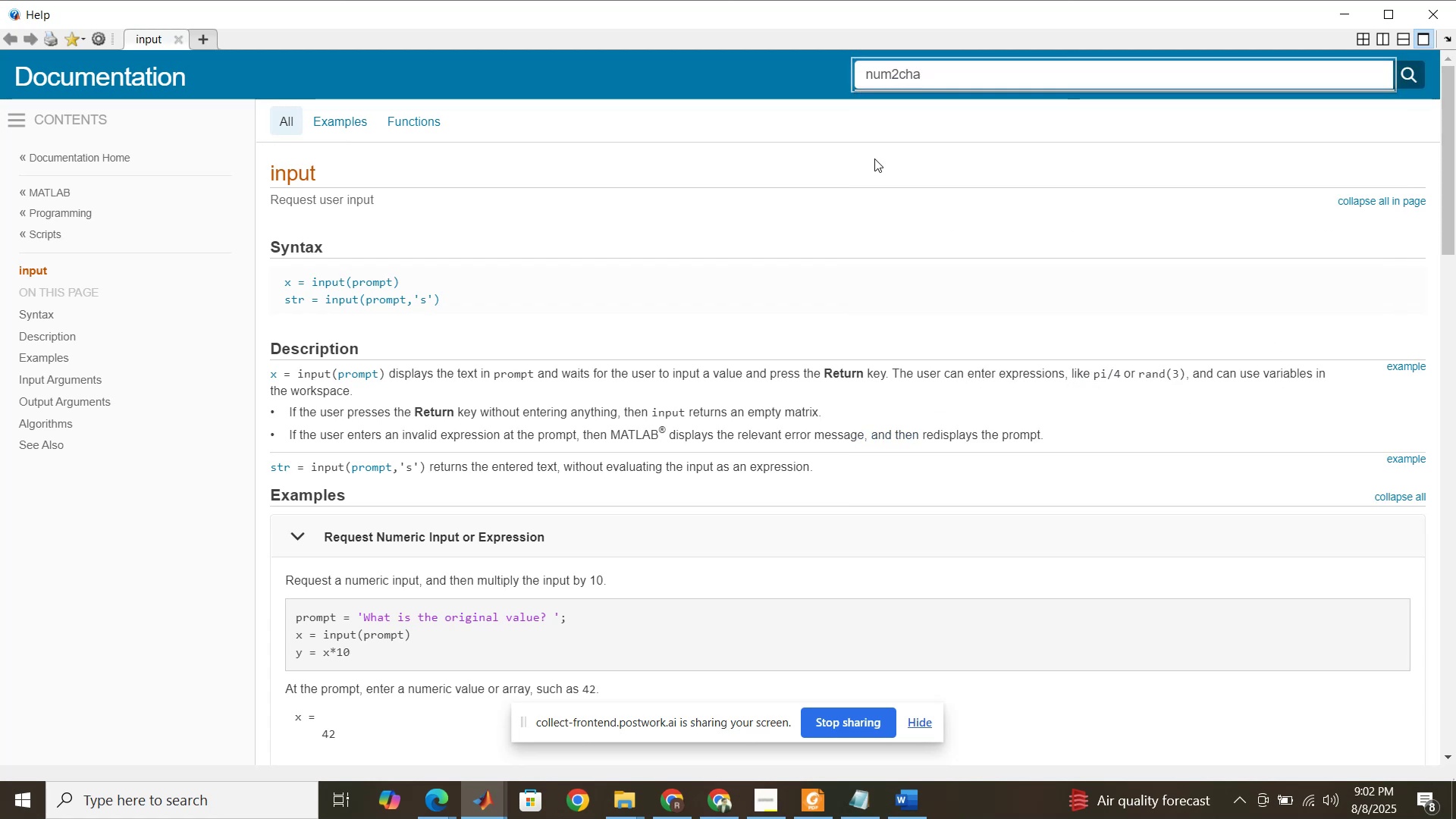 
left_click([703, 806])
 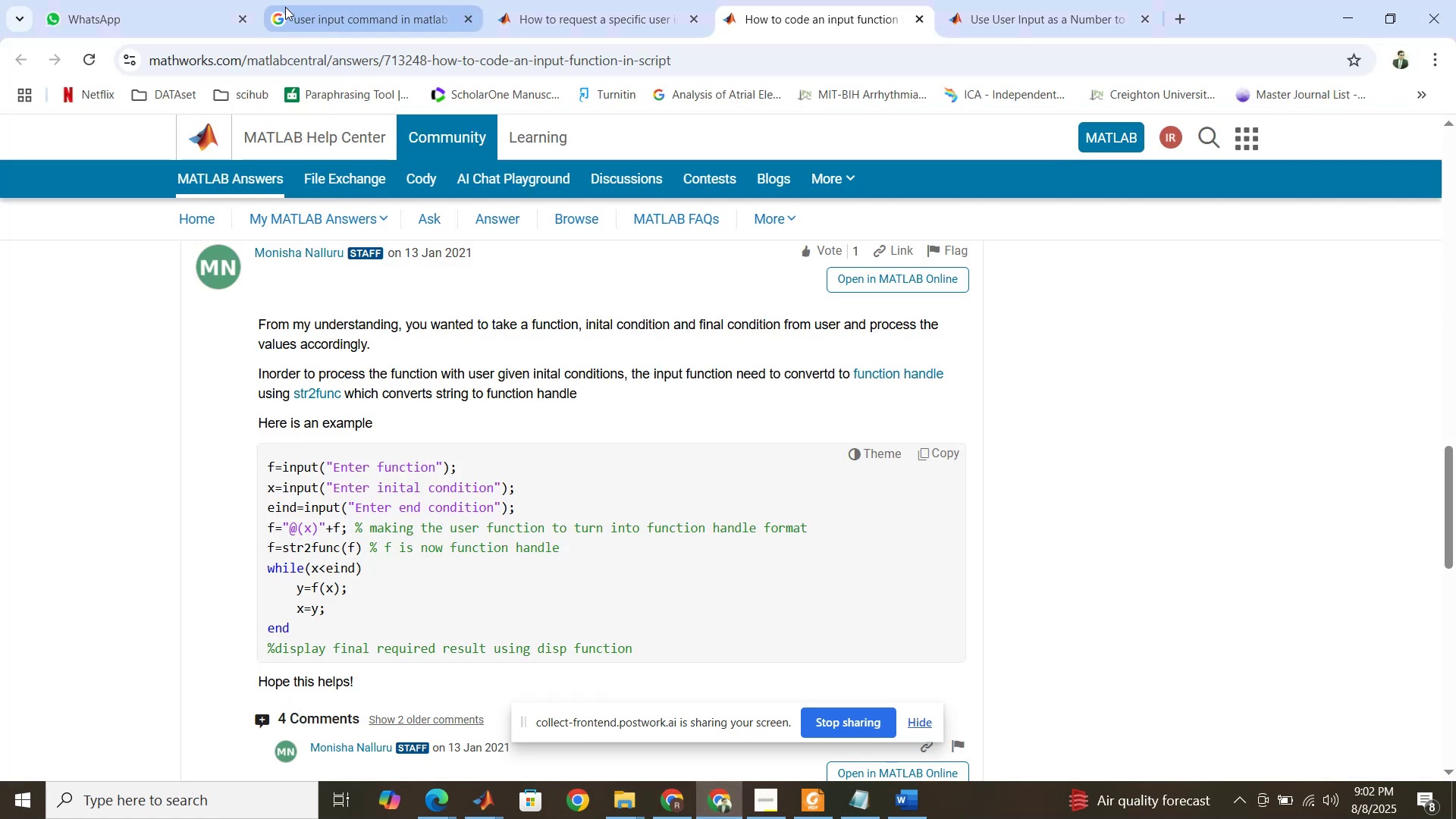 
left_click([294, 17])
 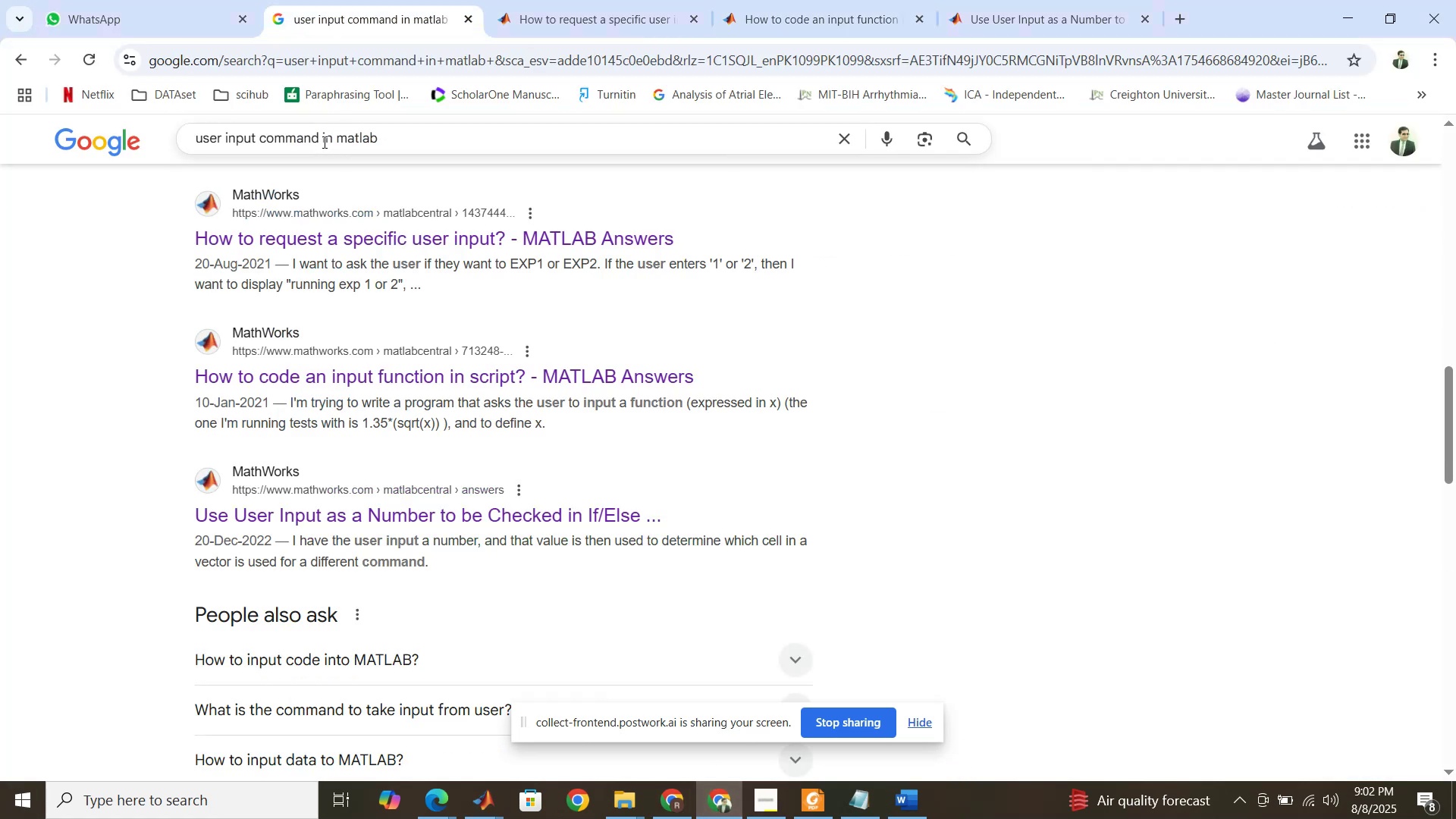 
left_click_drag(start_coordinate=[322, 141], to_coordinate=[173, 148])
 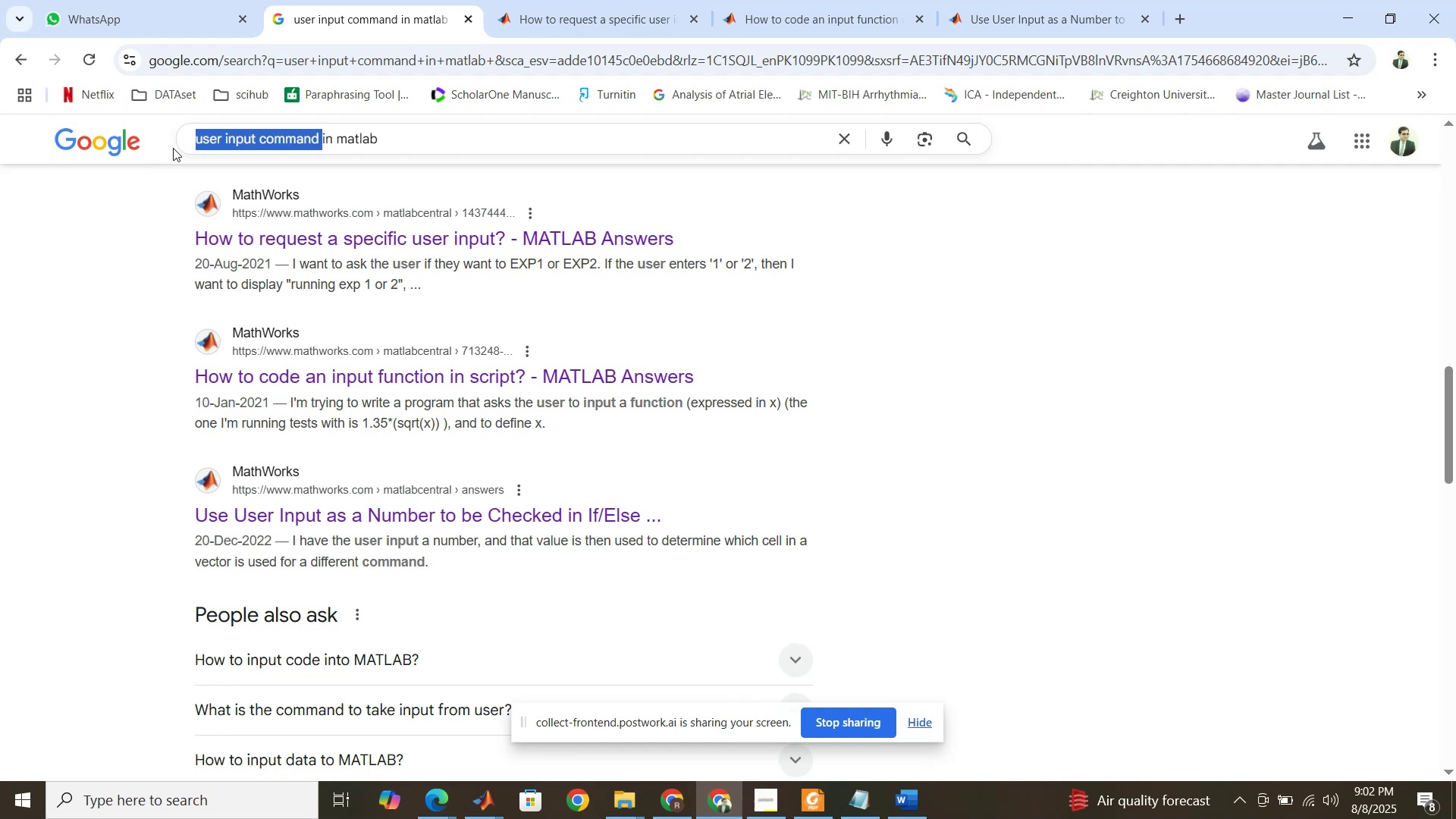 
type(number to char )
 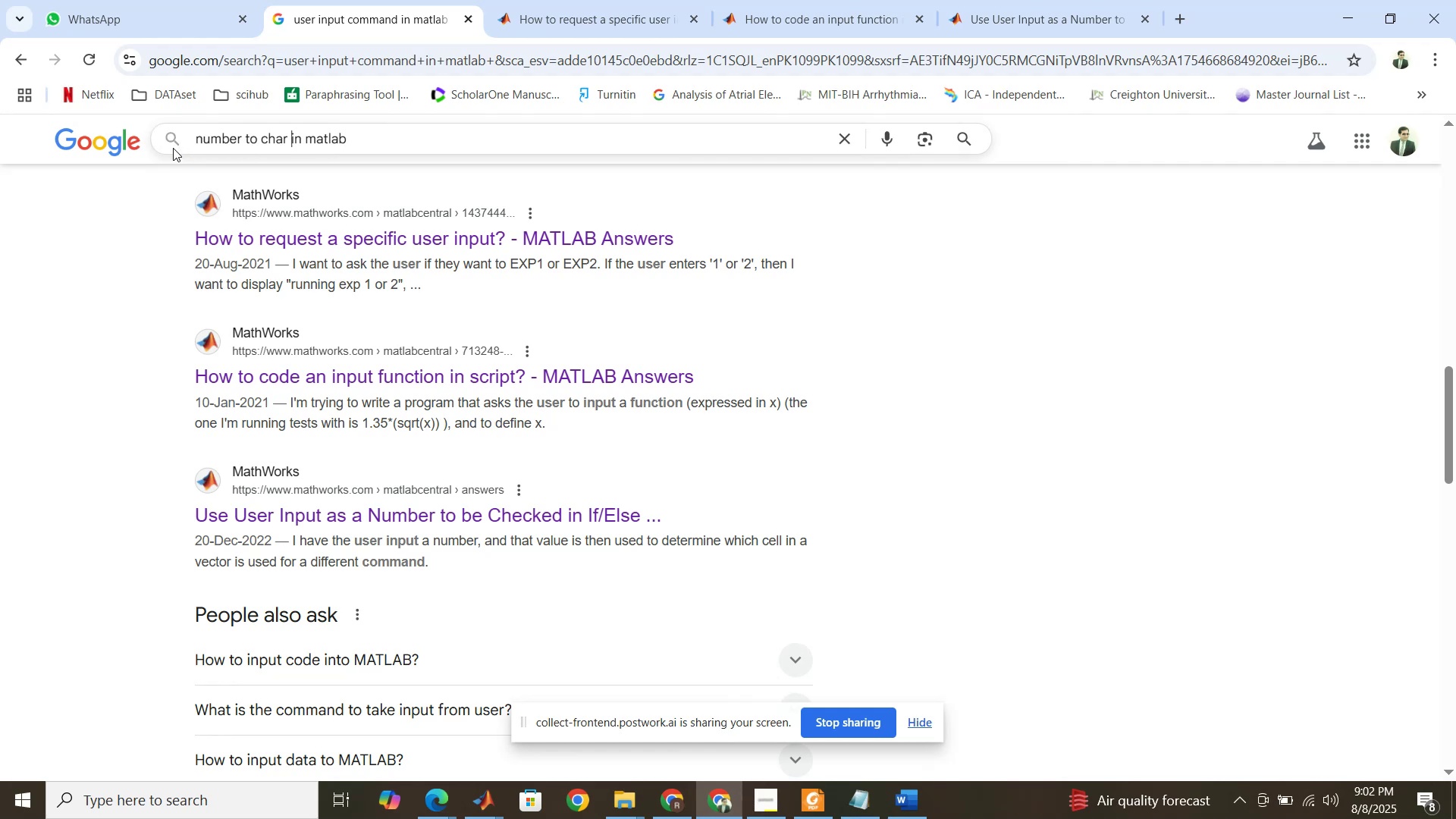 
key(Enter)
 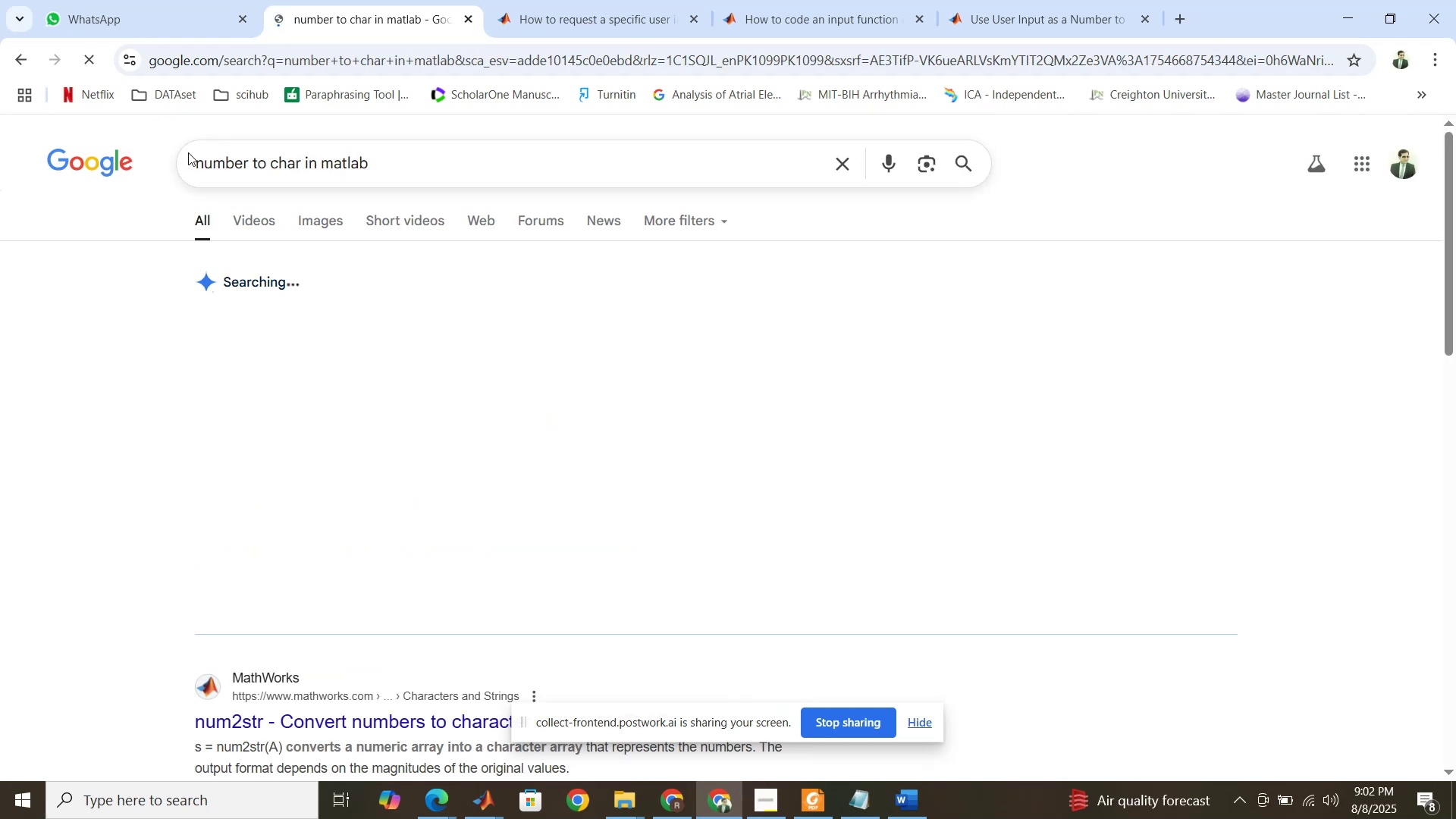 
scroll: coordinate [391, 440], scroll_direction: down, amount: 3.0
 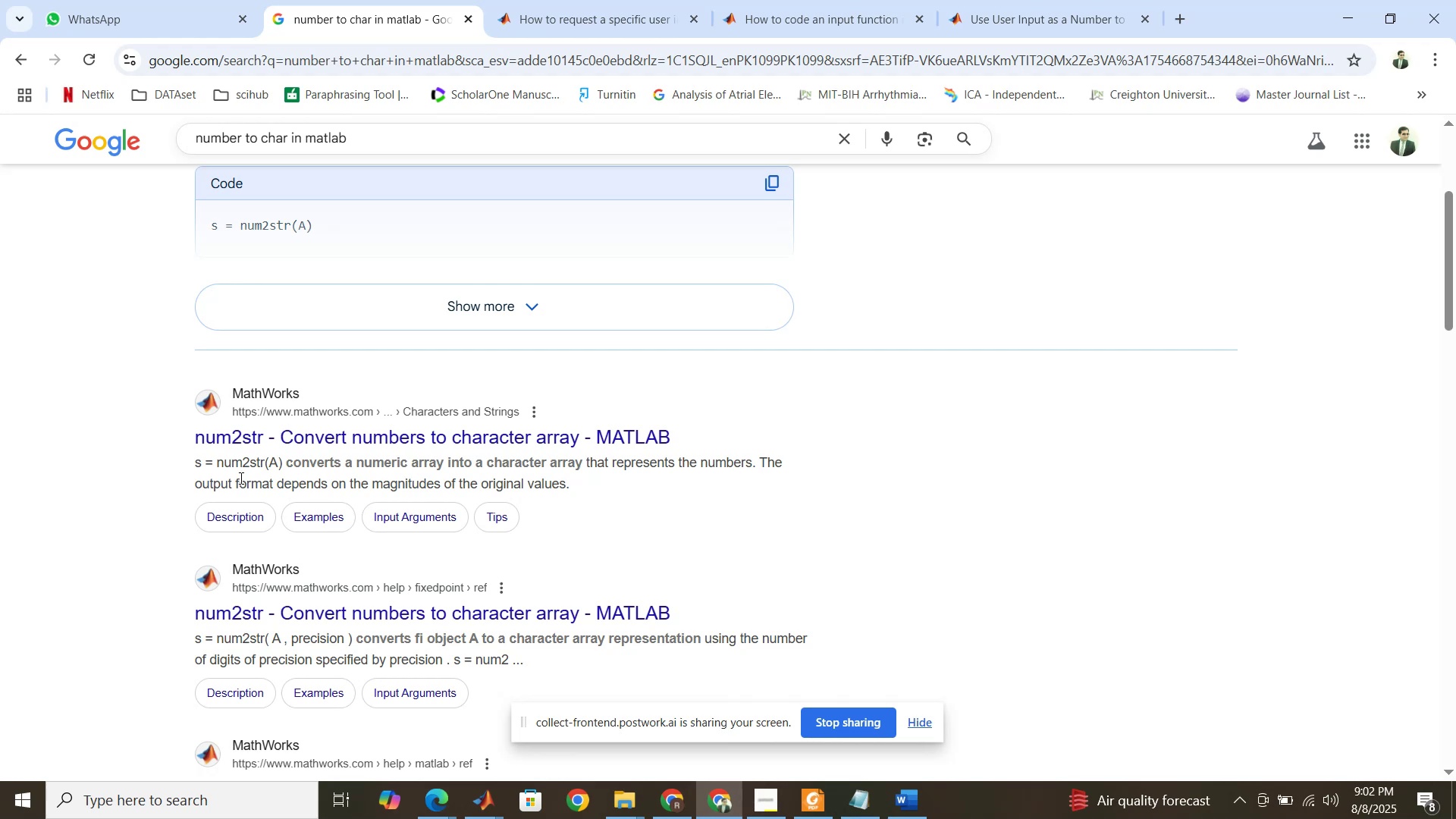 
wait(7.27)
 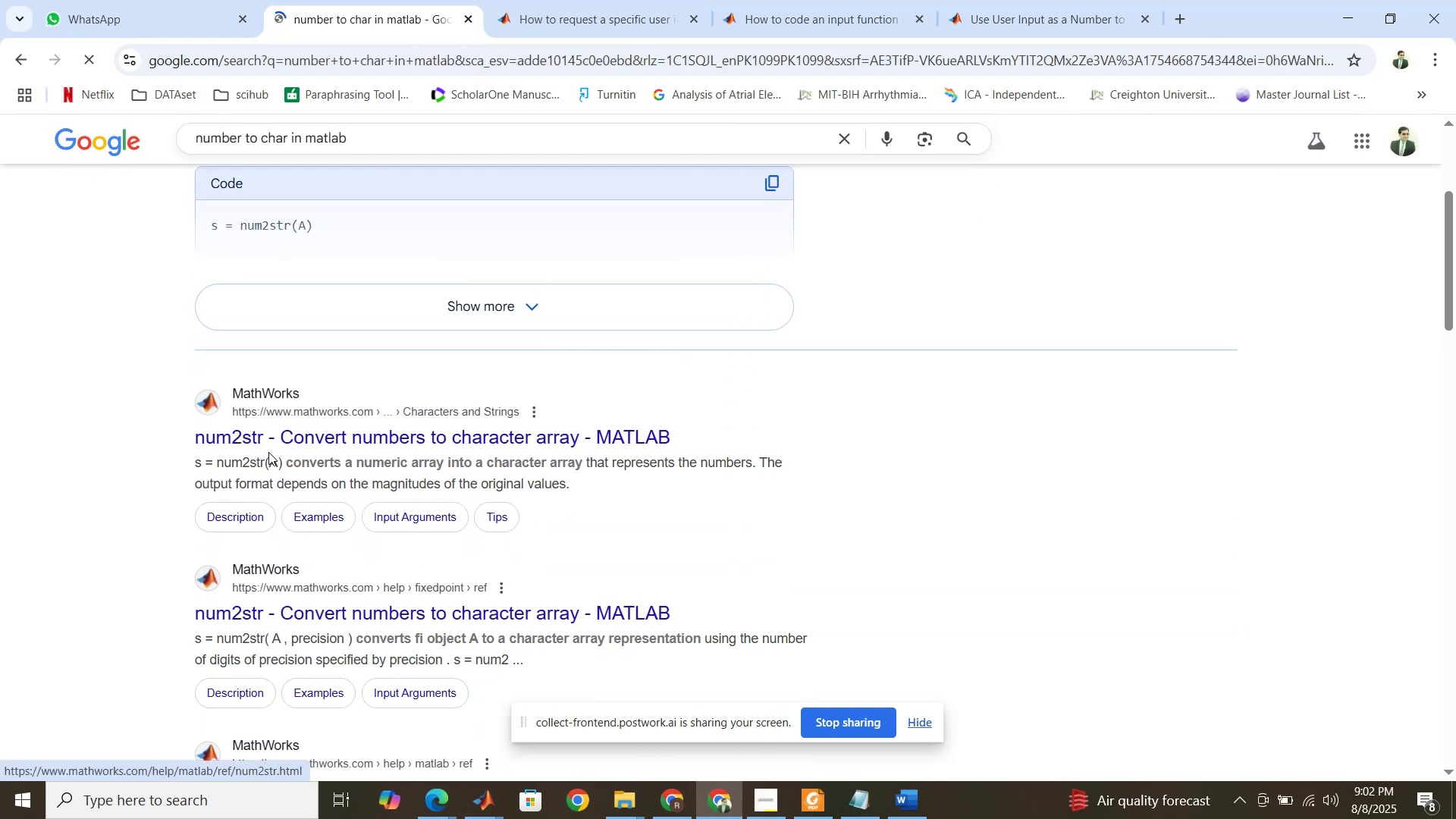 
double_click([248, 466])
 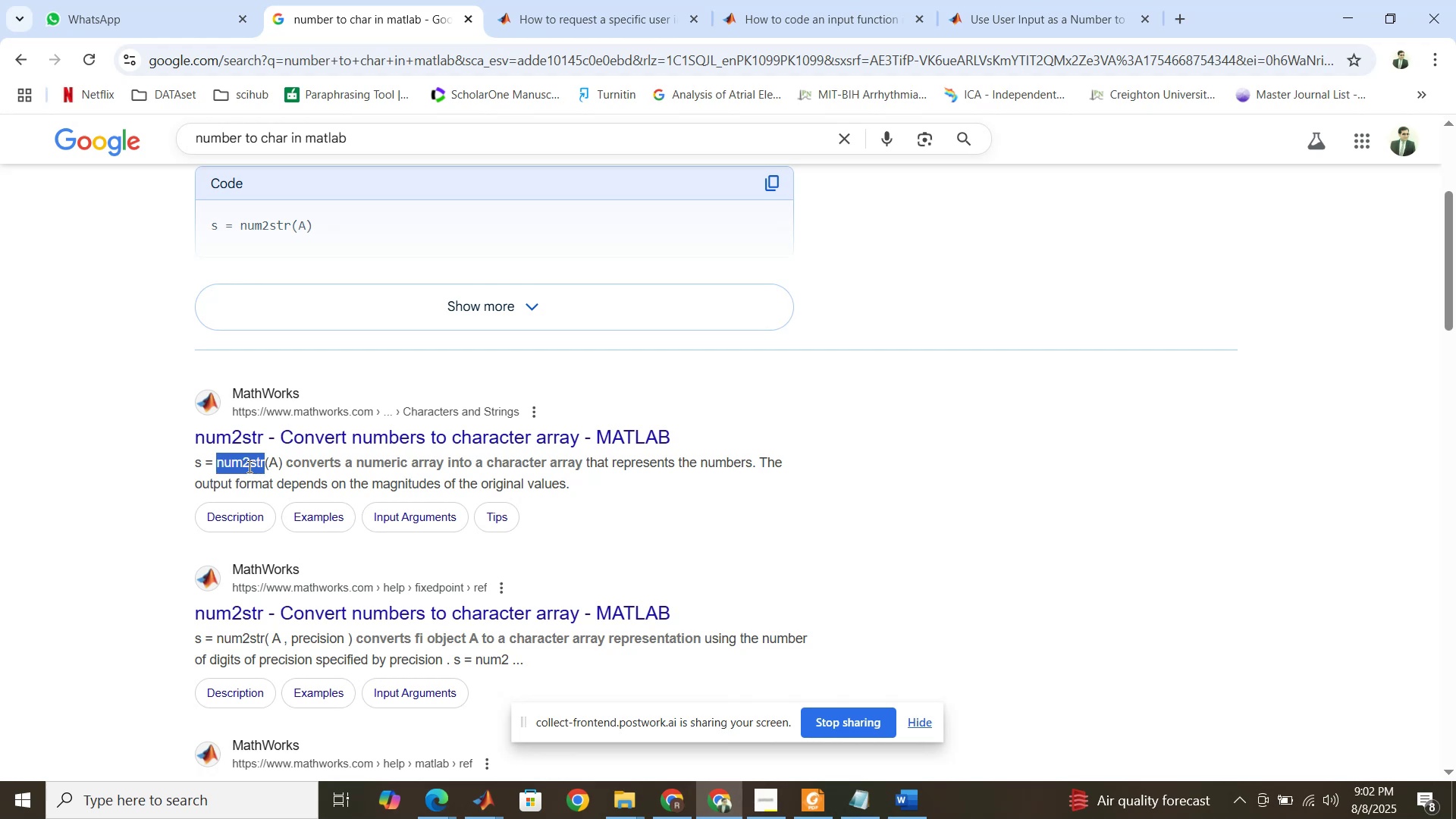 
hold_key(key=ControlLeft, duration=0.63)
 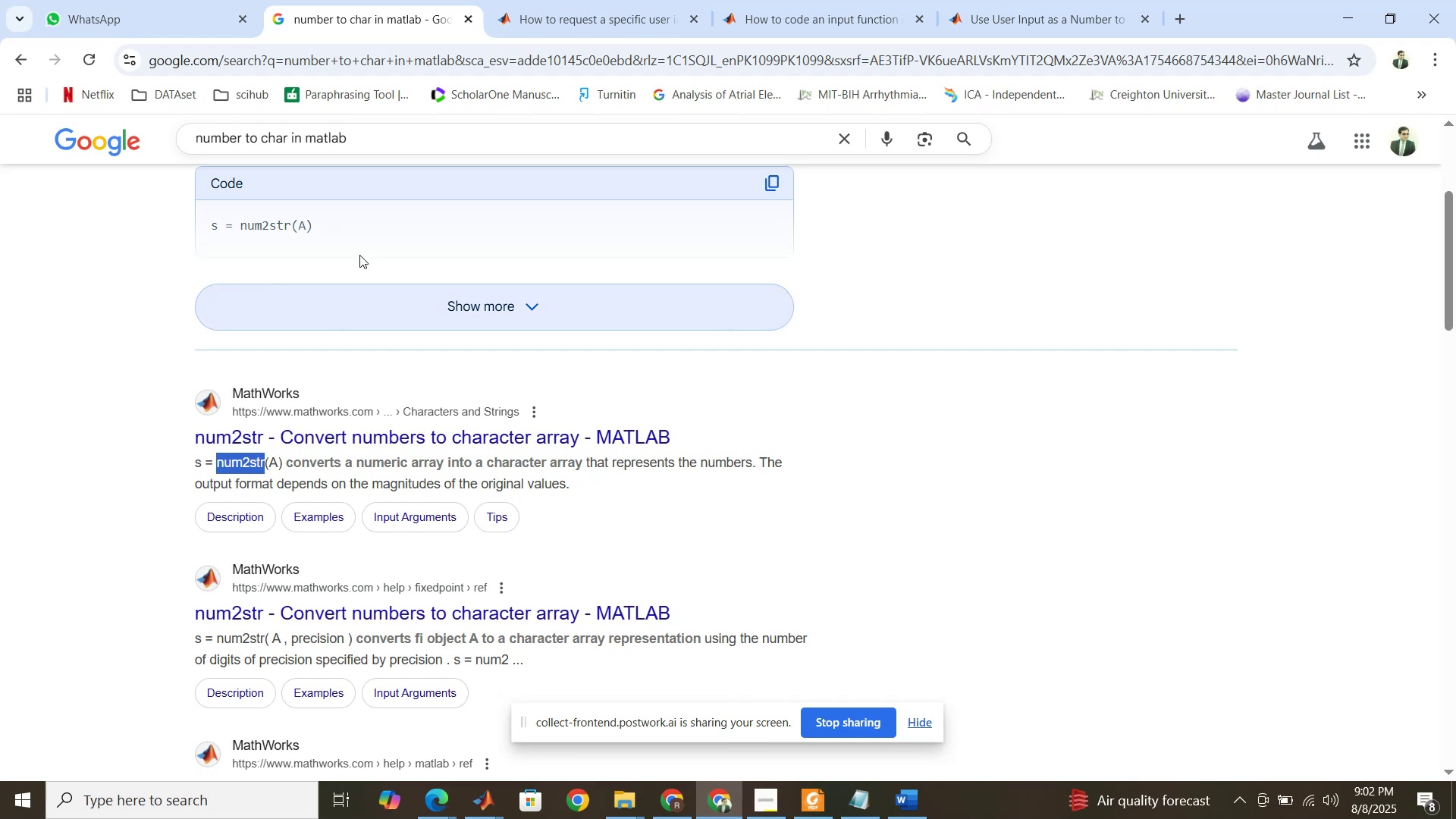 
hold_key(key=C, duration=0.32)
 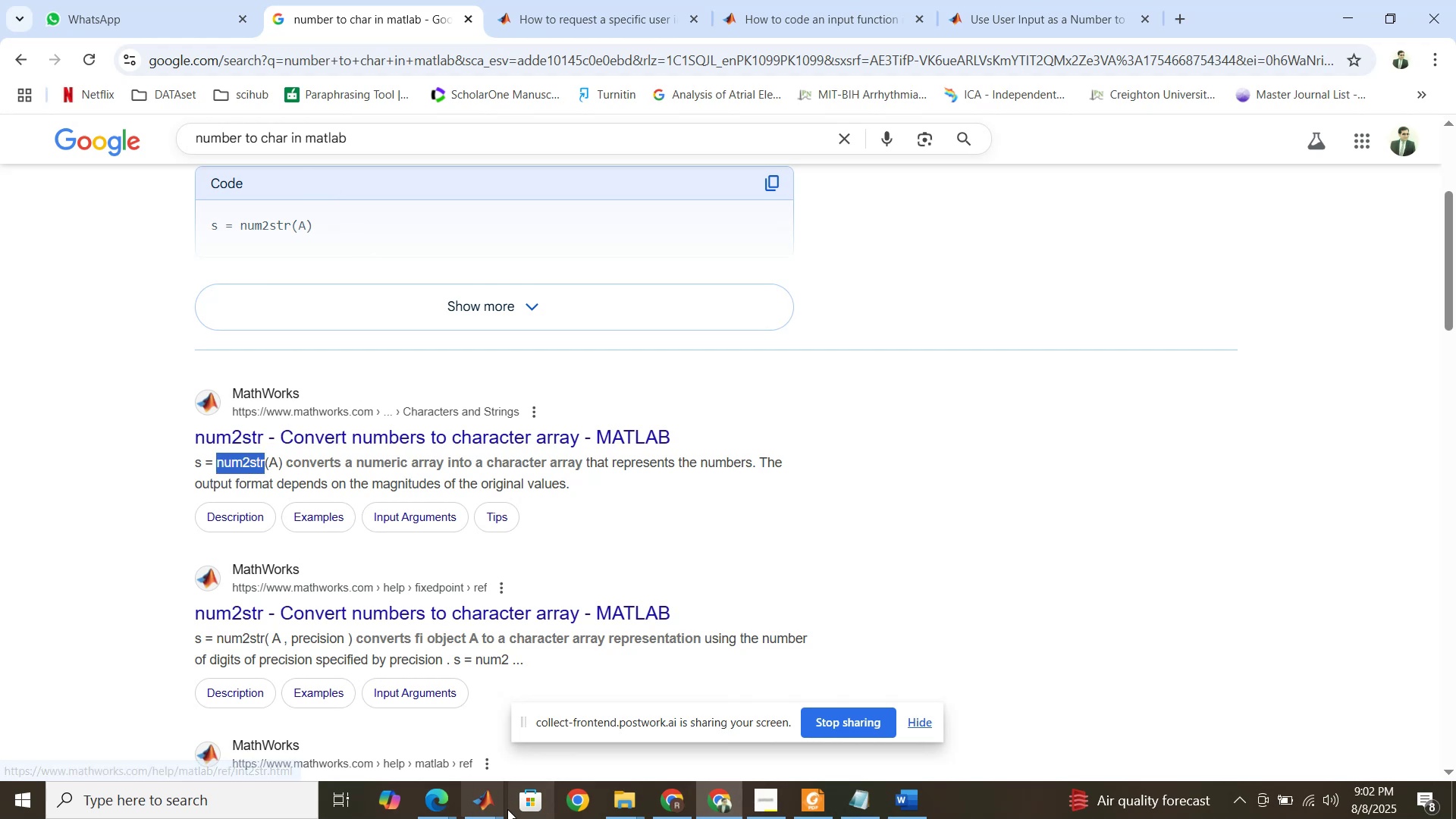 
left_click([496, 802])
 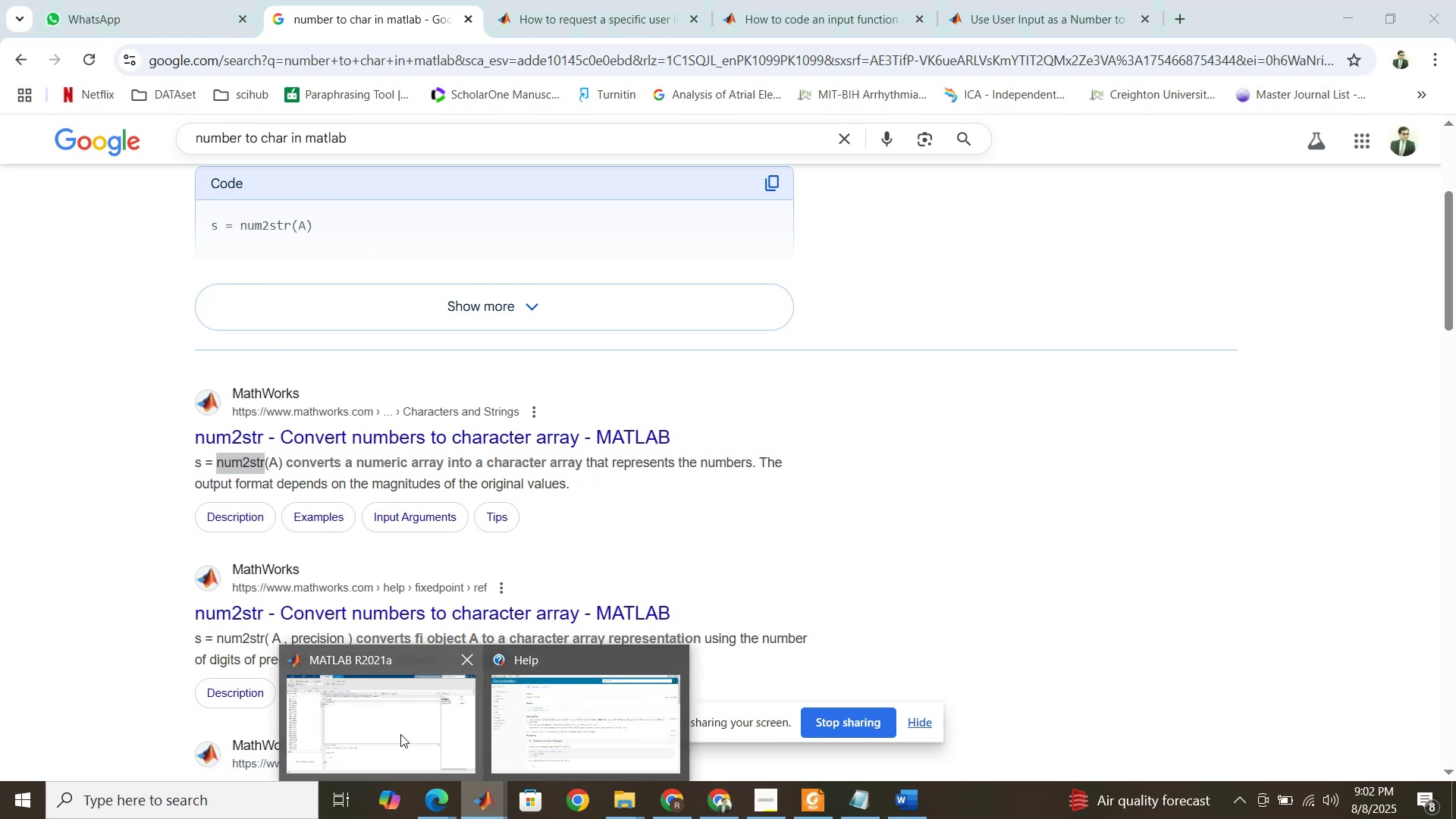 
left_click([400, 734])
 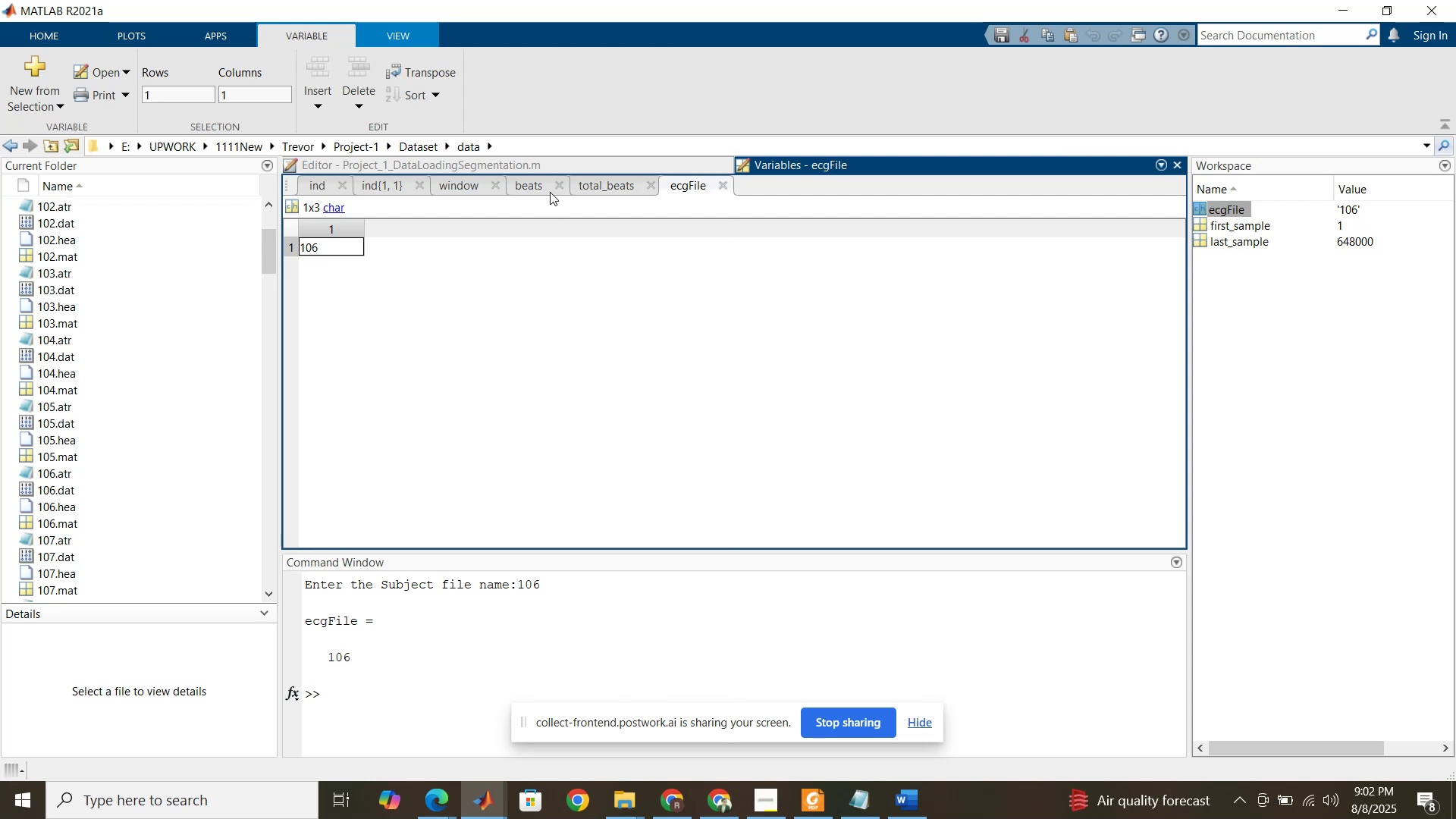 
left_click([550, 164])
 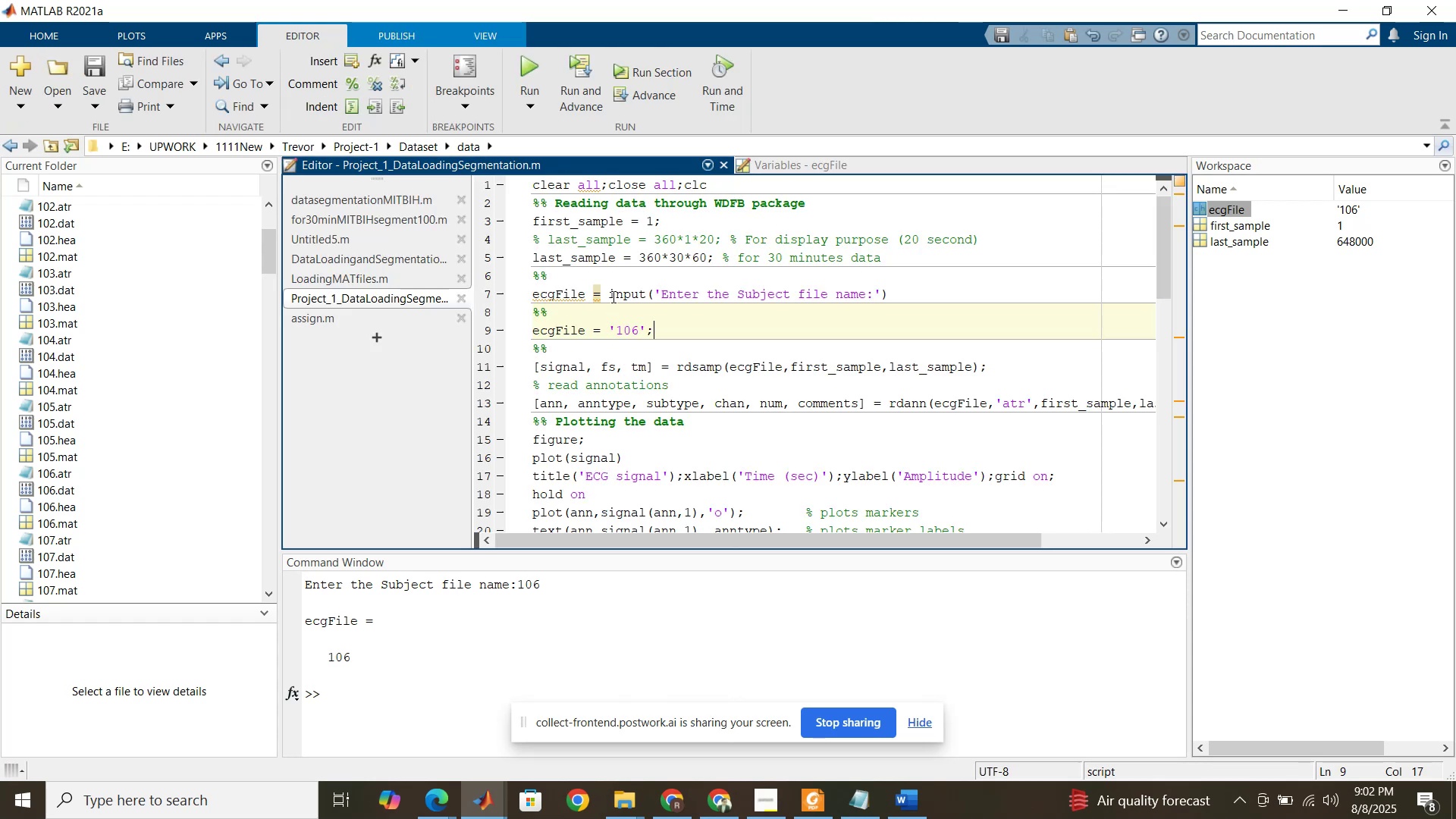 
left_click([609, 297])
 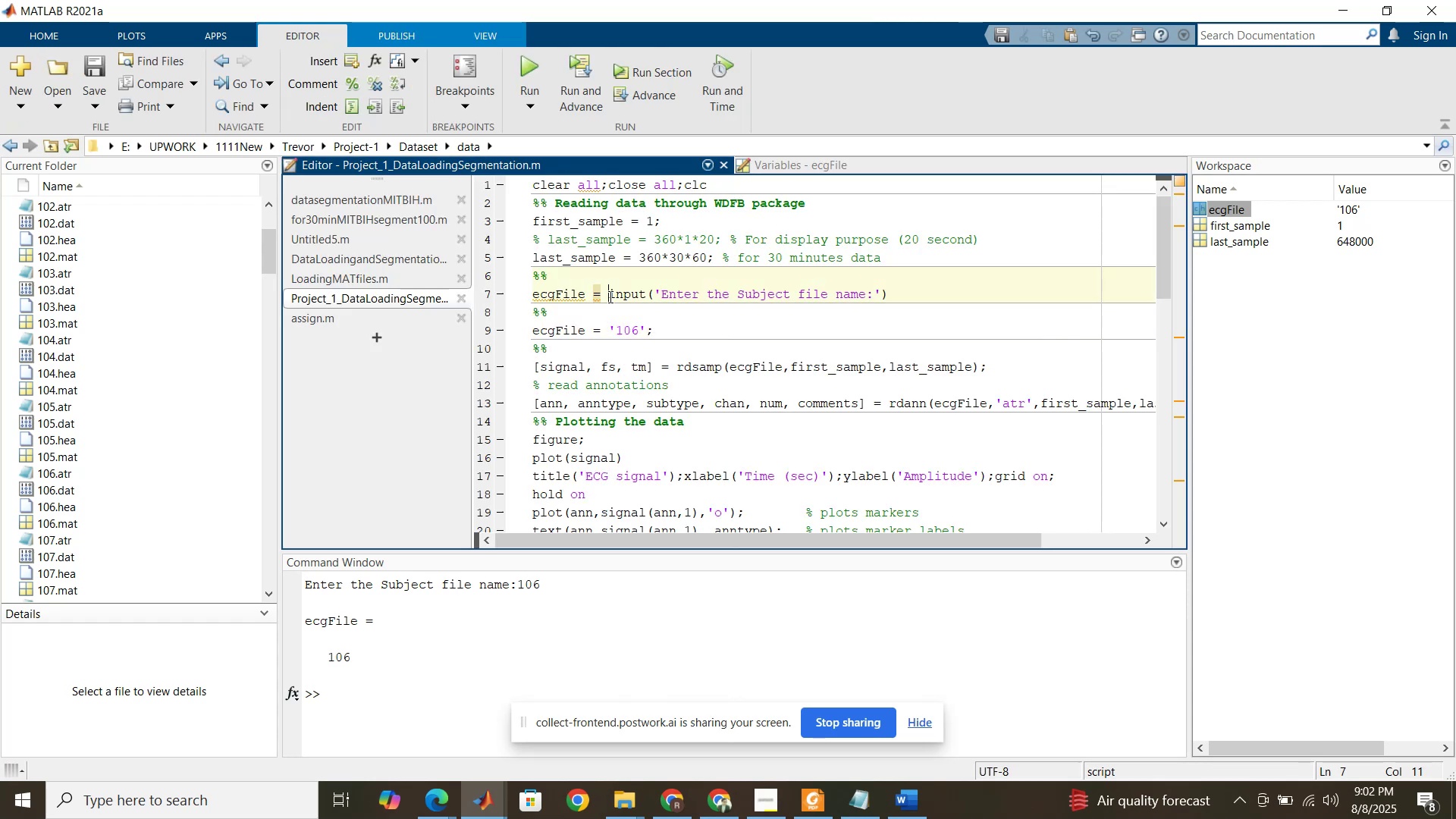 
key(Control+V)
 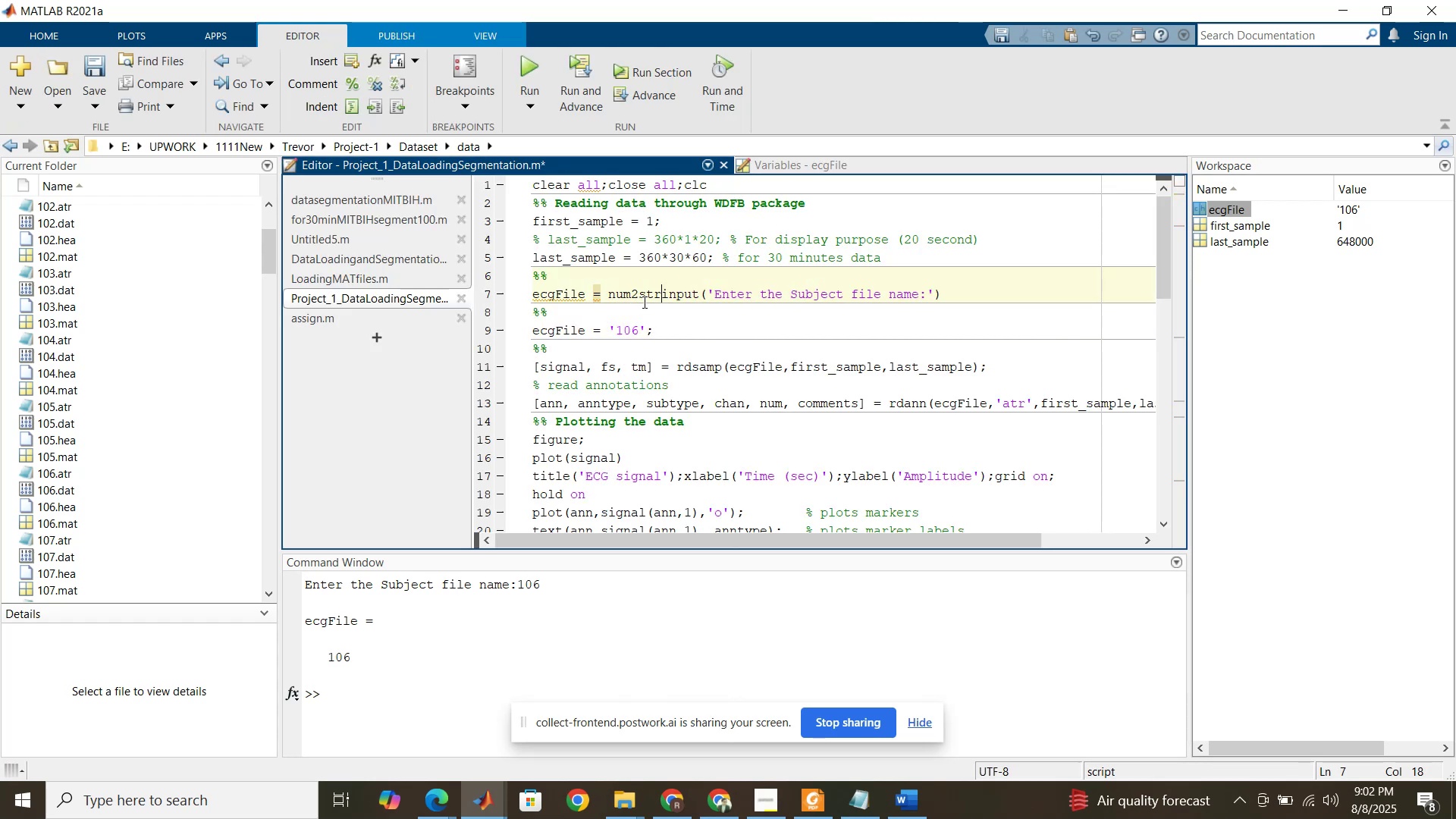 
key(Shift+9)
 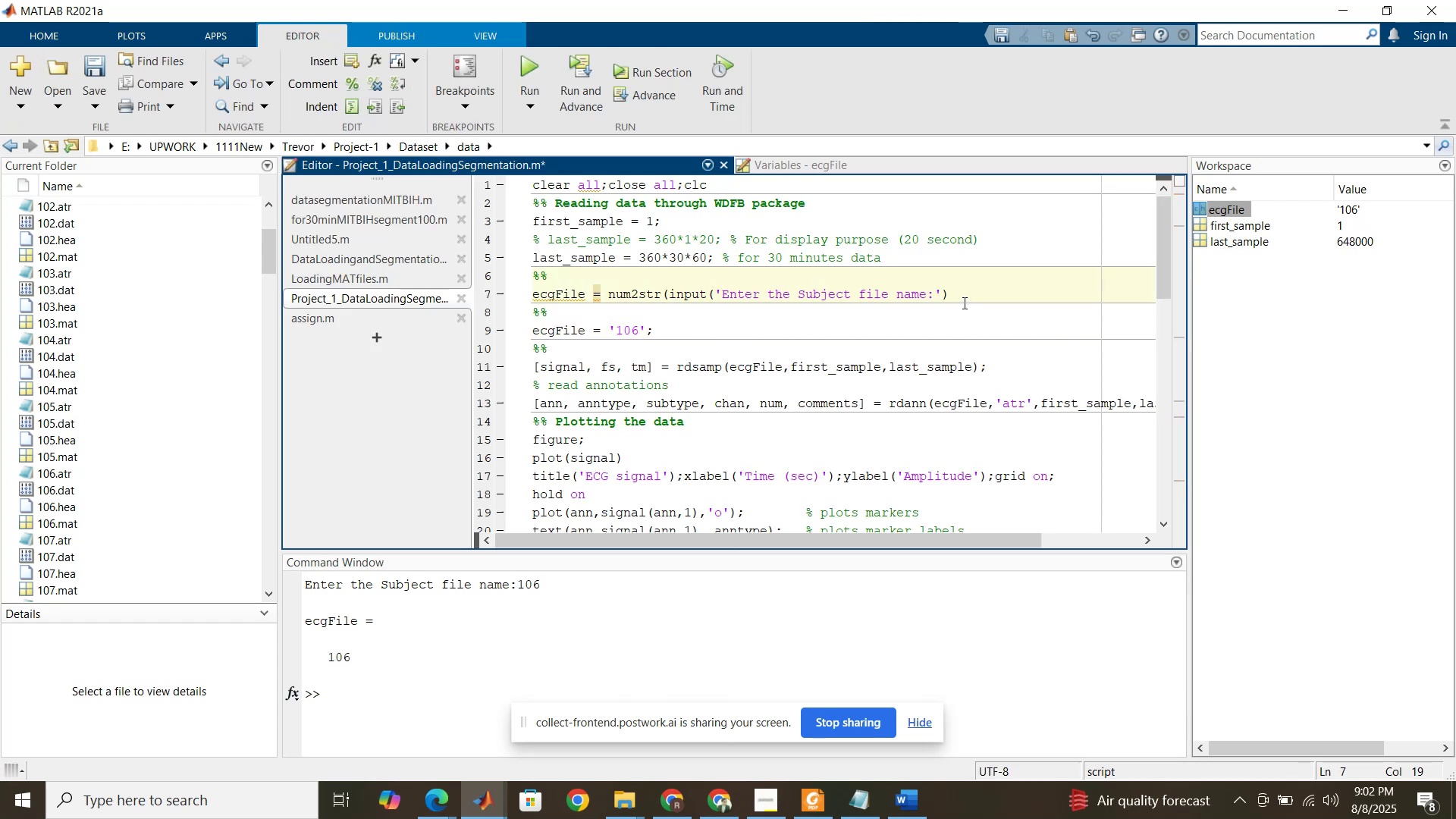 
left_click([963, 294])
 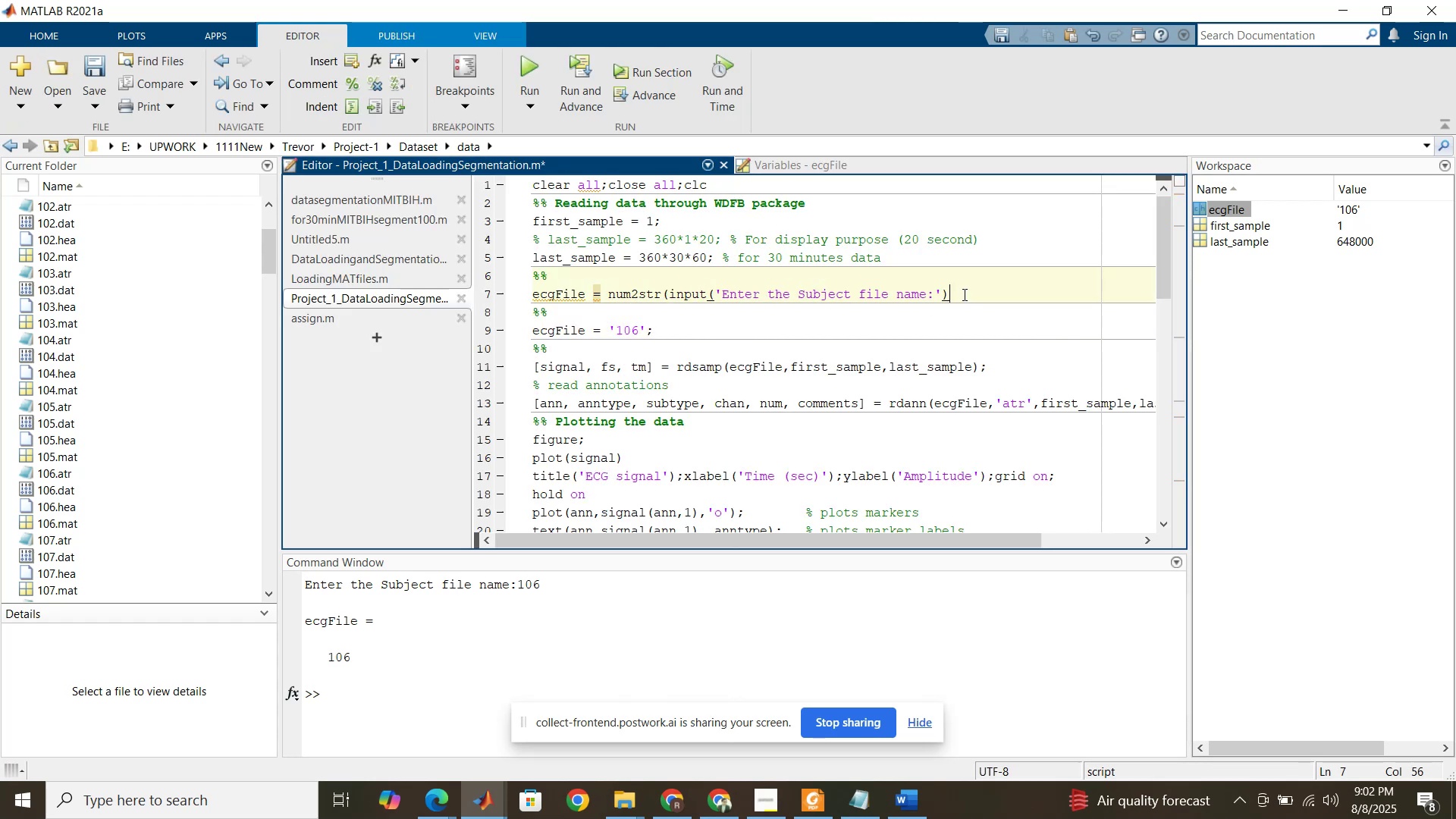 
key(Shift+0)
 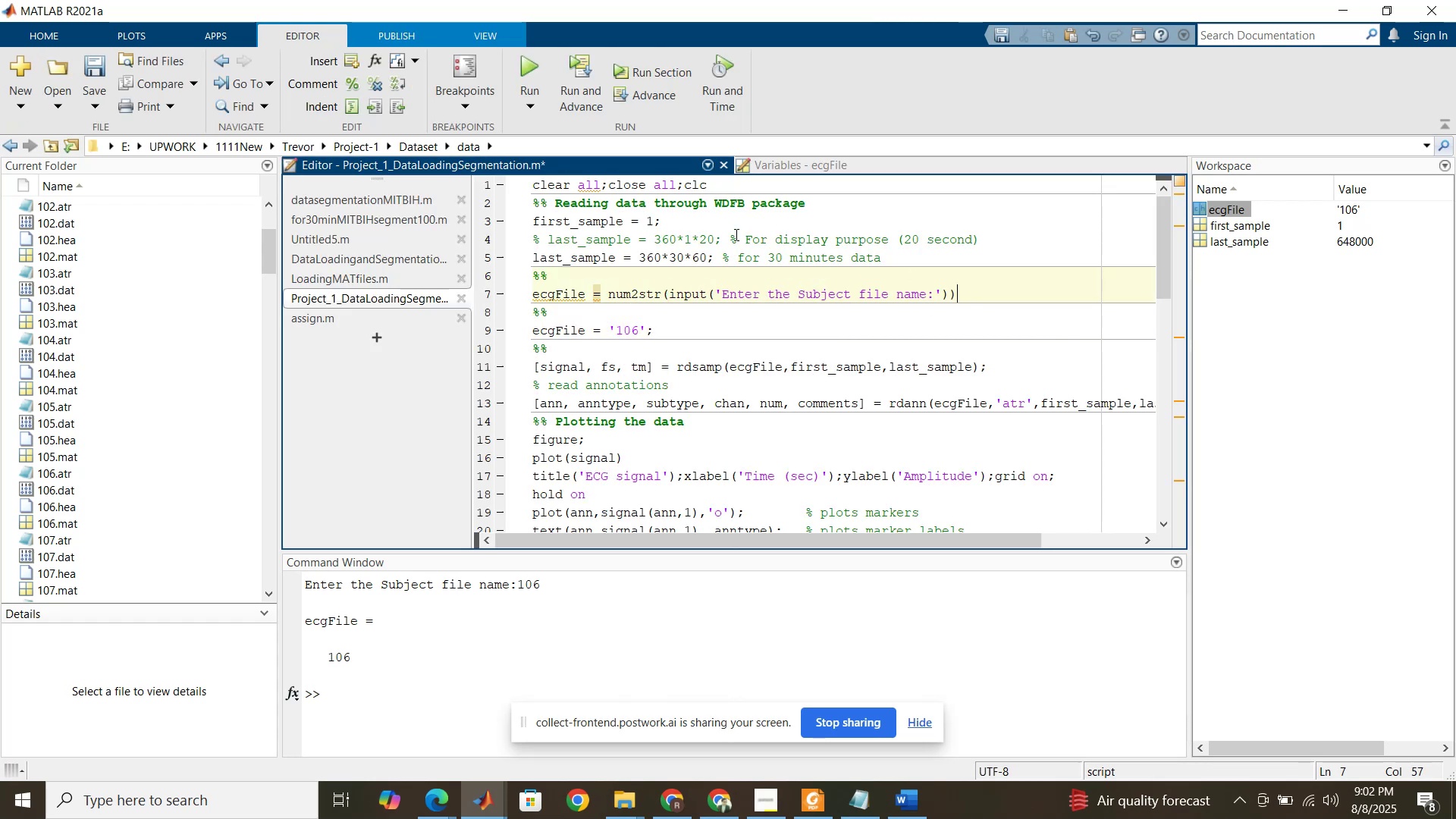 
left_click([666, 187])
 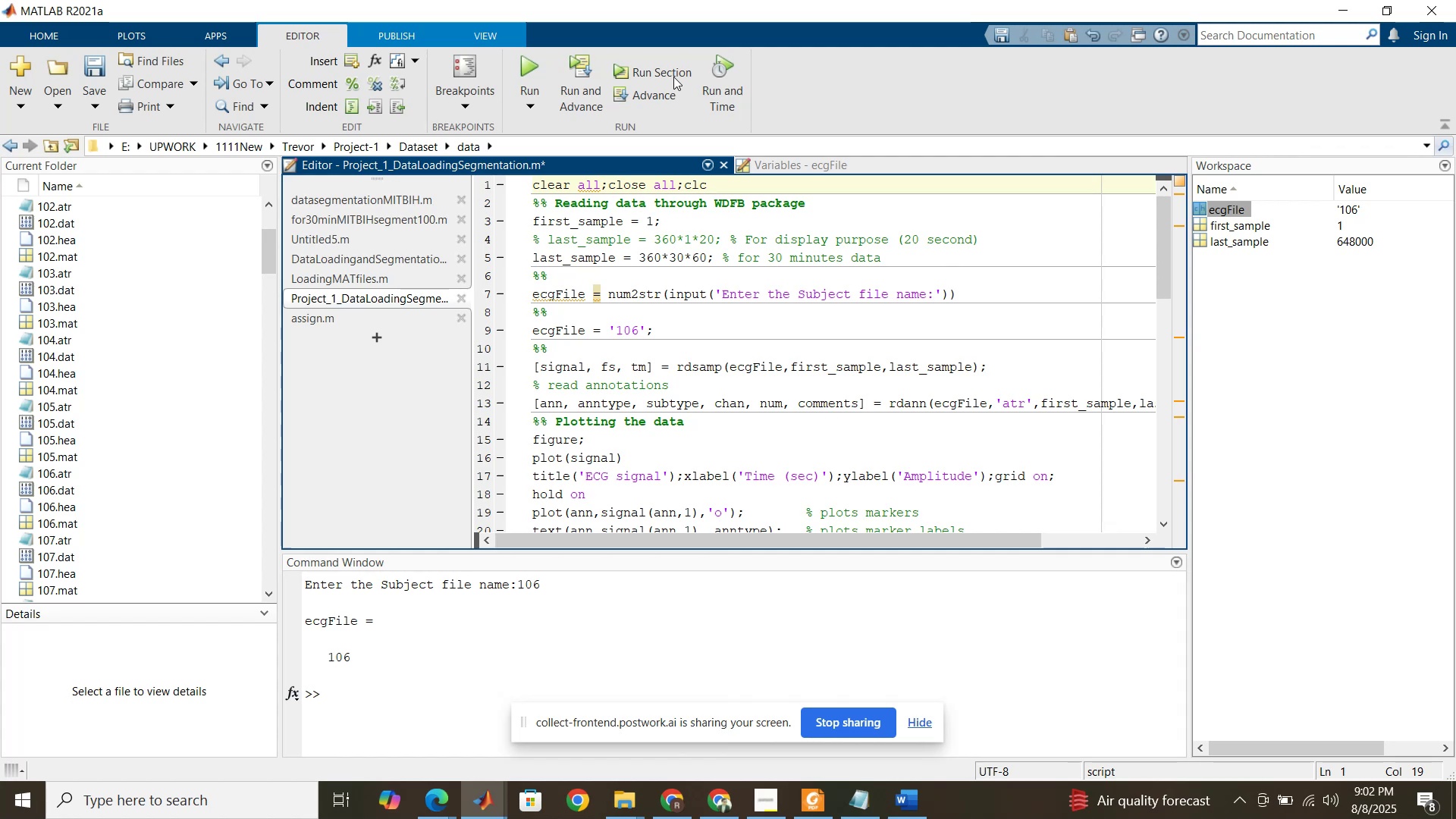 
left_click([673, 74])
 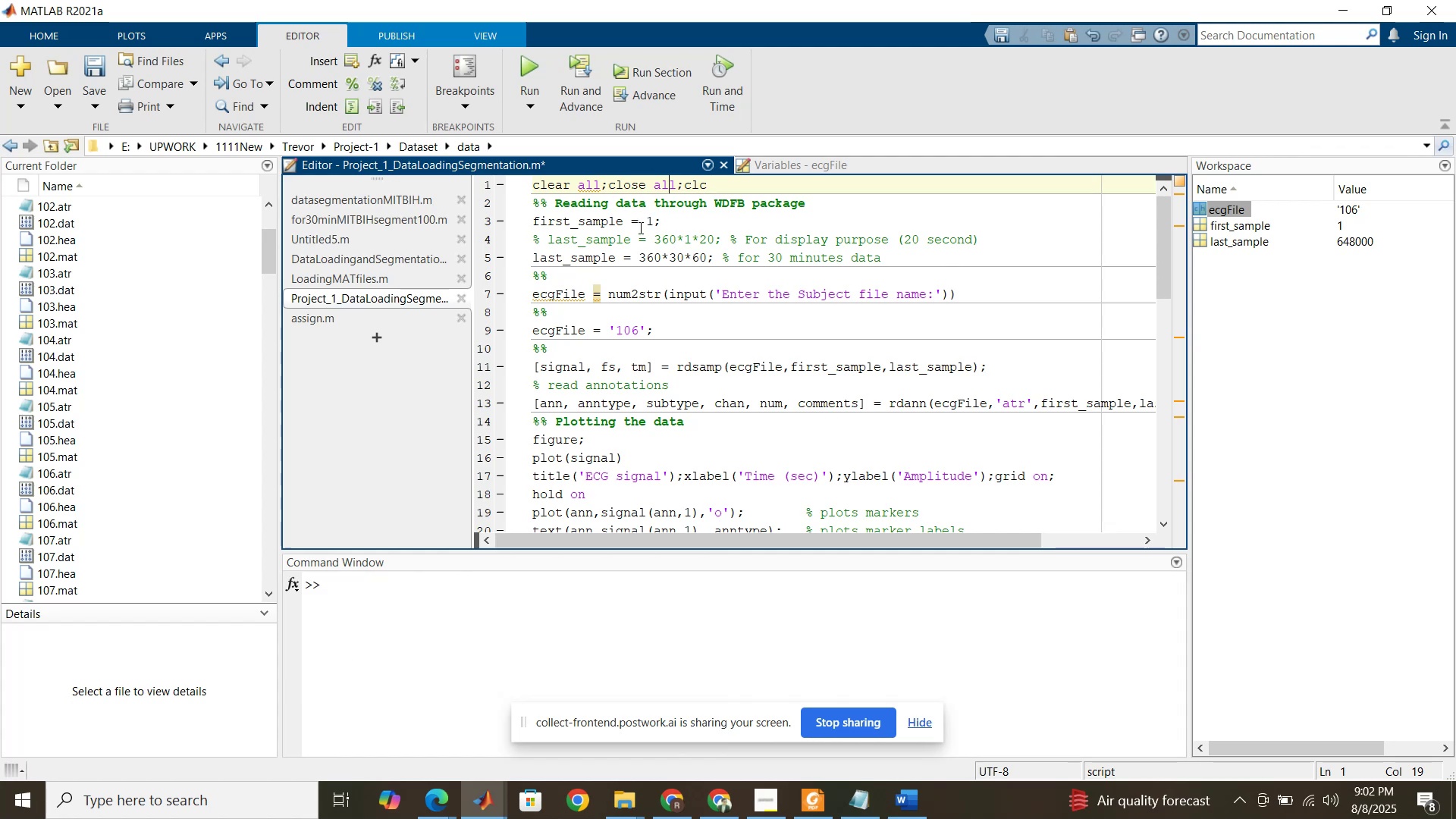 
left_click([639, 228])
 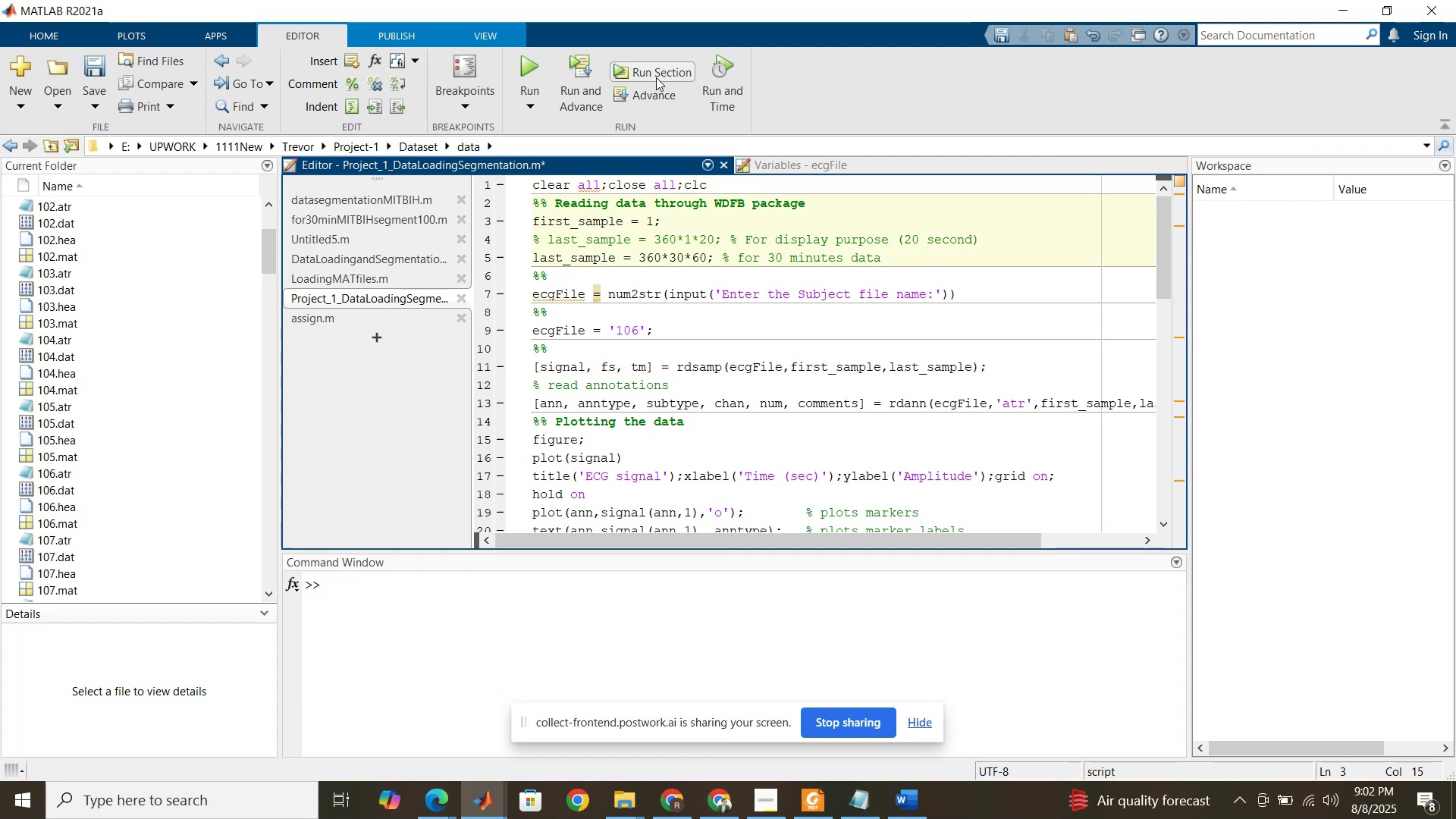 
left_click([658, 73])
 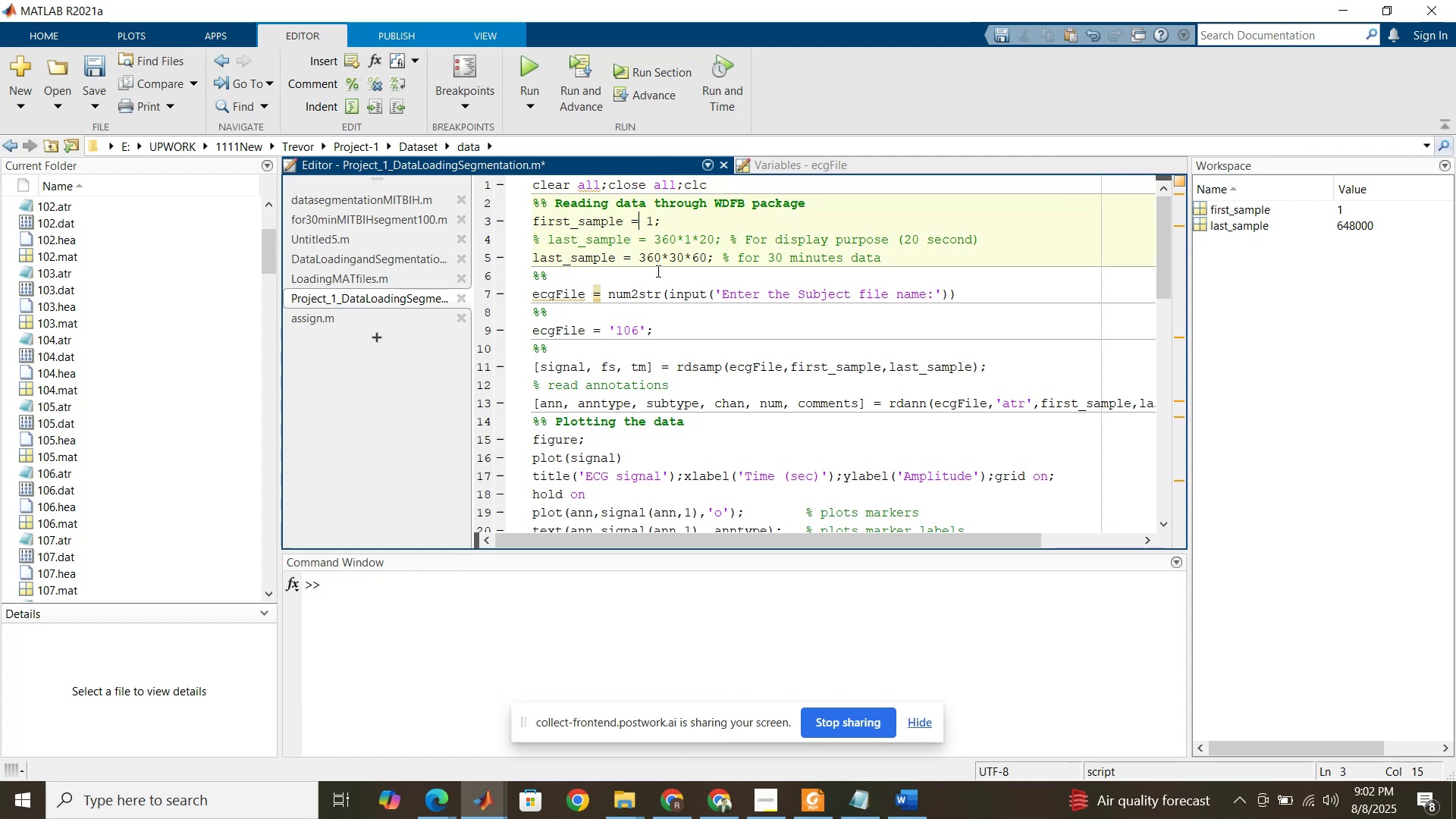 
left_click([648, 291])
 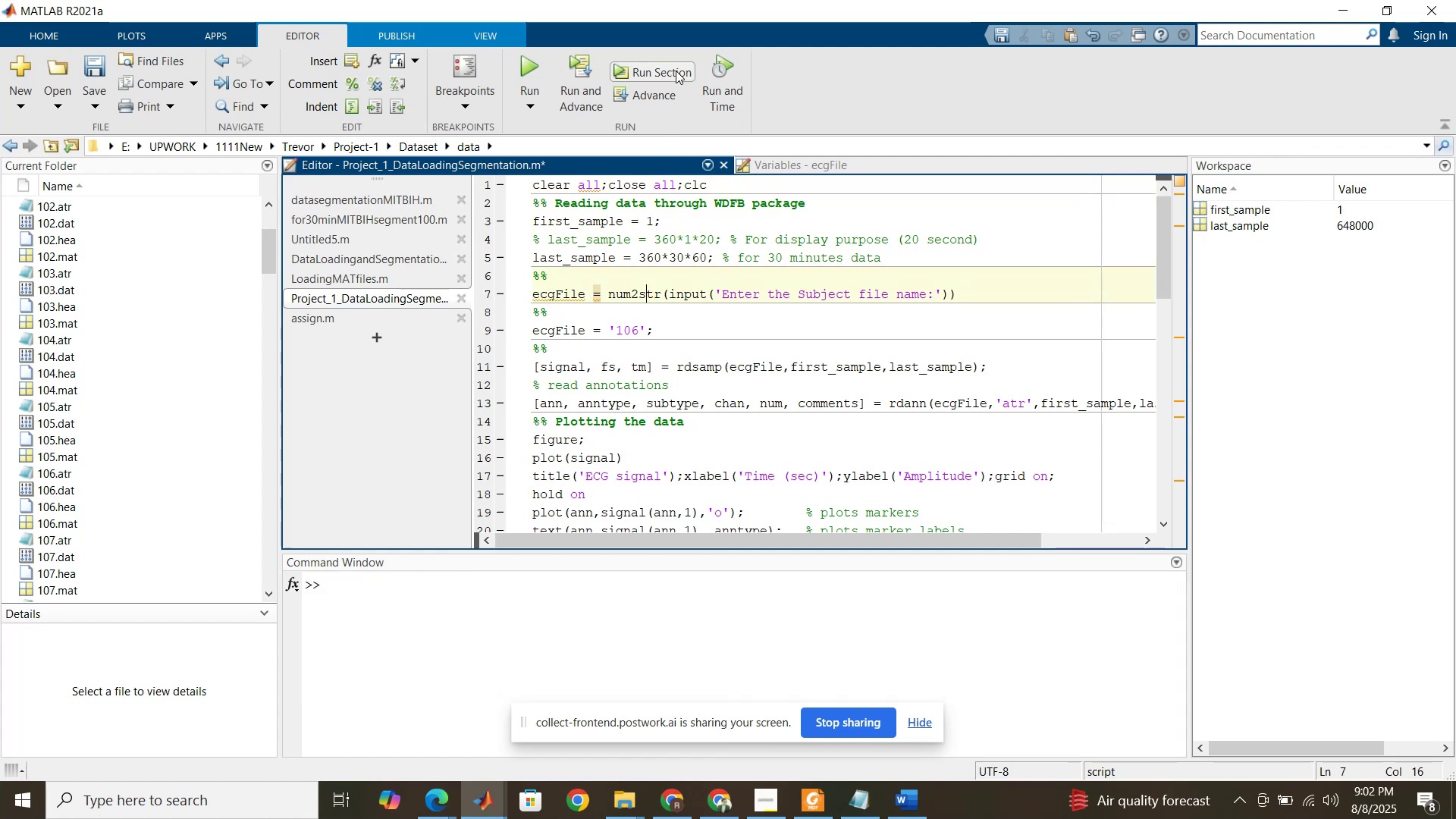 
left_click([676, 71])
 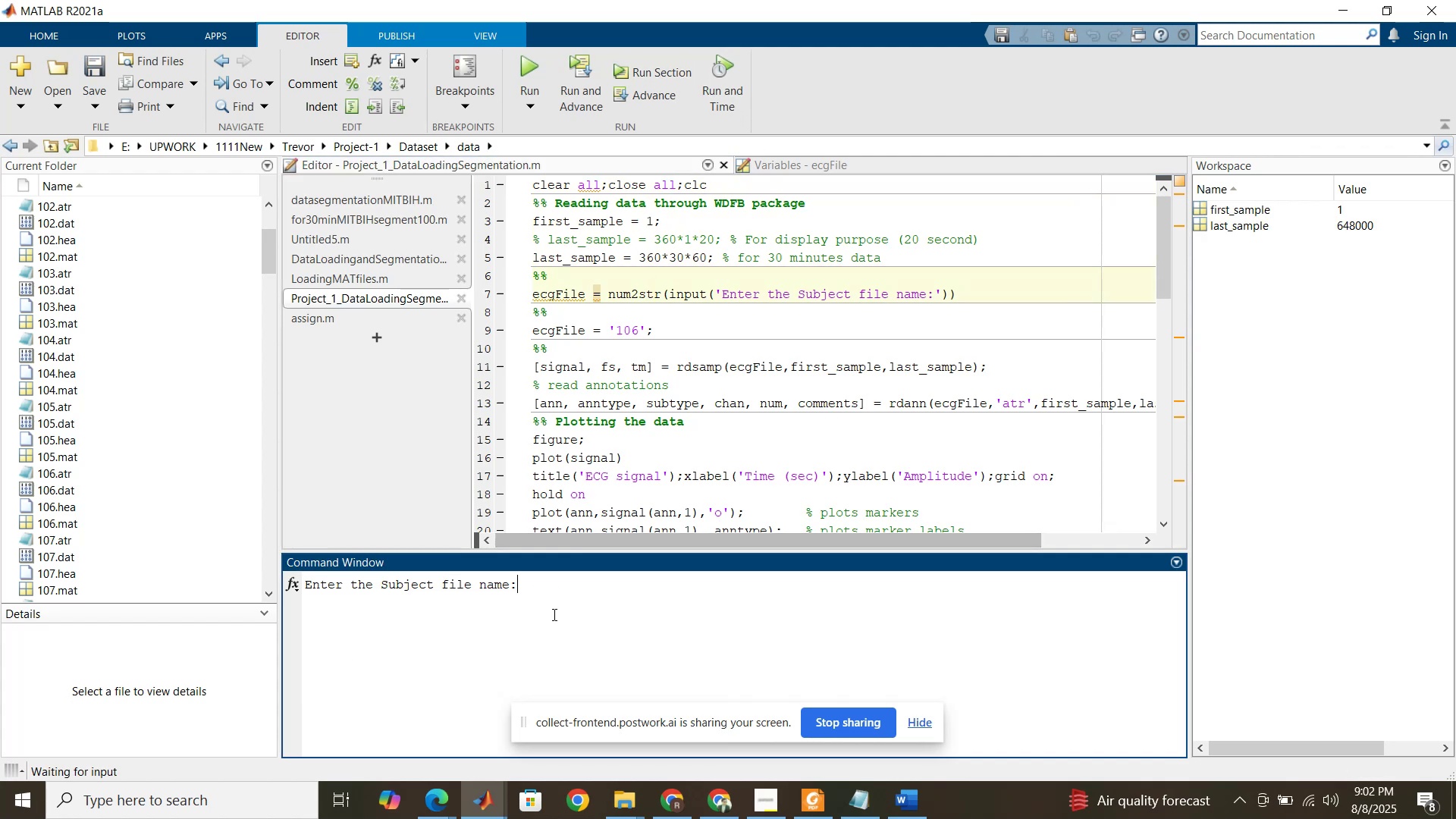 
key(Numpad1)
 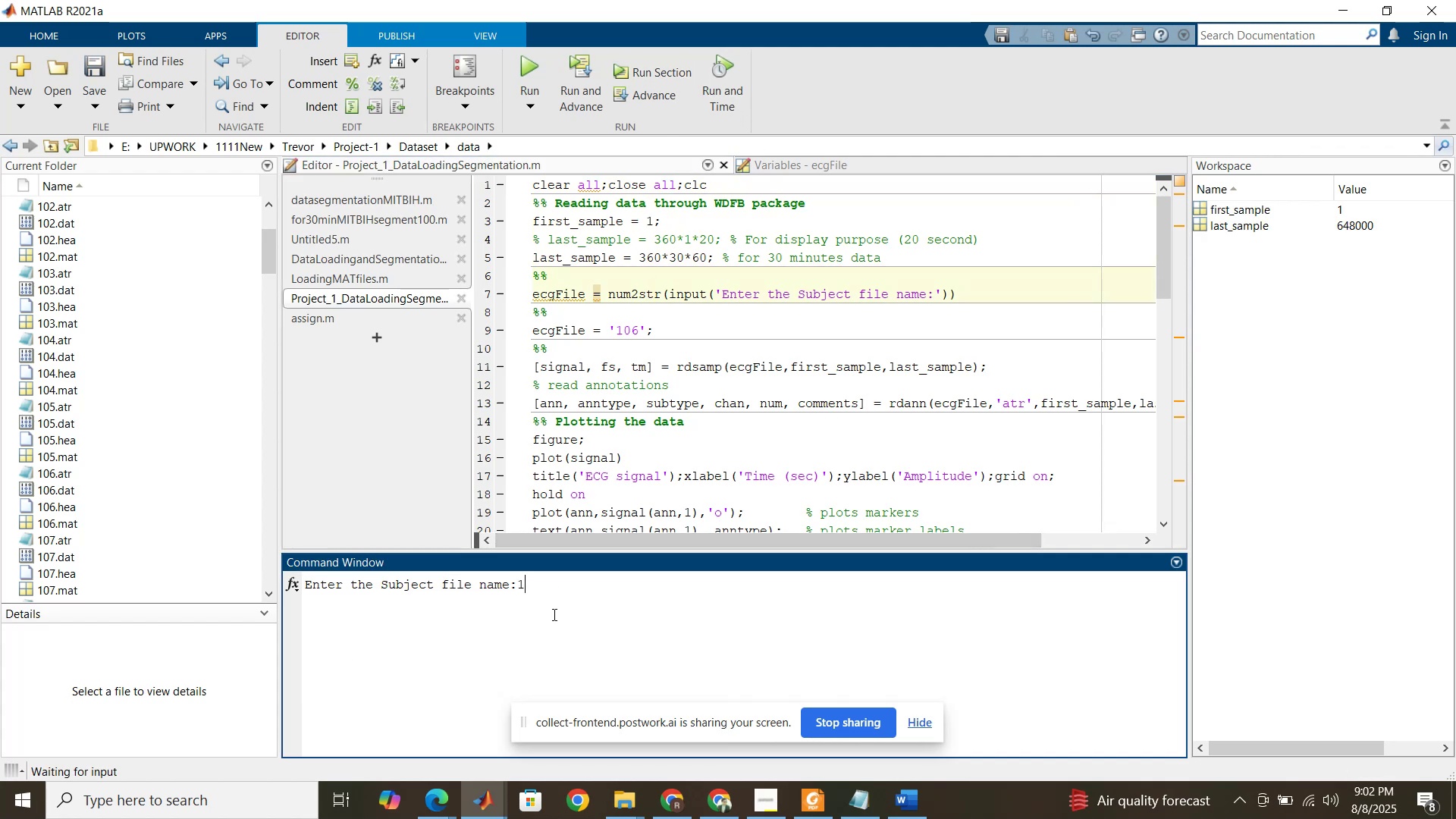 
key(Numpad0)
 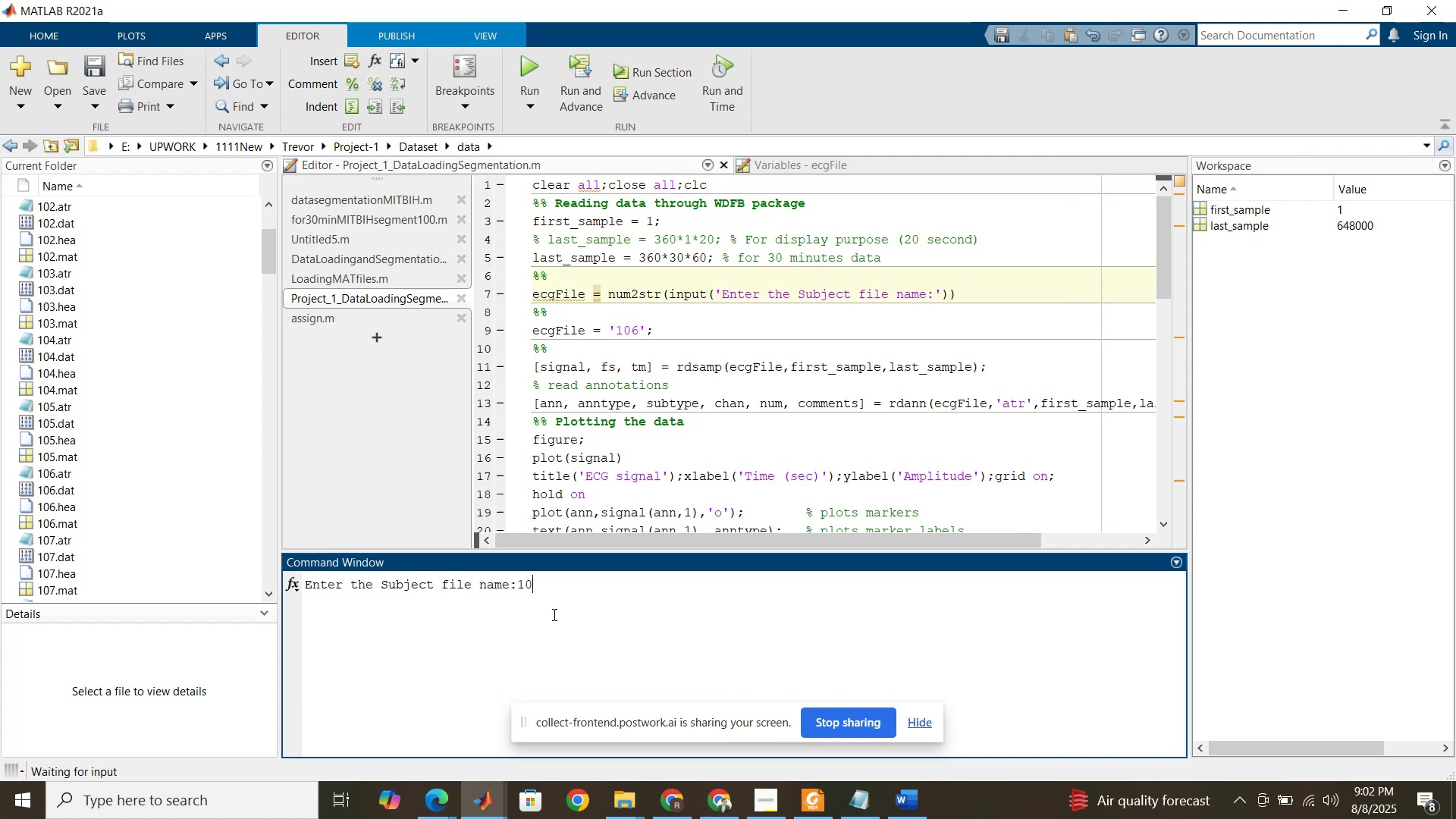 
key(Numpad6)
 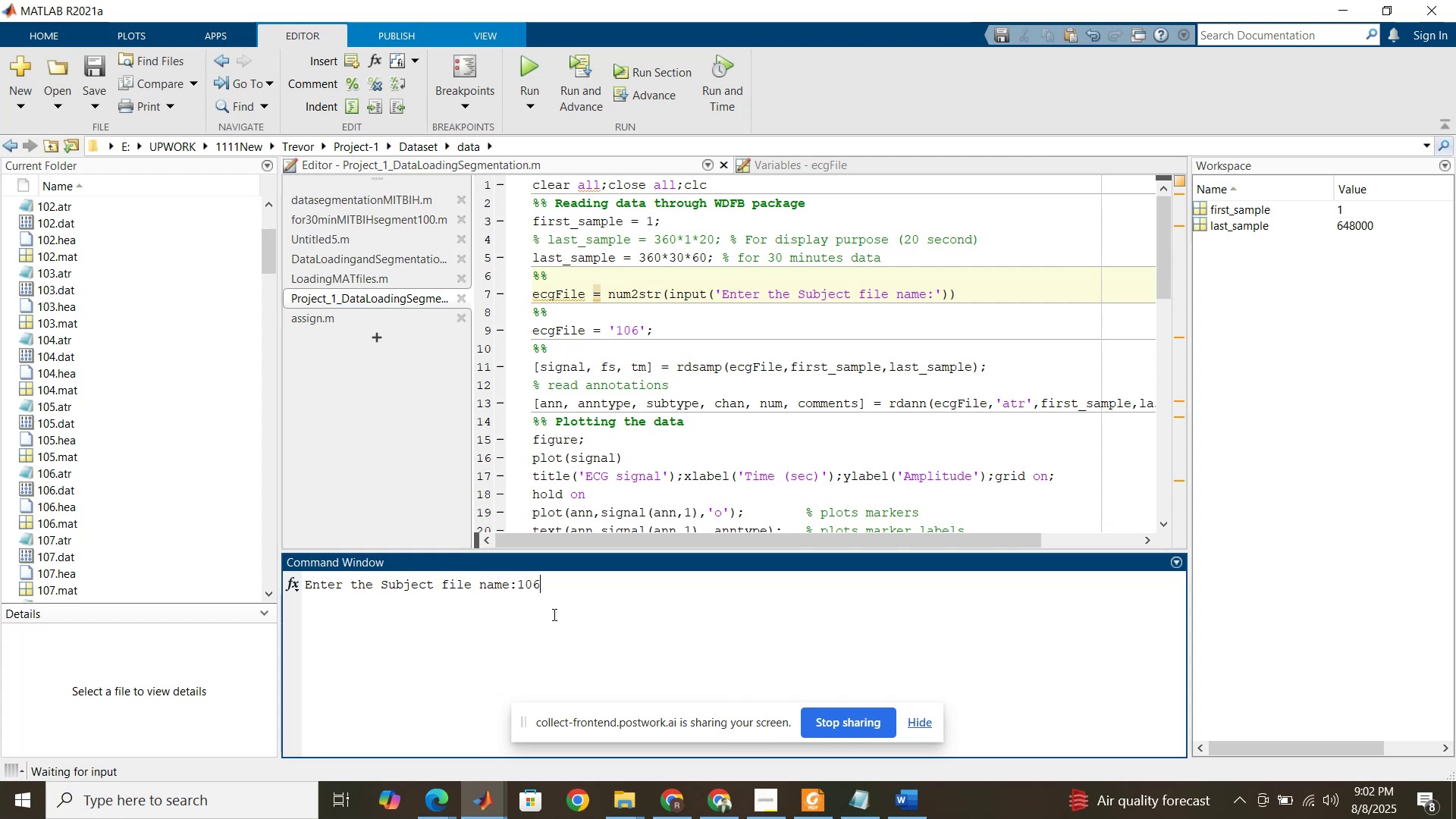 
key(NumpadEnter)
 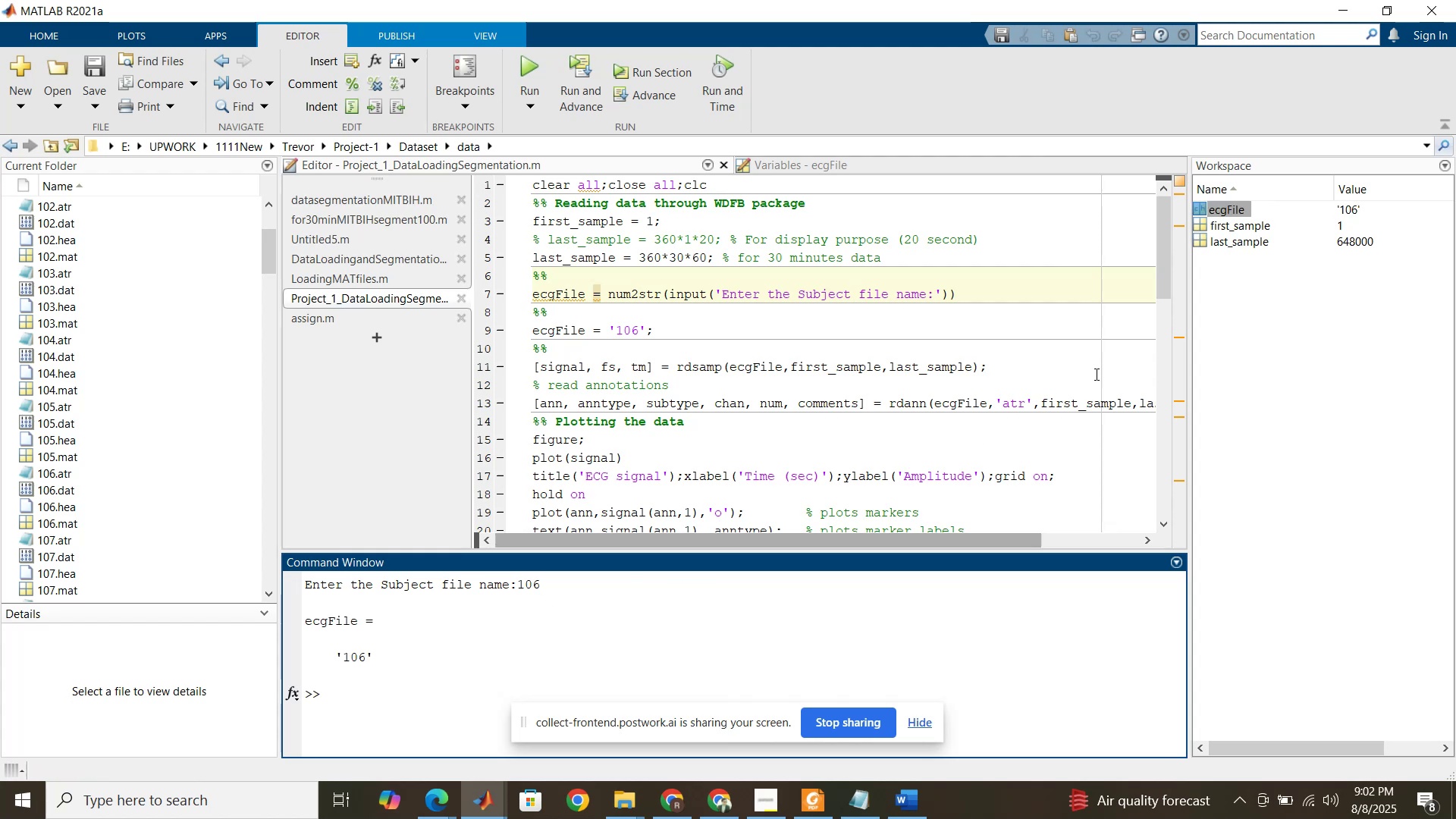 
left_click([1254, 347])
 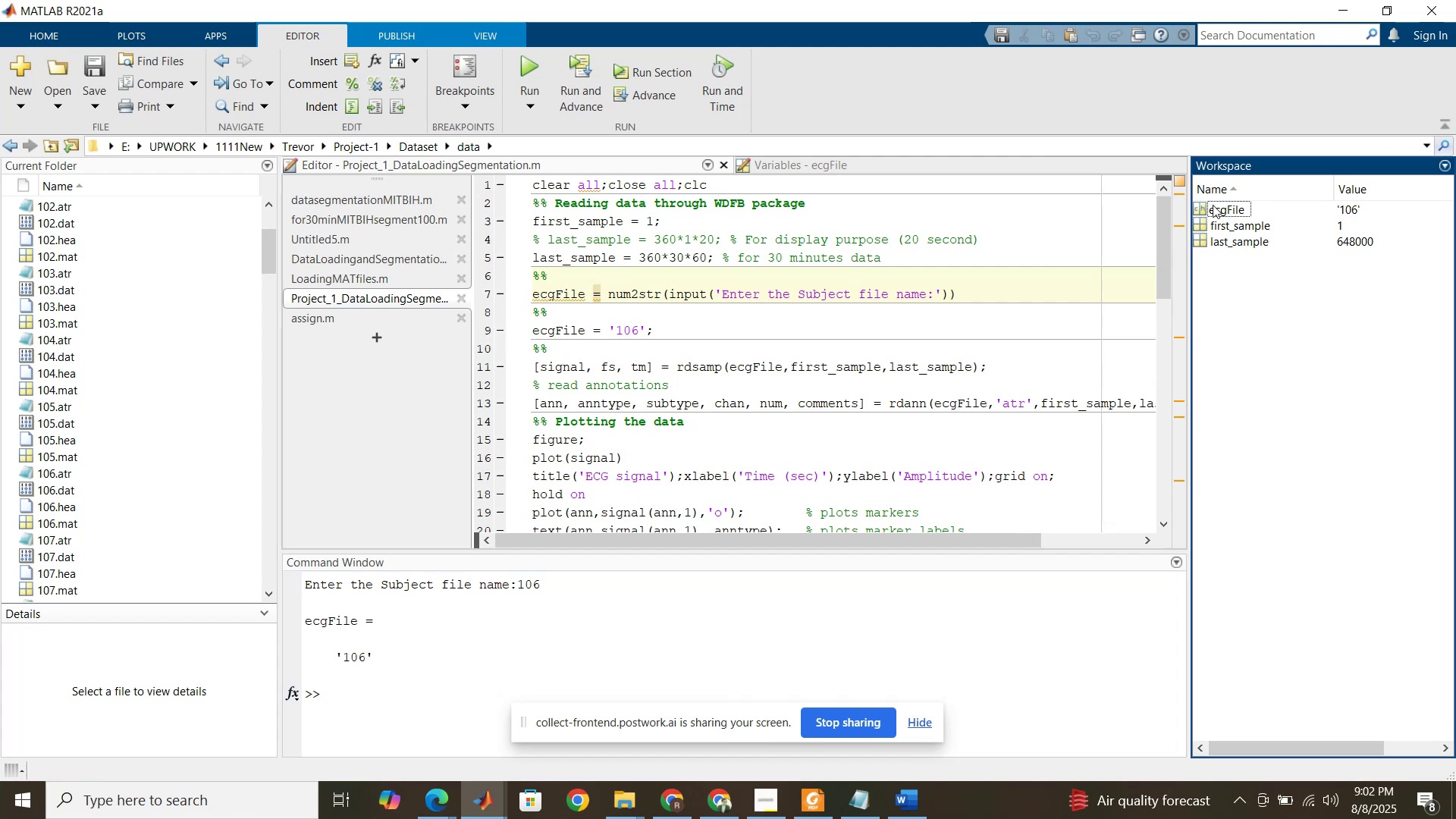 
double_click([1210, 207])
 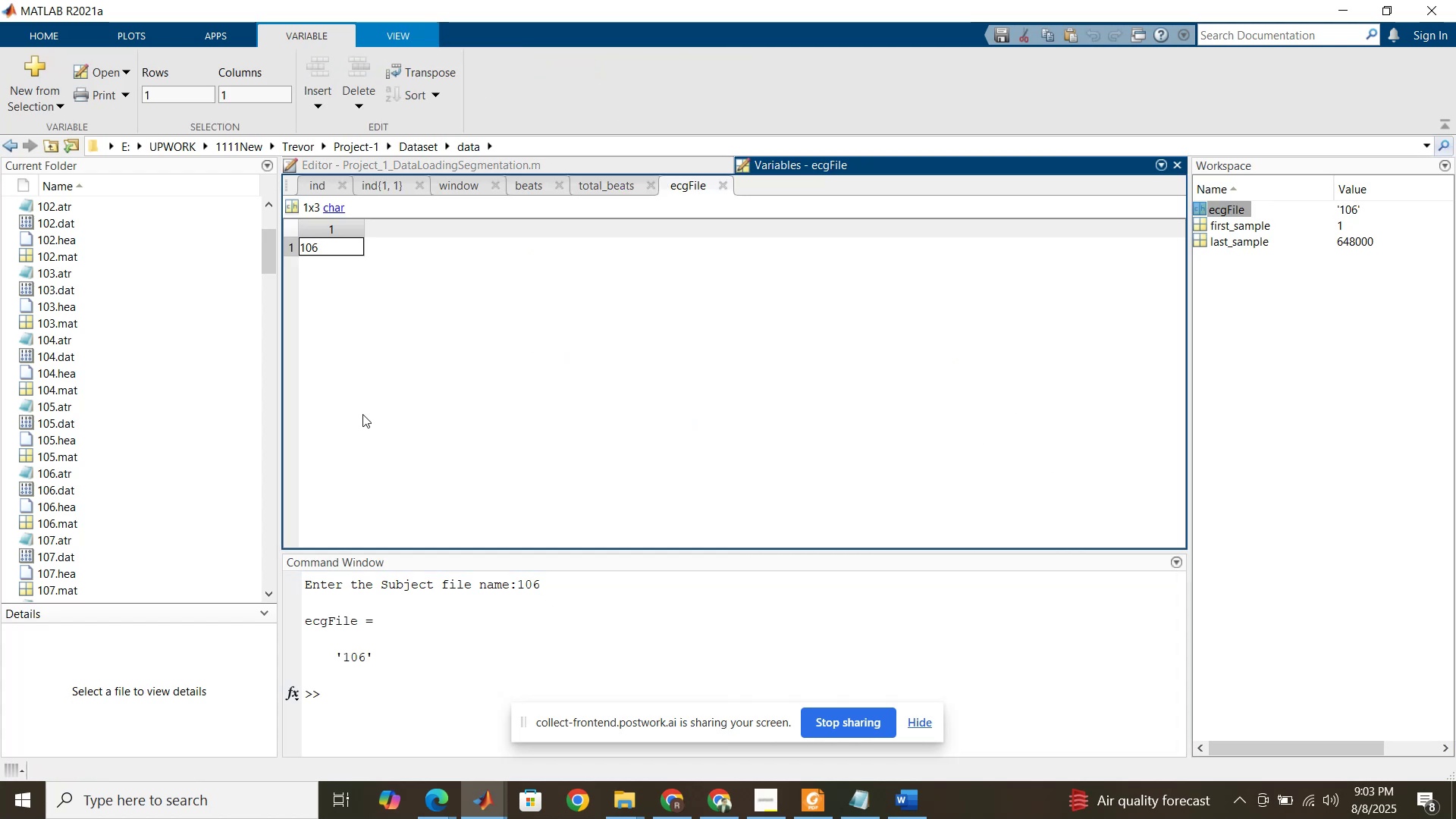 
left_click([644, 164])
 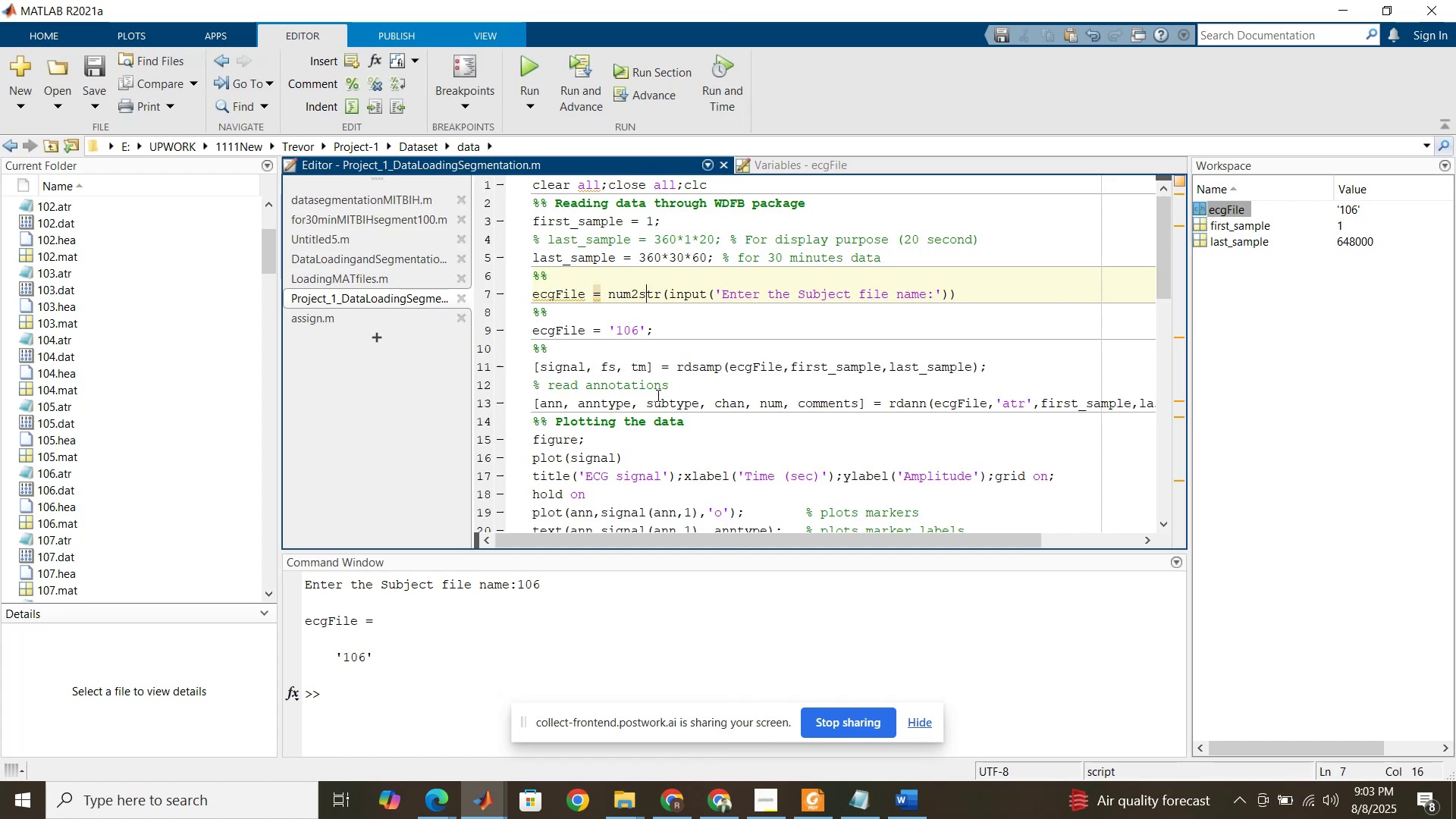 
scroll: coordinate [639, 433], scroll_direction: down, amount: 17.0
 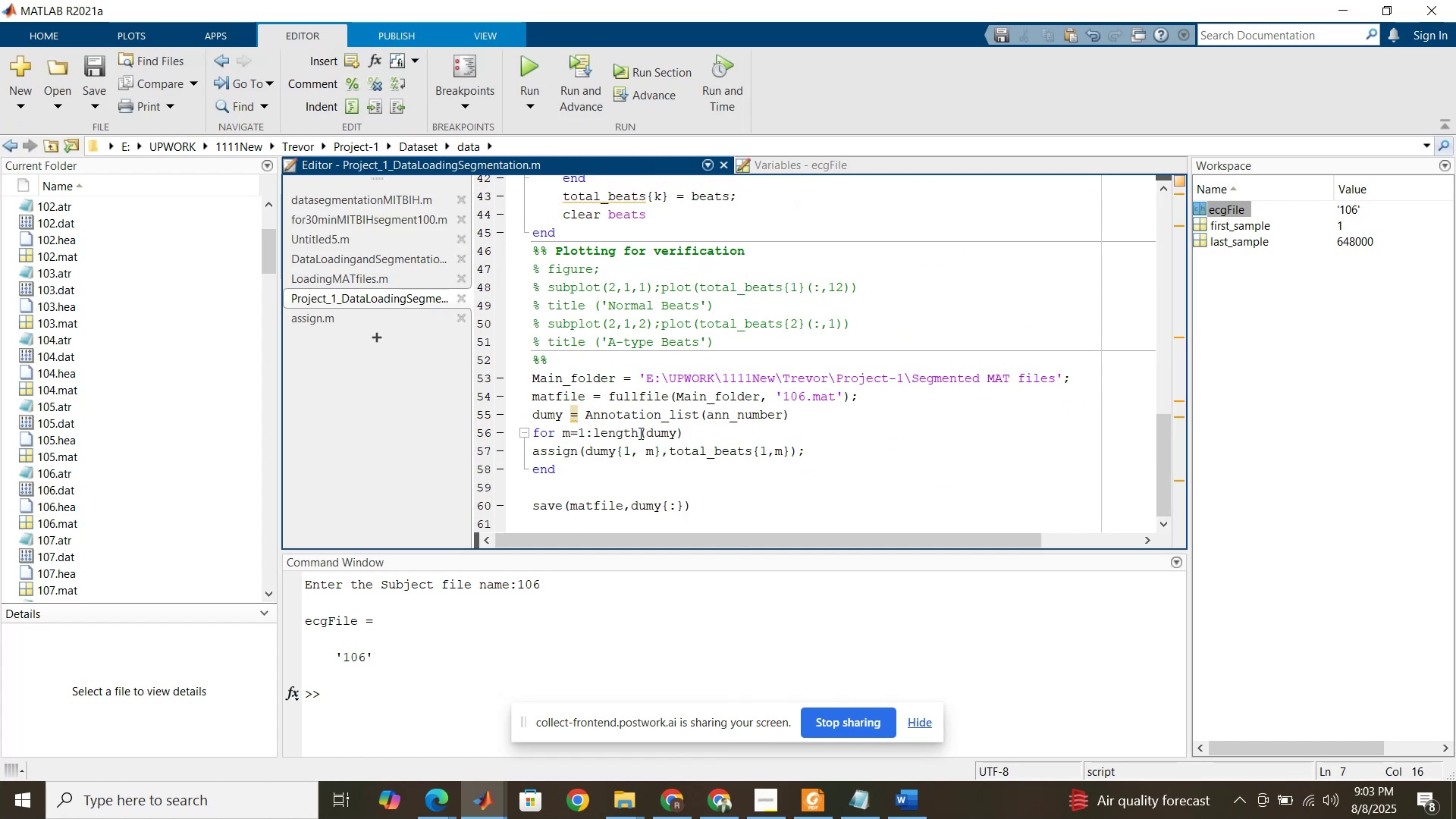 
scroll: coordinate [639, 433], scroll_direction: up, amount: 1.0
 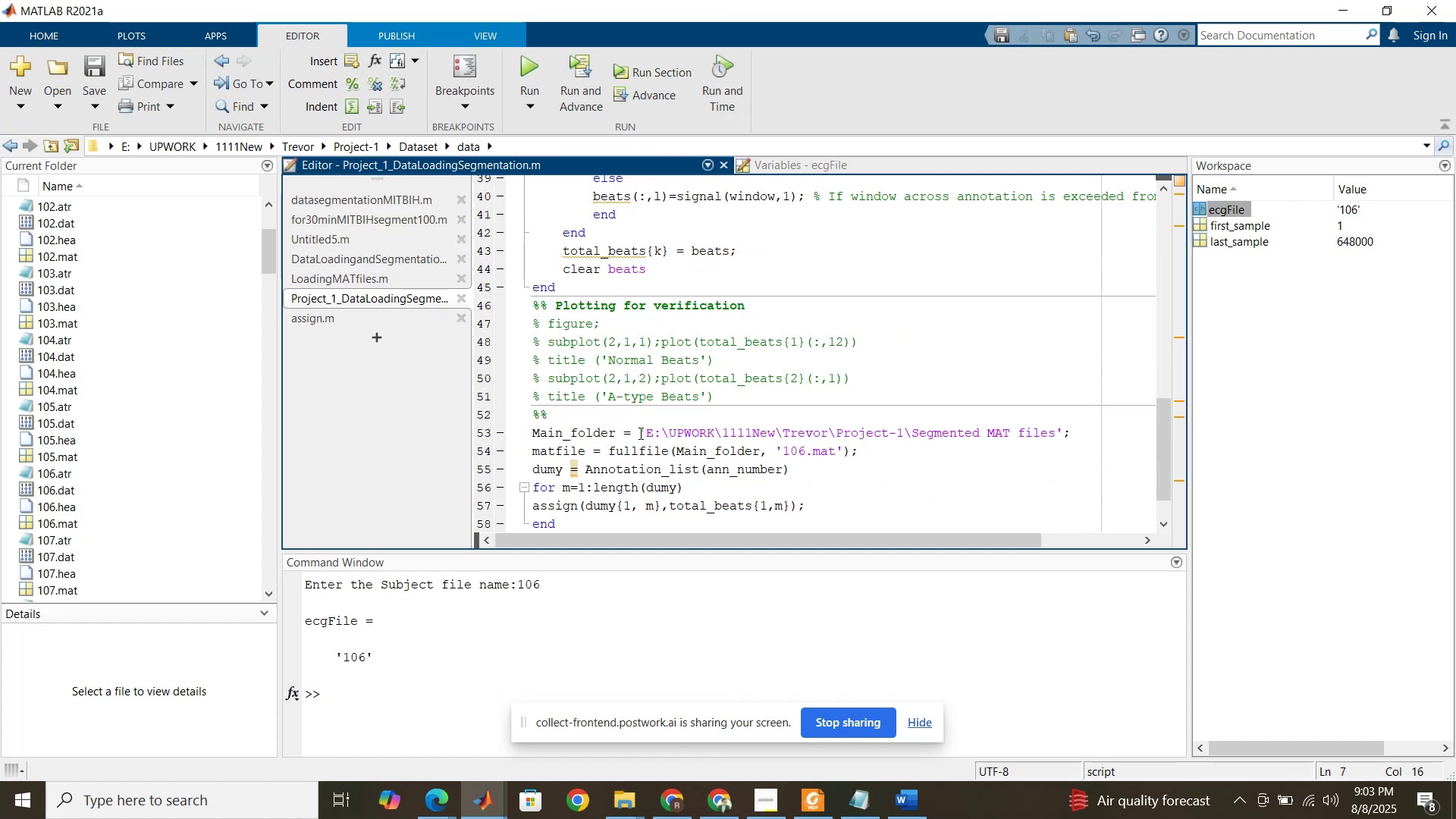 
scroll: coordinate [639, 433], scroll_direction: none, amount: 0.0
 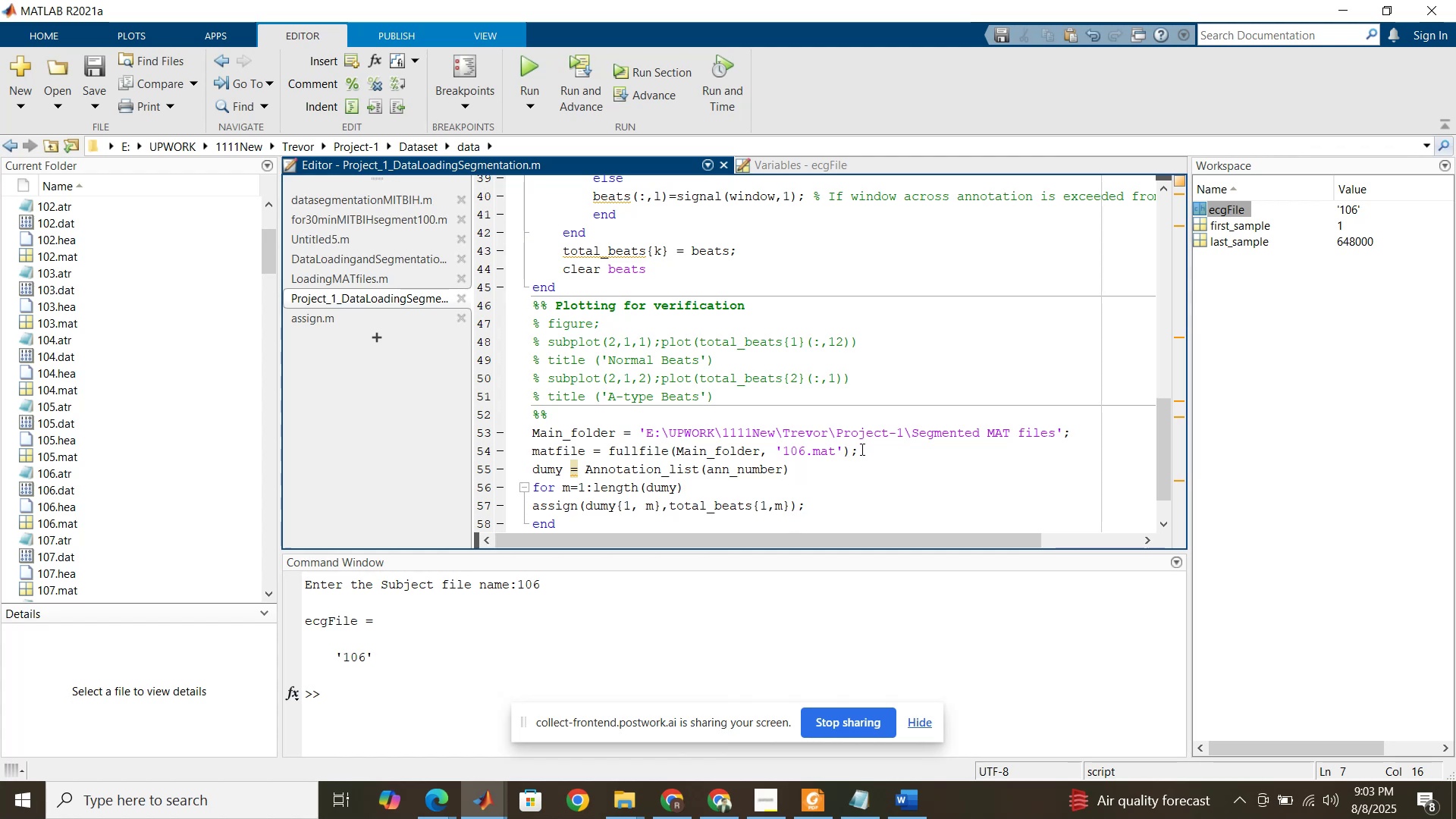 
wait(14.18)
 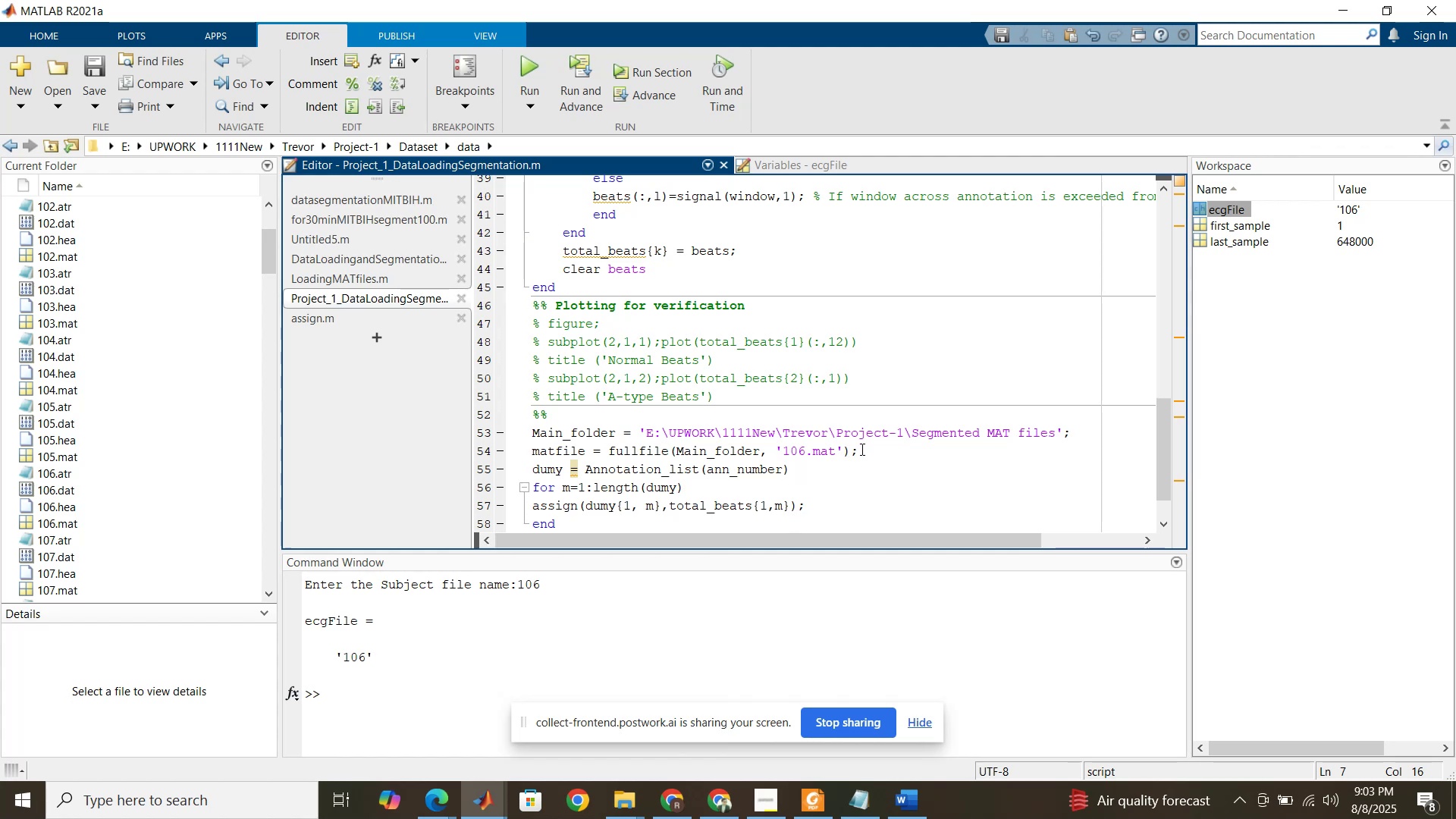 
left_click([722, 799])
 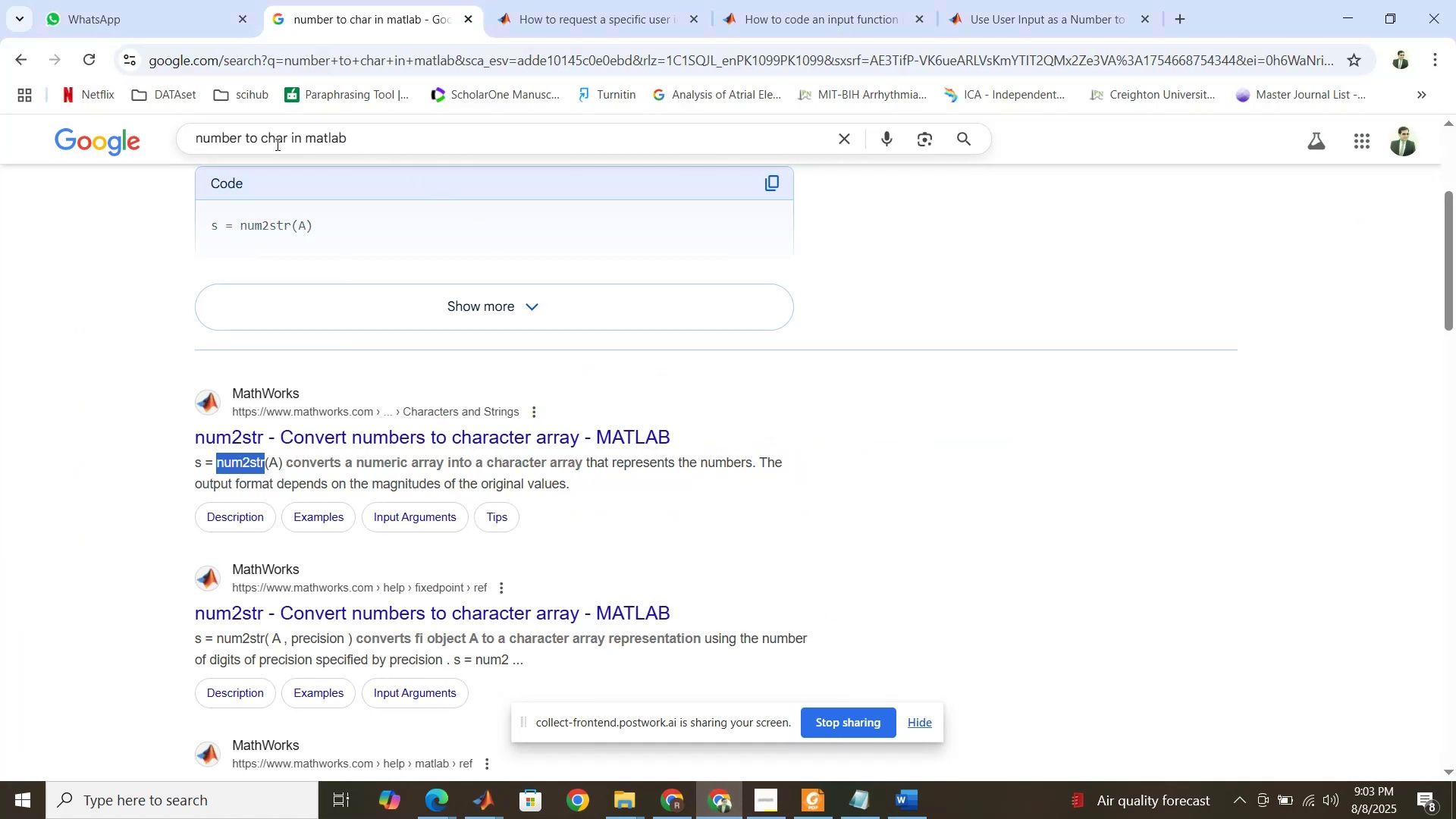 
left_click_drag(start_coordinate=[287, 143], to_coordinate=[192, 134])
 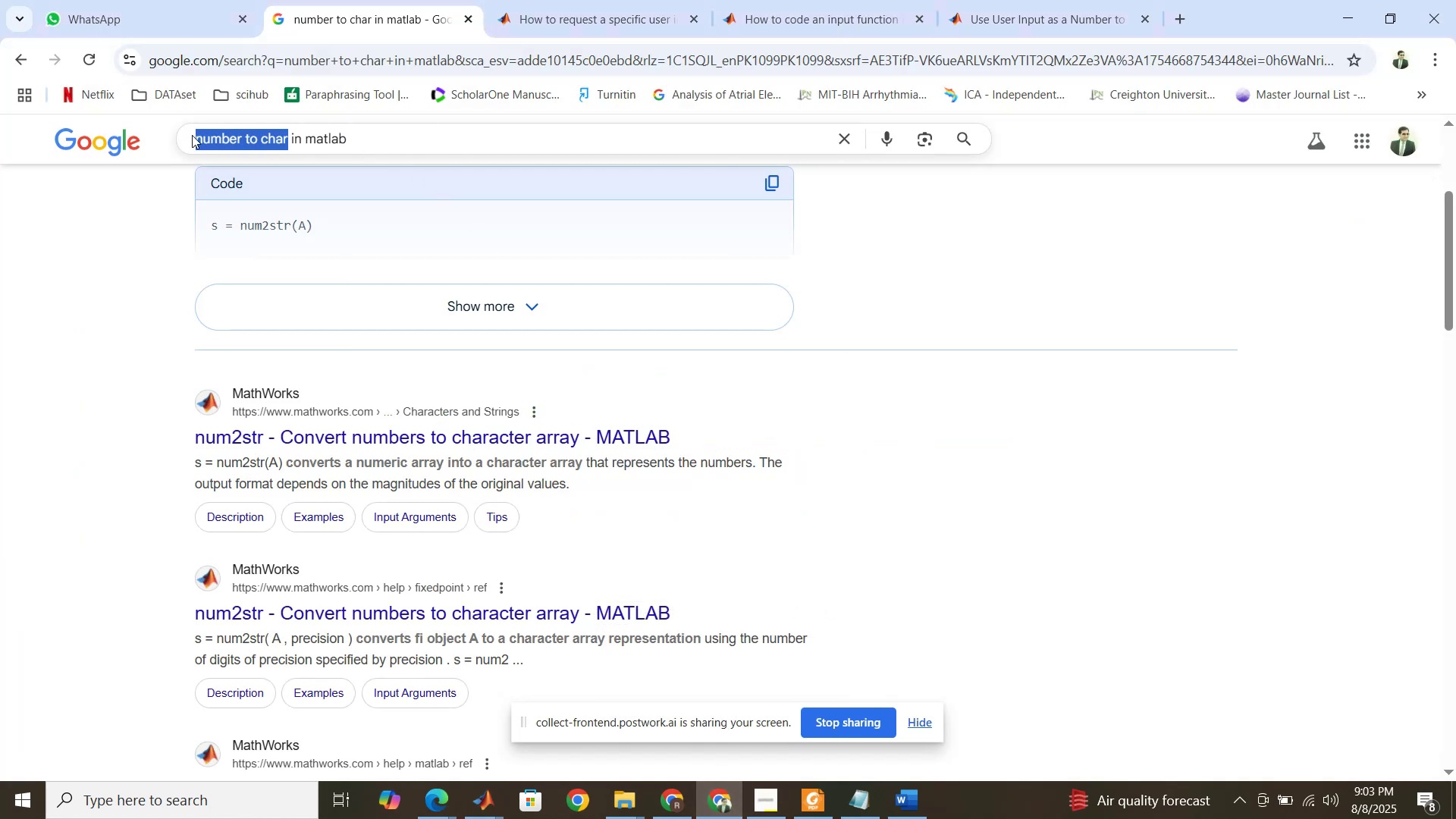 
type(add )
 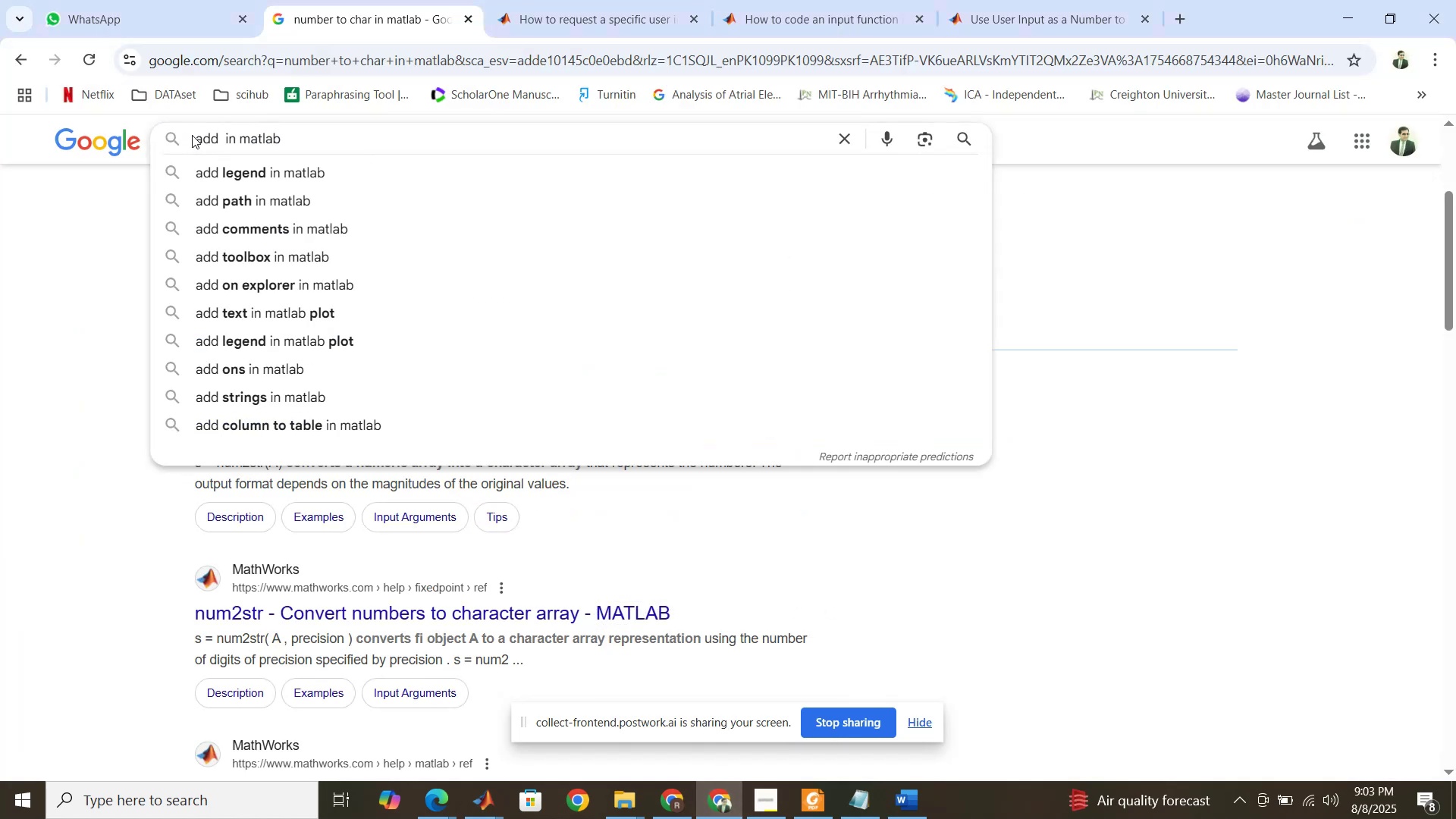 
type(.mat extion )
key(Backspace)
 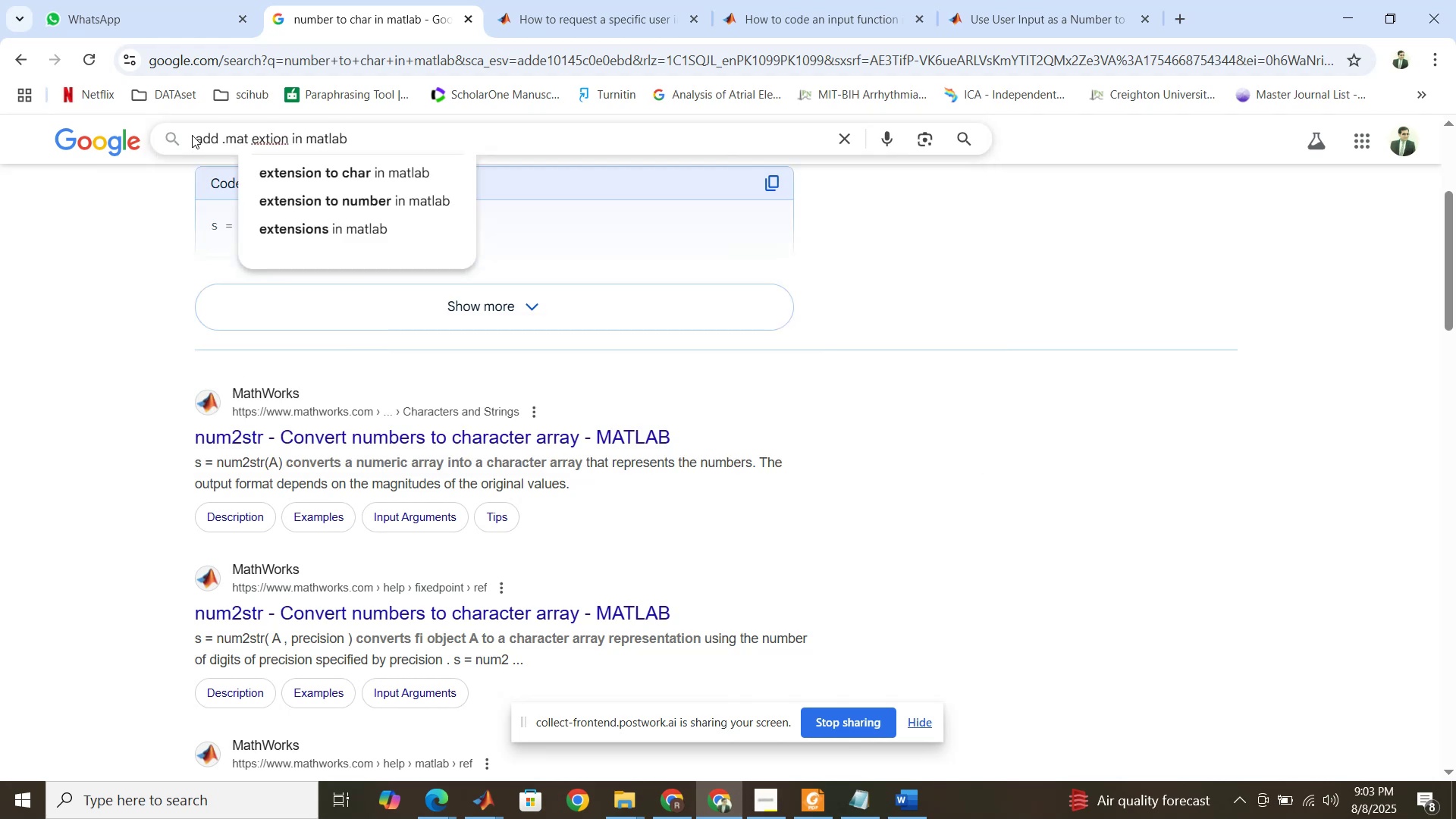 
key(ArrowDown)
 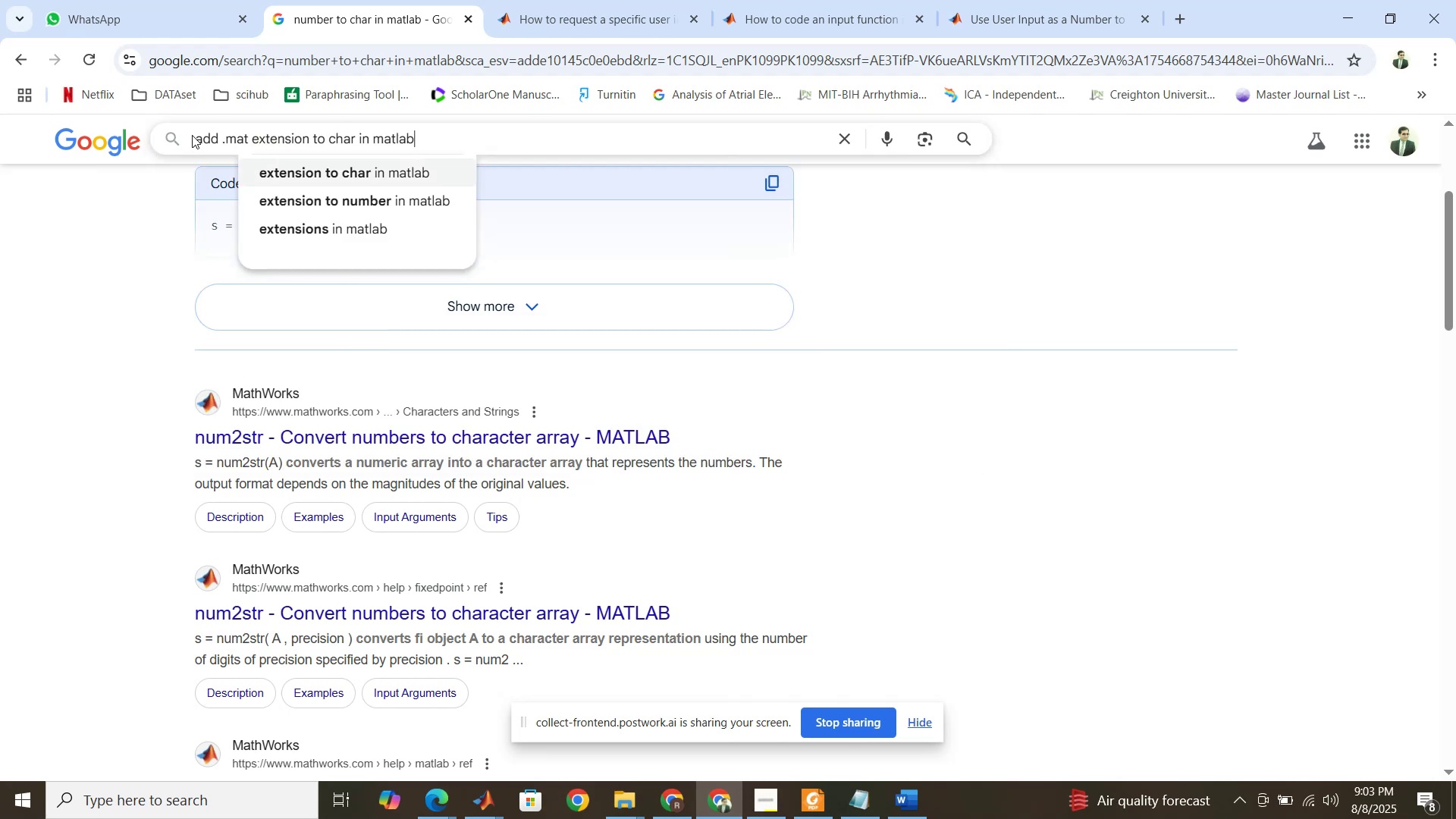 
hold_key(key=ArrowLeft, duration=0.36)
 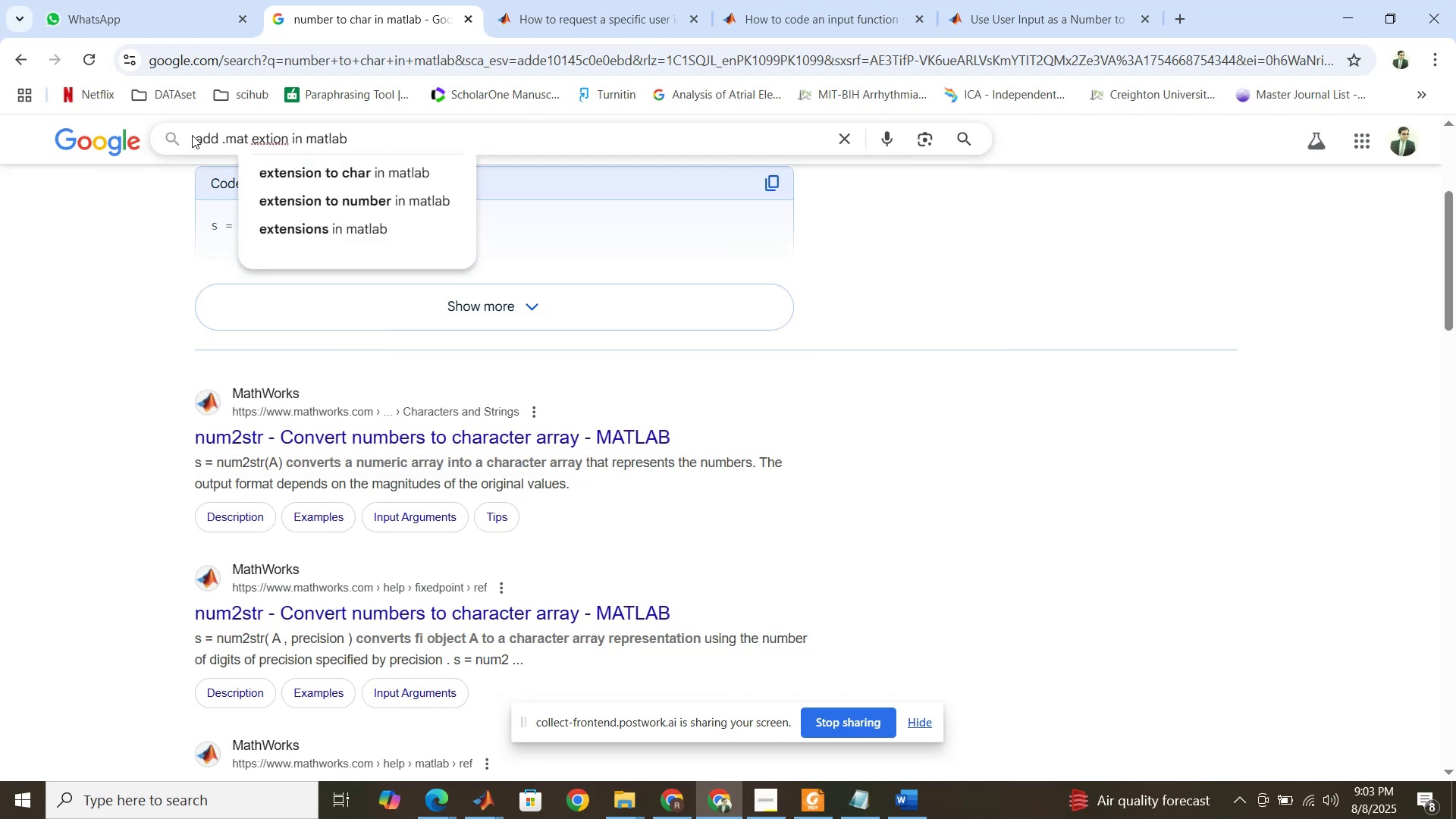 
key(ArrowDown)
 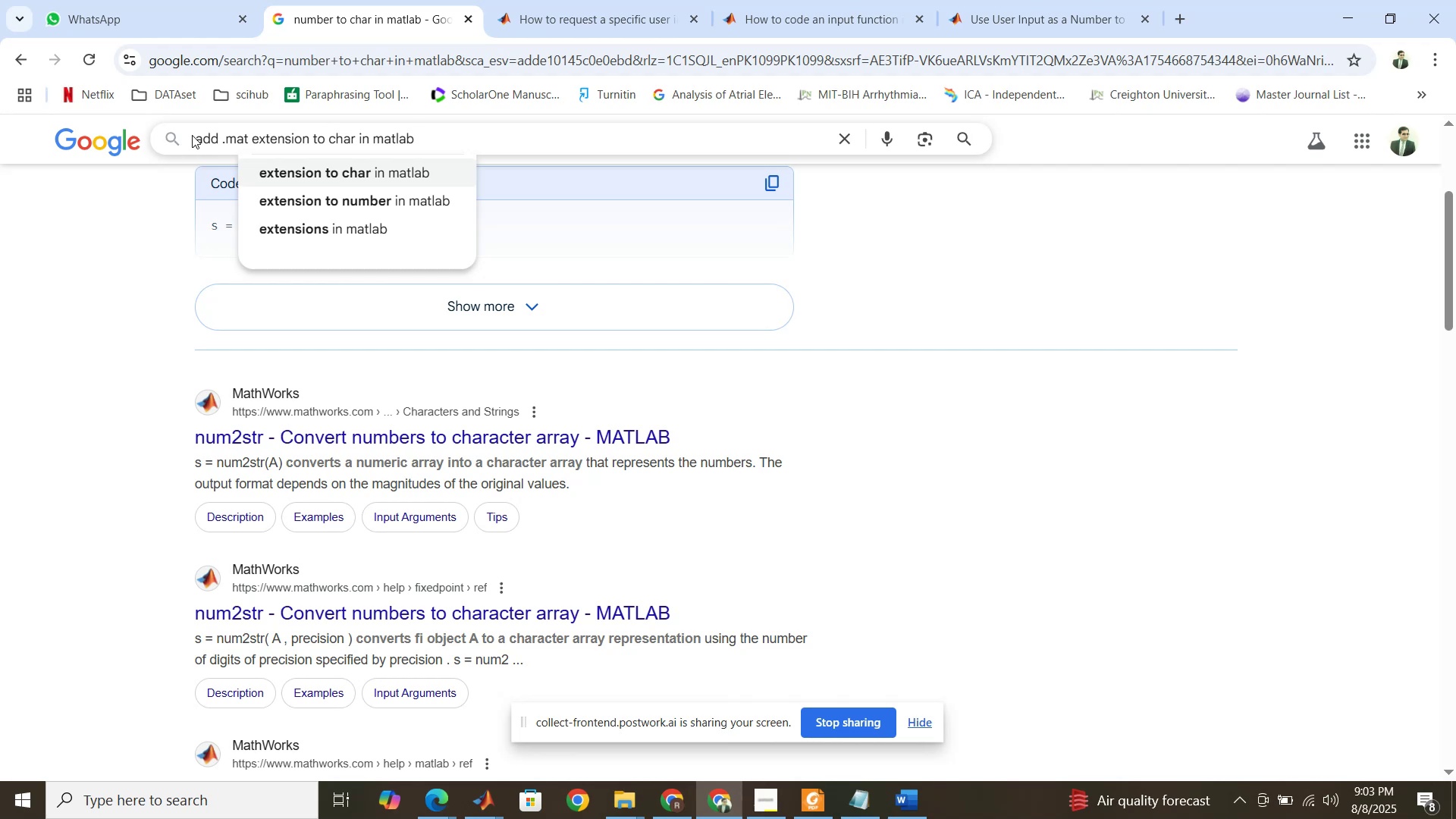 
key(Enter)
 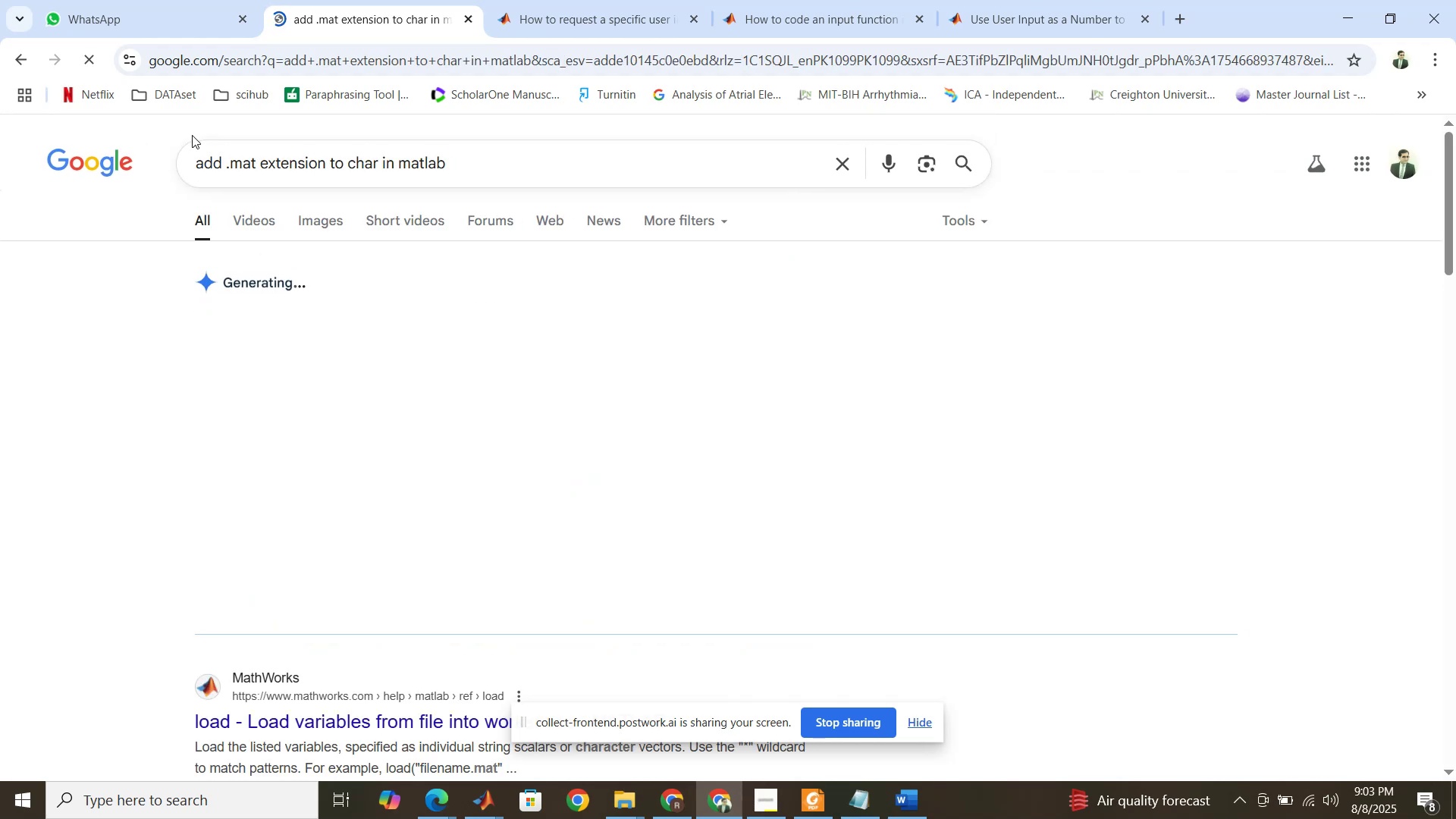 
scroll: coordinate [392, 585], scroll_direction: down, amount: 9.0
 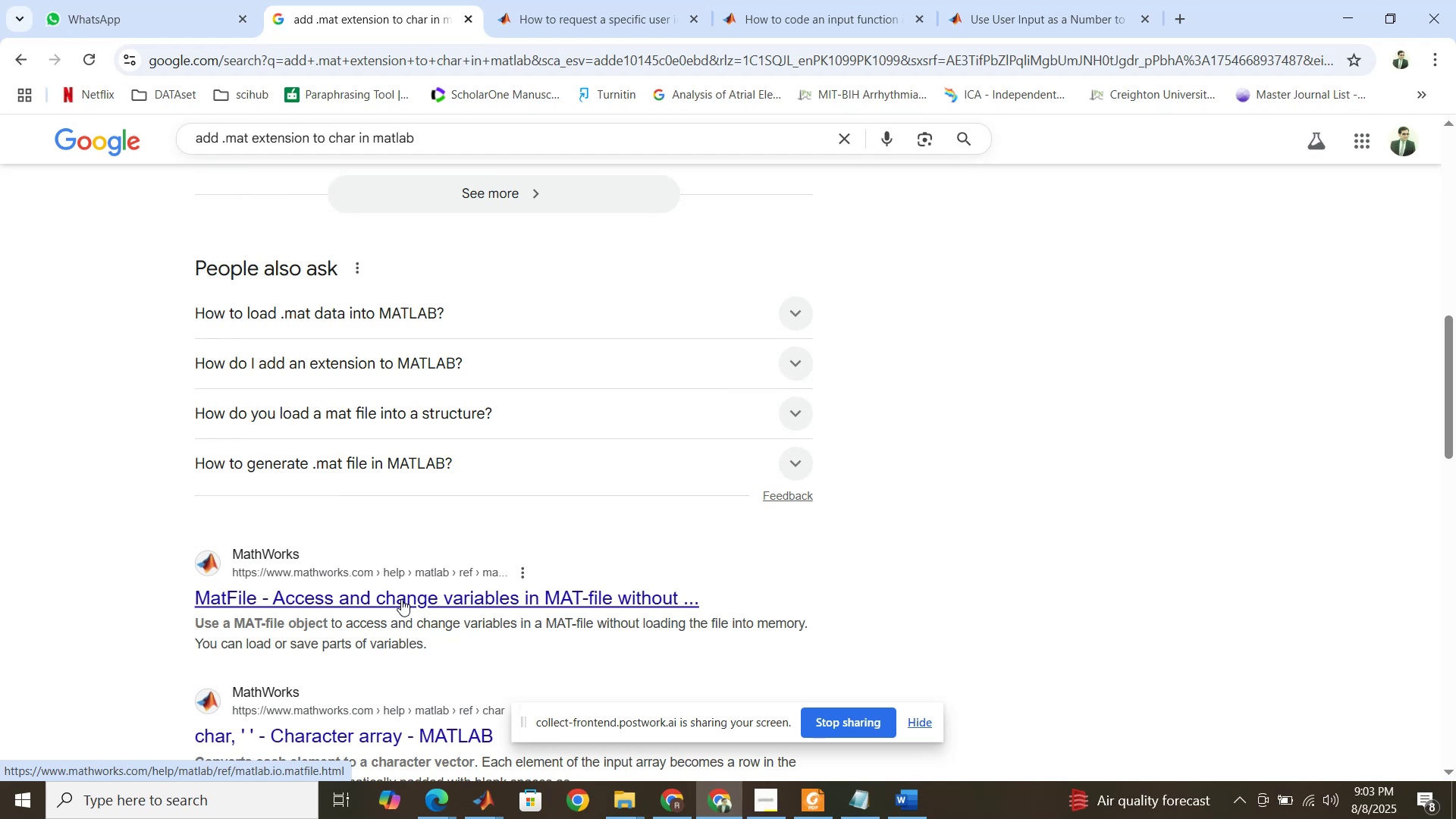 
wait(5.21)
 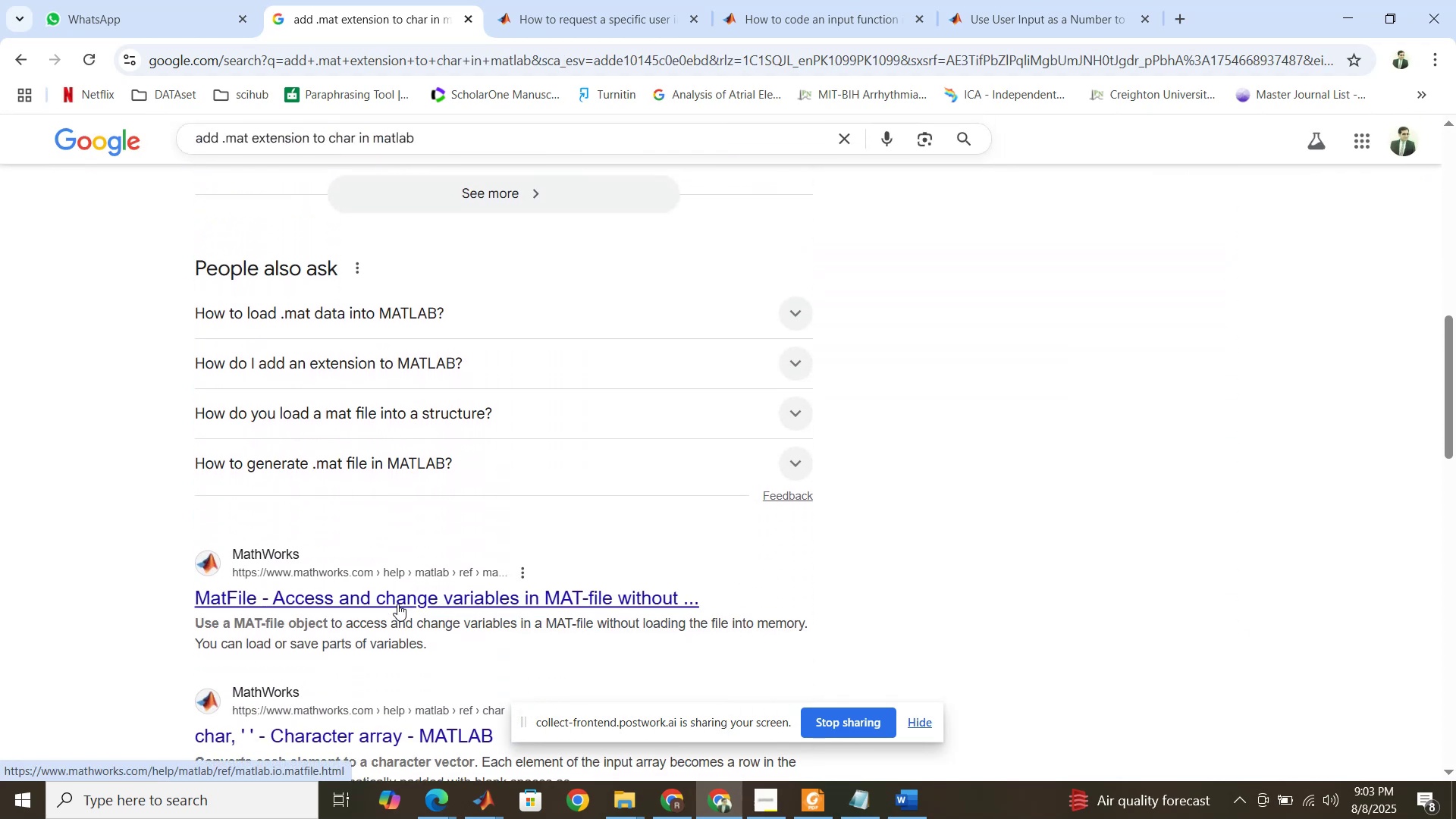 
right_click([402, 599])
 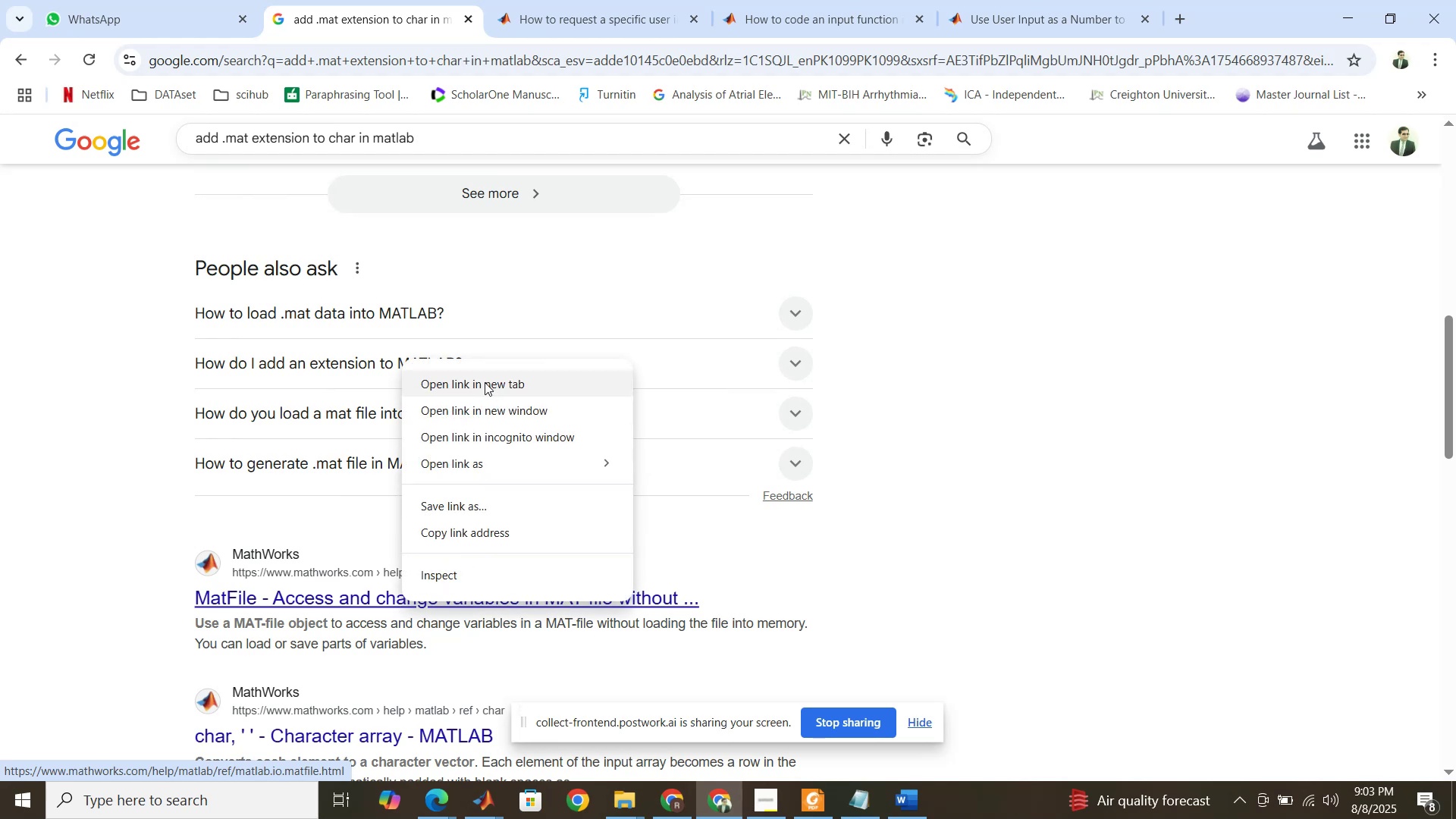 
left_click([485, 382])
 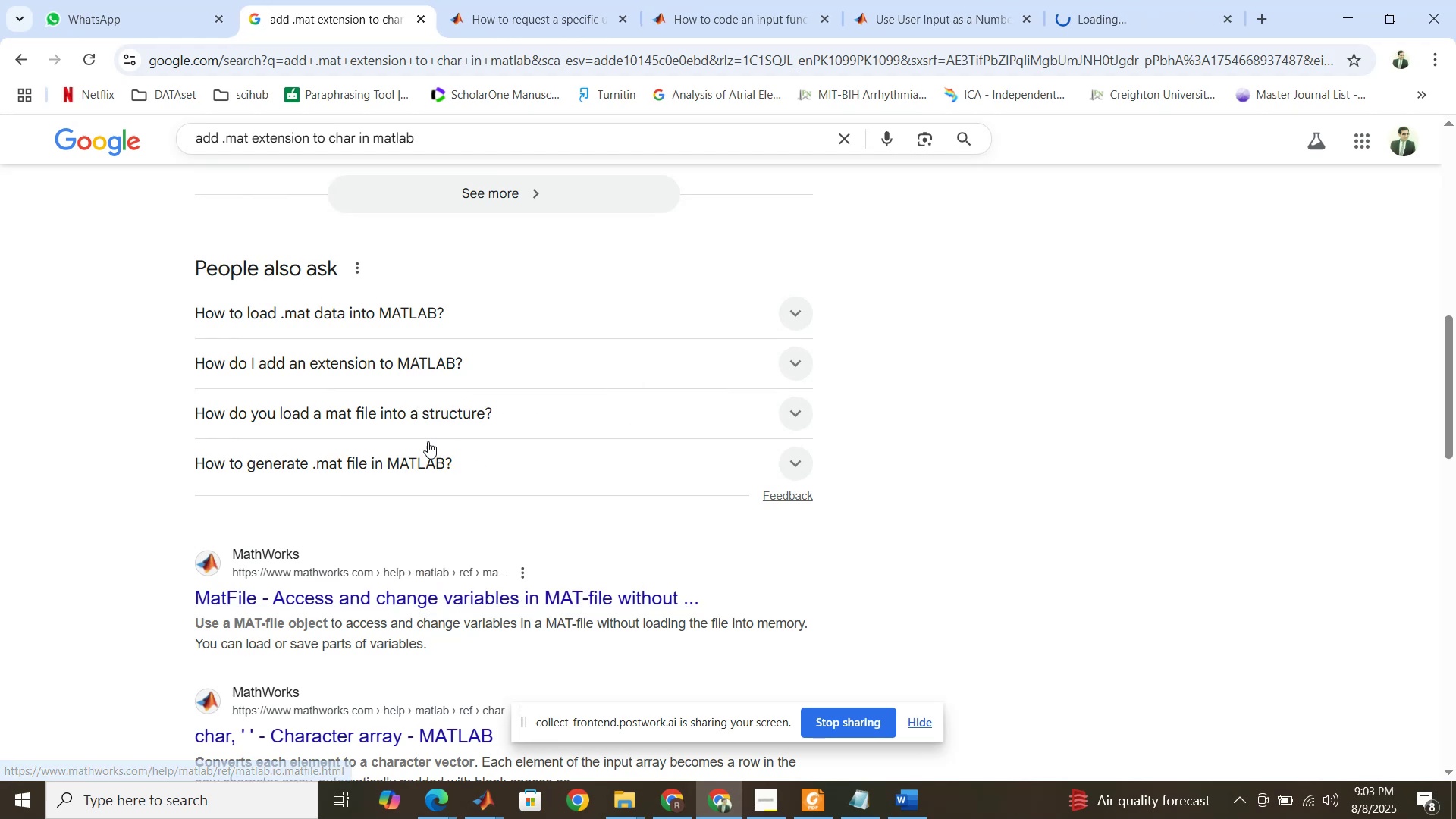 
scroll: coordinate [424, 444], scroll_direction: down, amount: 2.0
 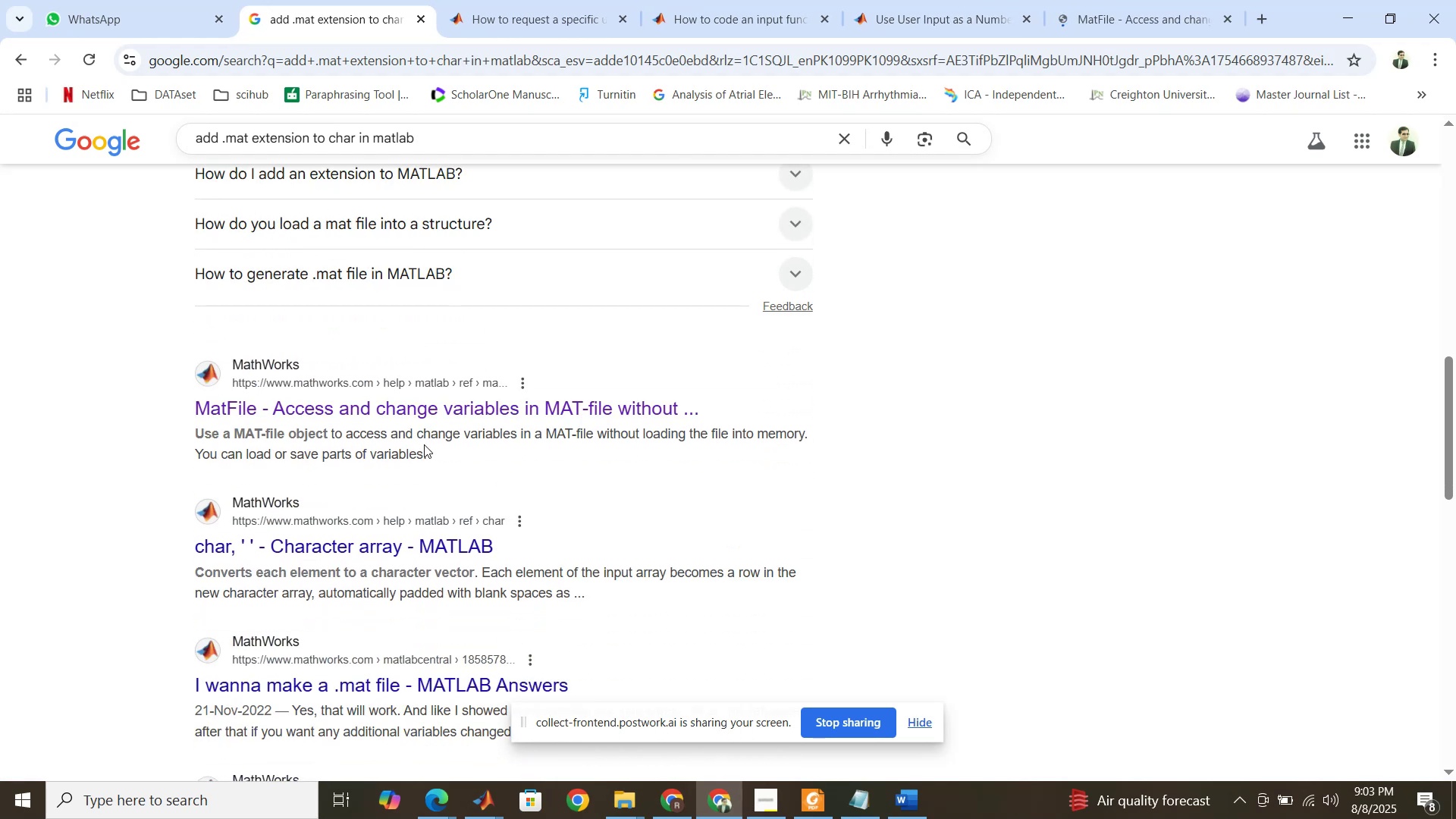 
scroll: coordinate [405, 415], scroll_direction: up, amount: 11.0
 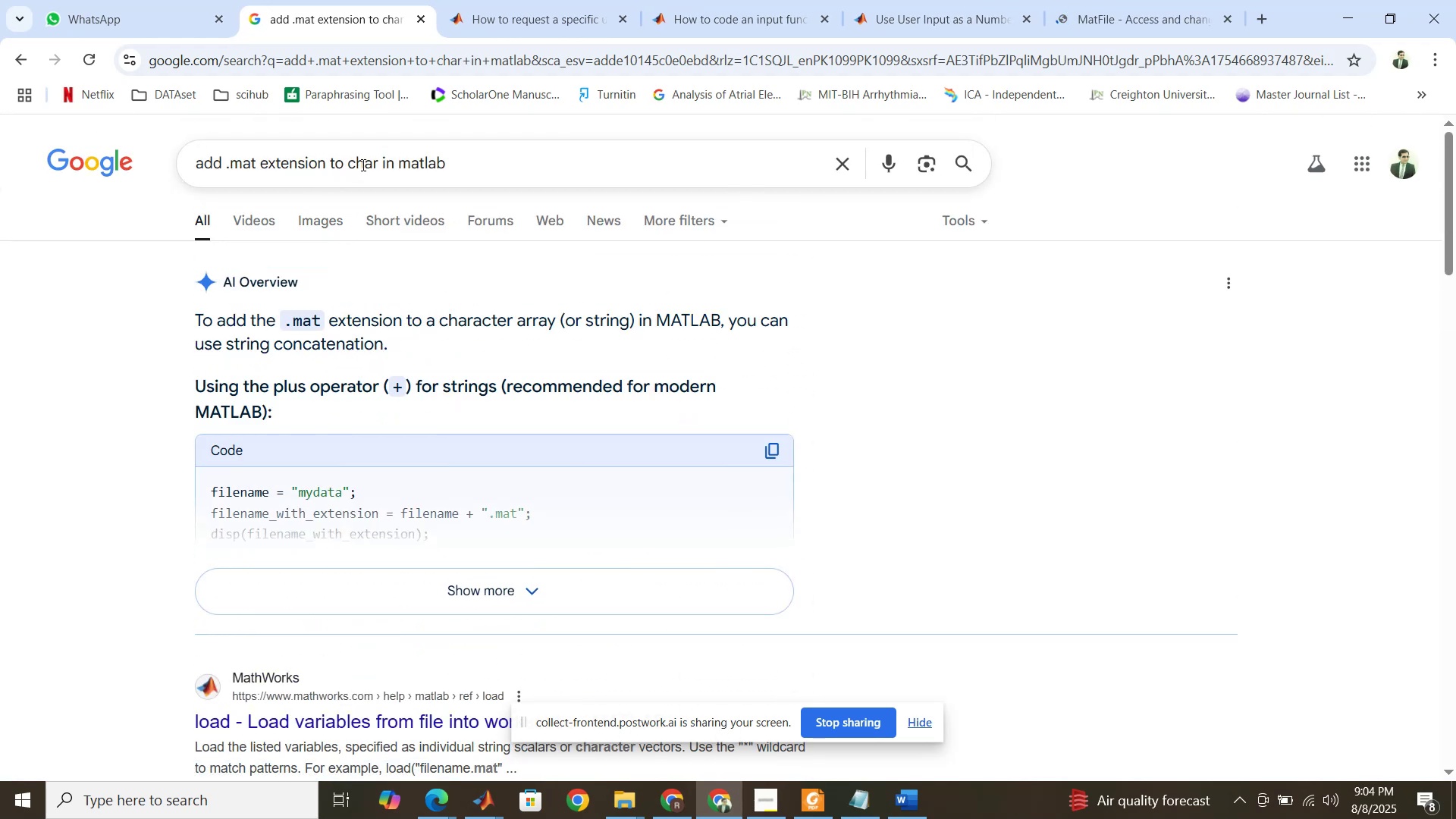 
left_click([378, 165])
 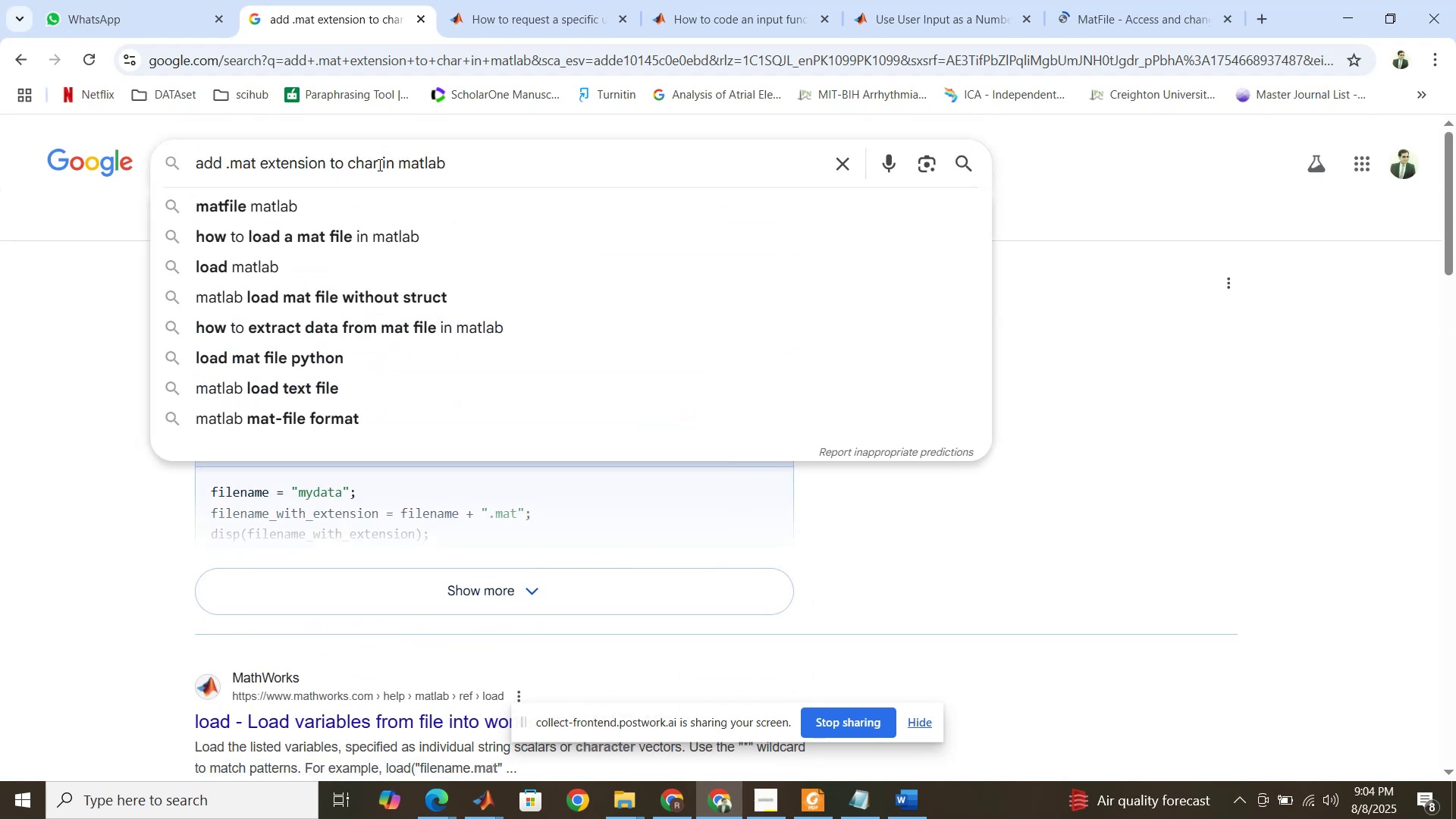 
type( in )
key(Backspace)
key(Backspace)
key(Backspace)
key(Backspace)
key(Backspace)
key(Backspace)
key(Backspace)
key(Backspace)
key(Backspace)
key(Backspace)
key(Backspace)
type(in variable in fullfile function )
 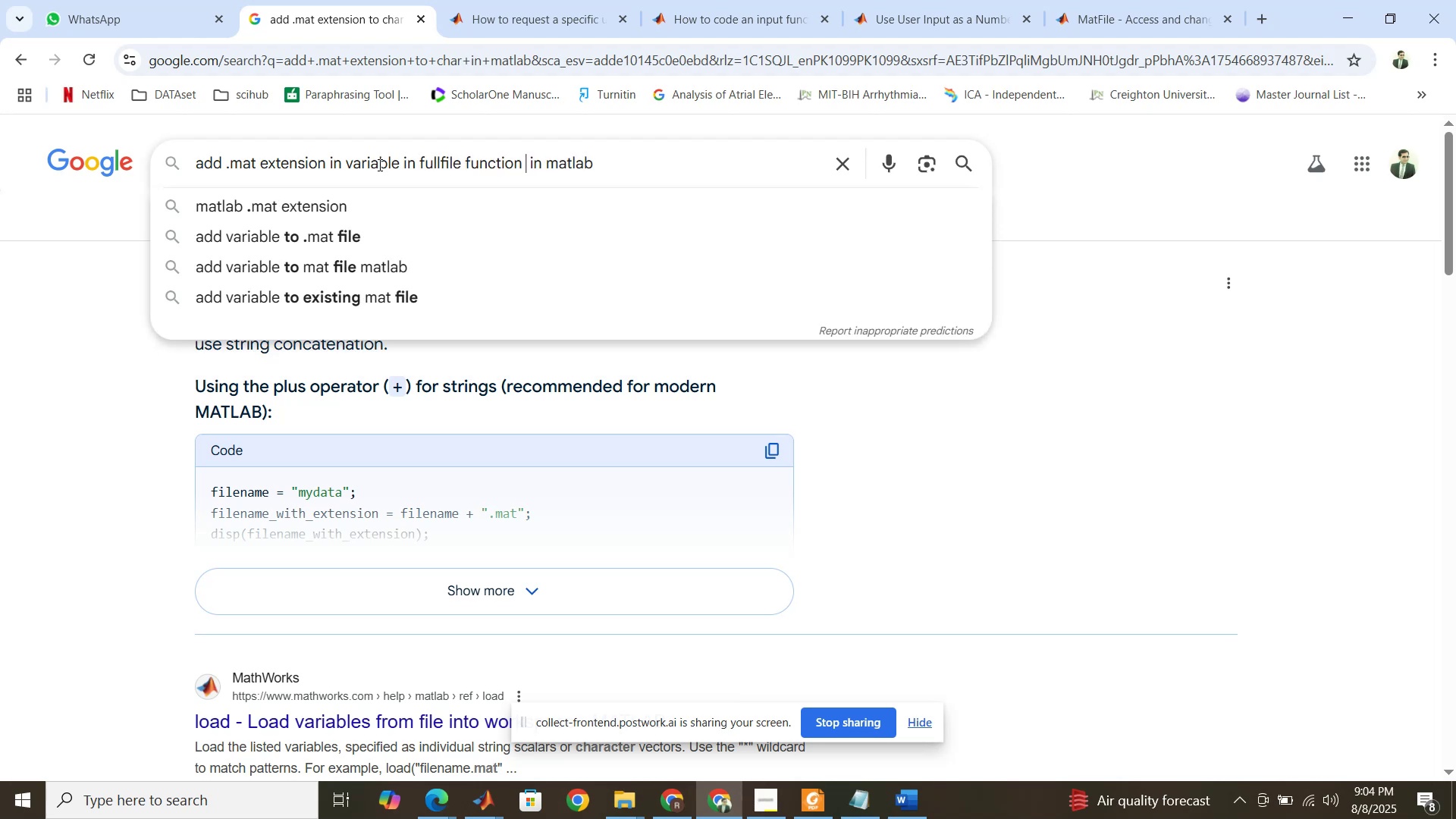 
key(Enter)
 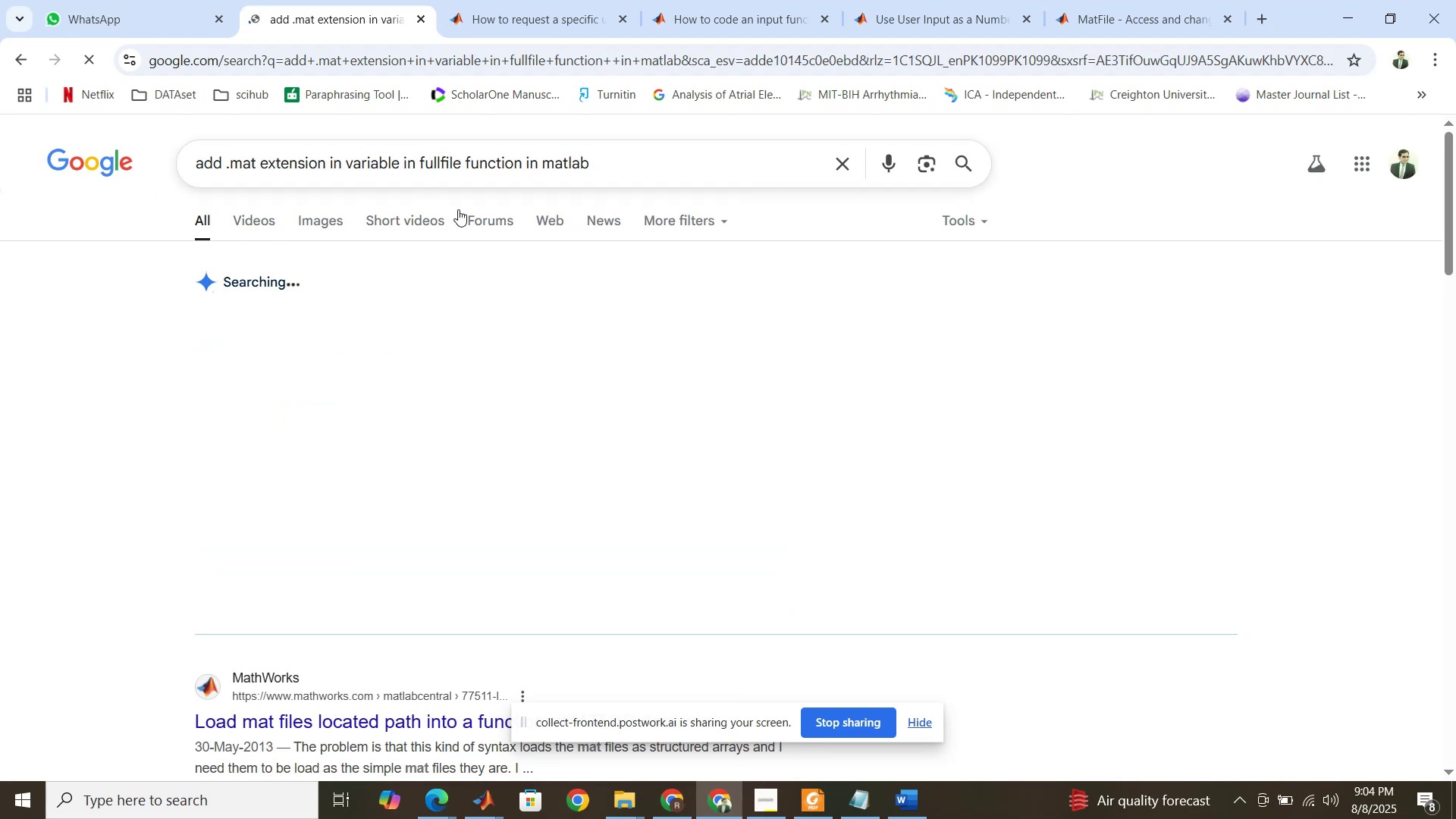 
scroll: coordinate [562, 373], scroll_direction: down, amount: 3.0
 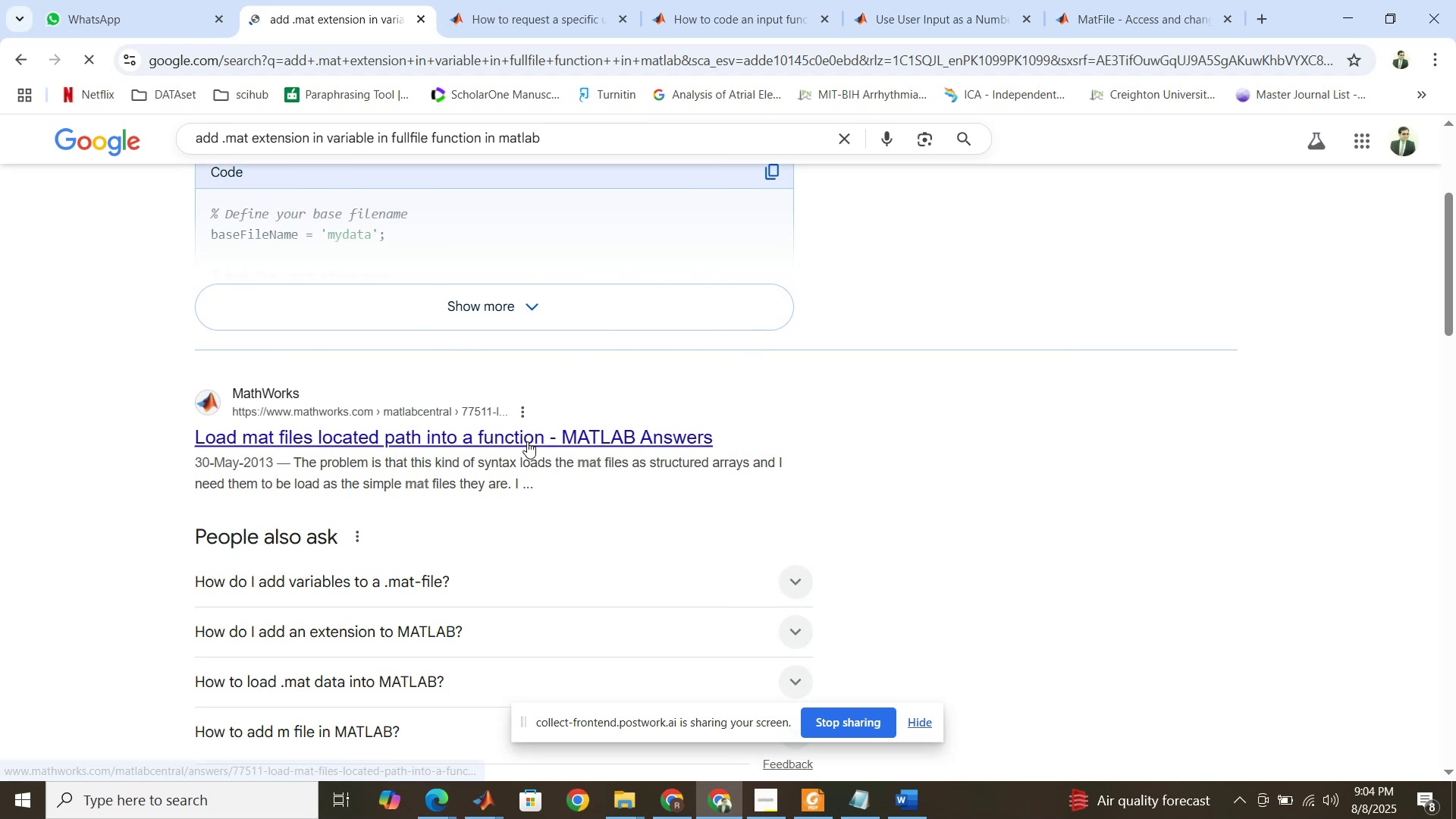 
right_click([527, 441])
 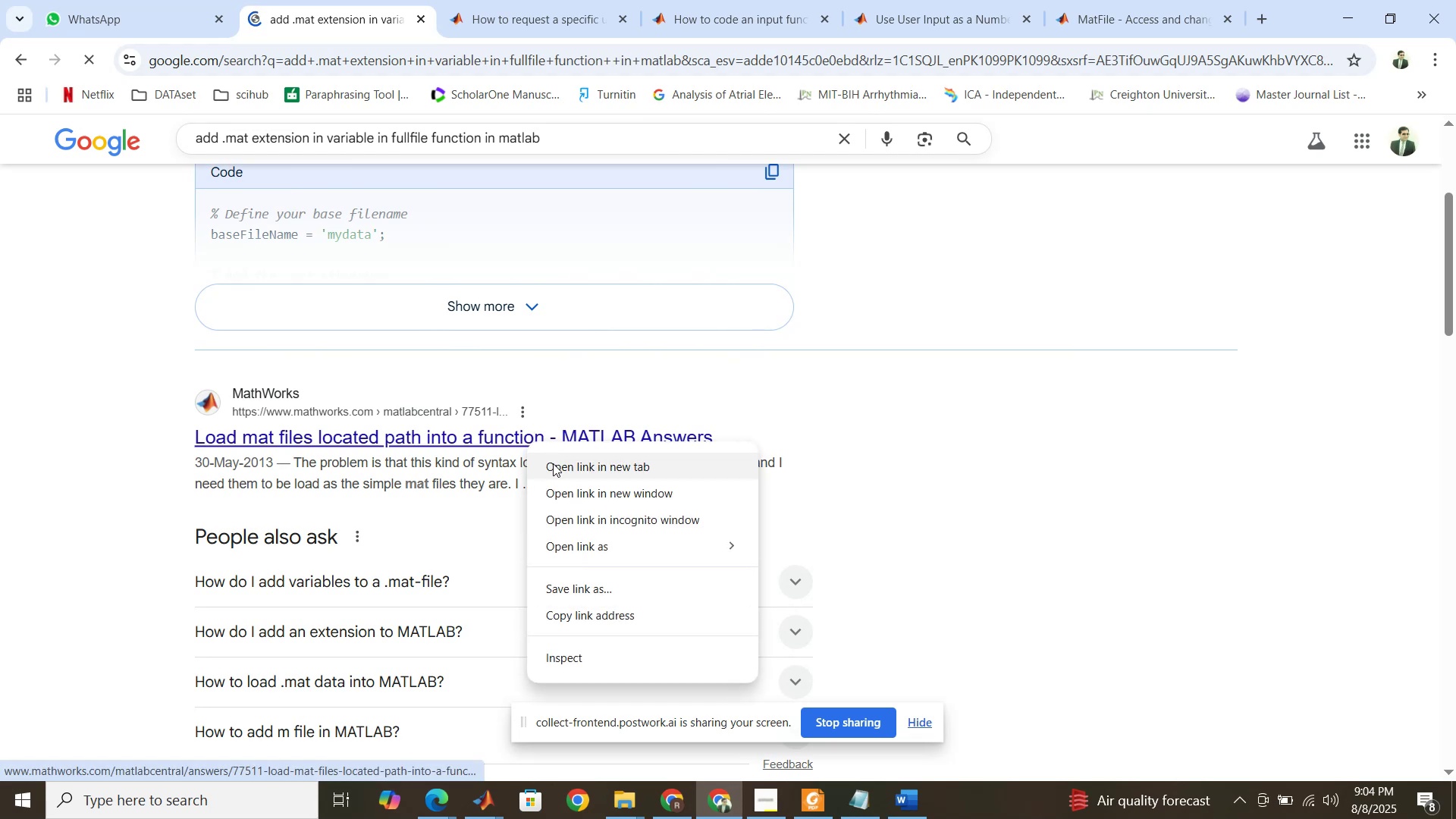 
left_click([554, 466])
 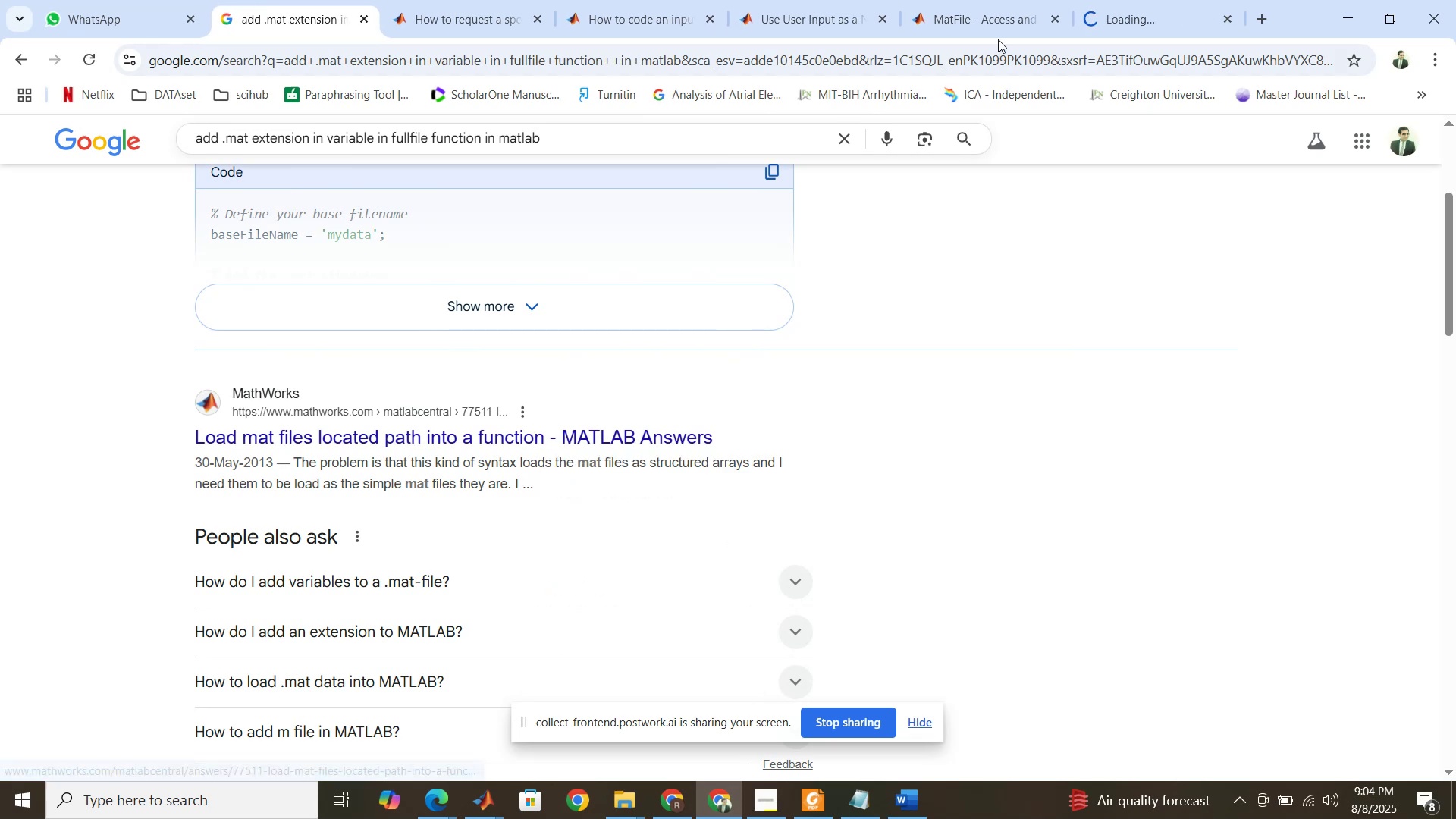 
left_click([995, 2])
 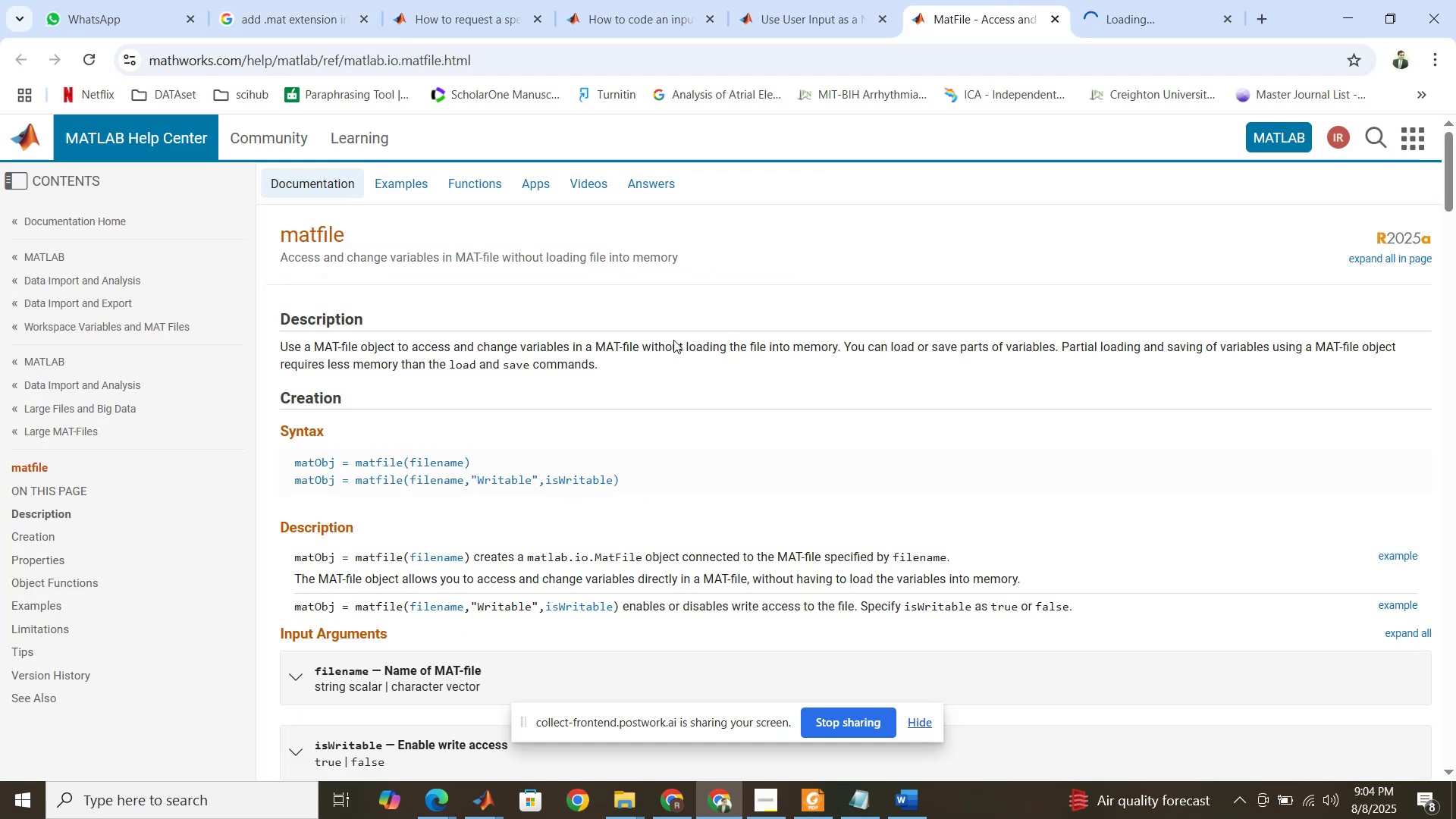 
scroll: coordinate [672, 341], scroll_direction: down, amount: 7.0
 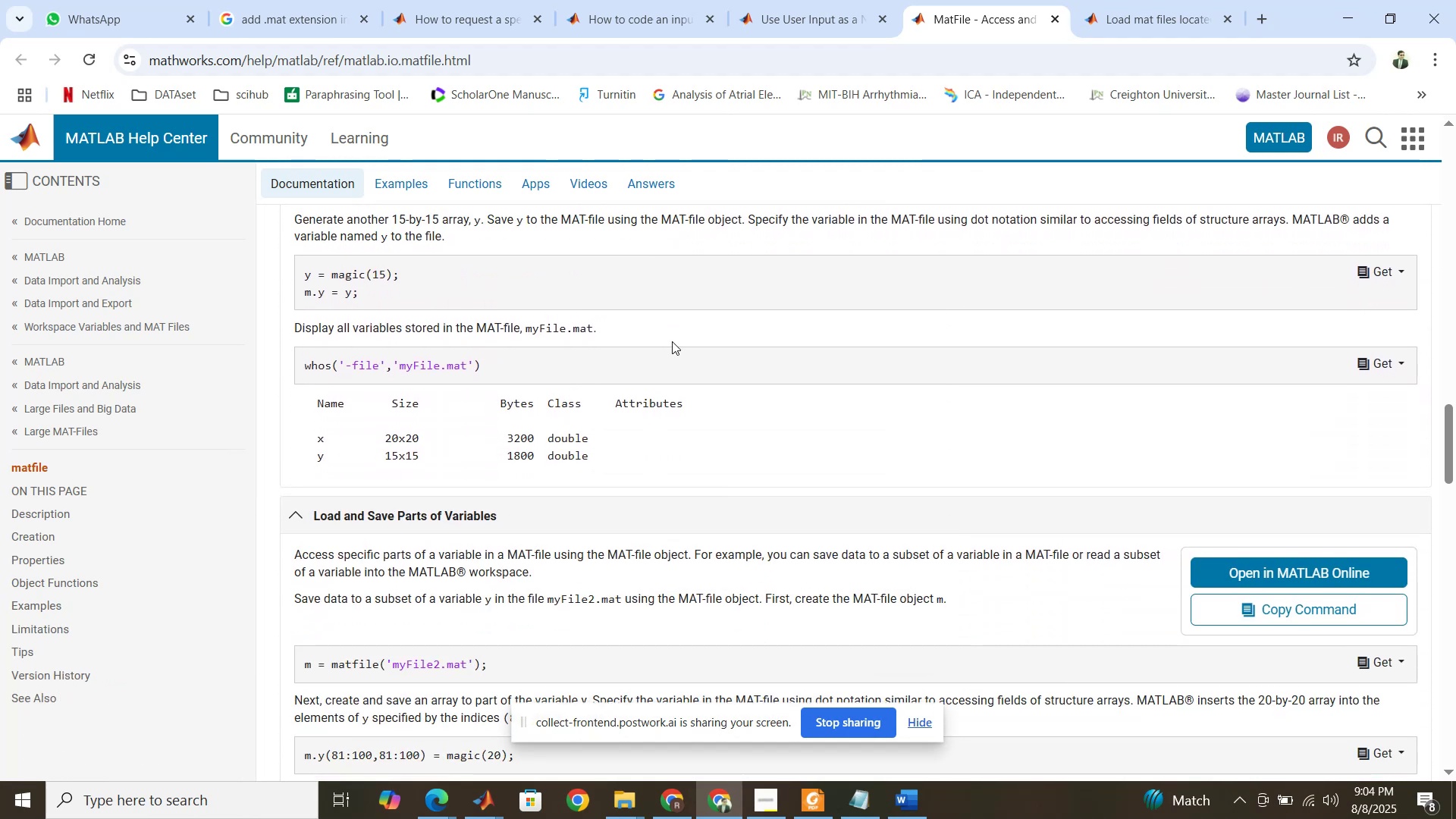 
scroll: coordinate [672, 341], scroll_direction: down, amount: 2.0
 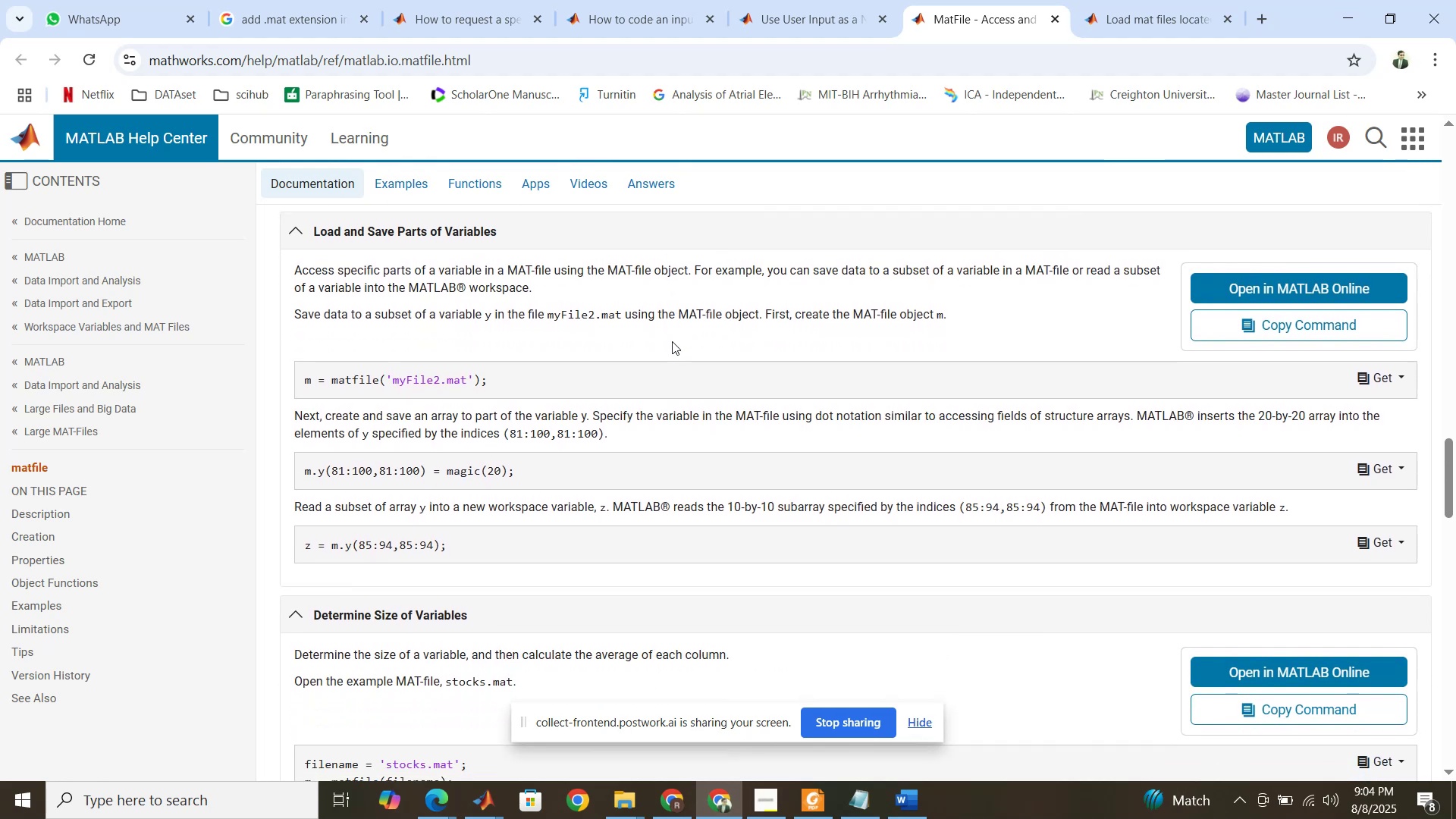 
wait(8.96)
 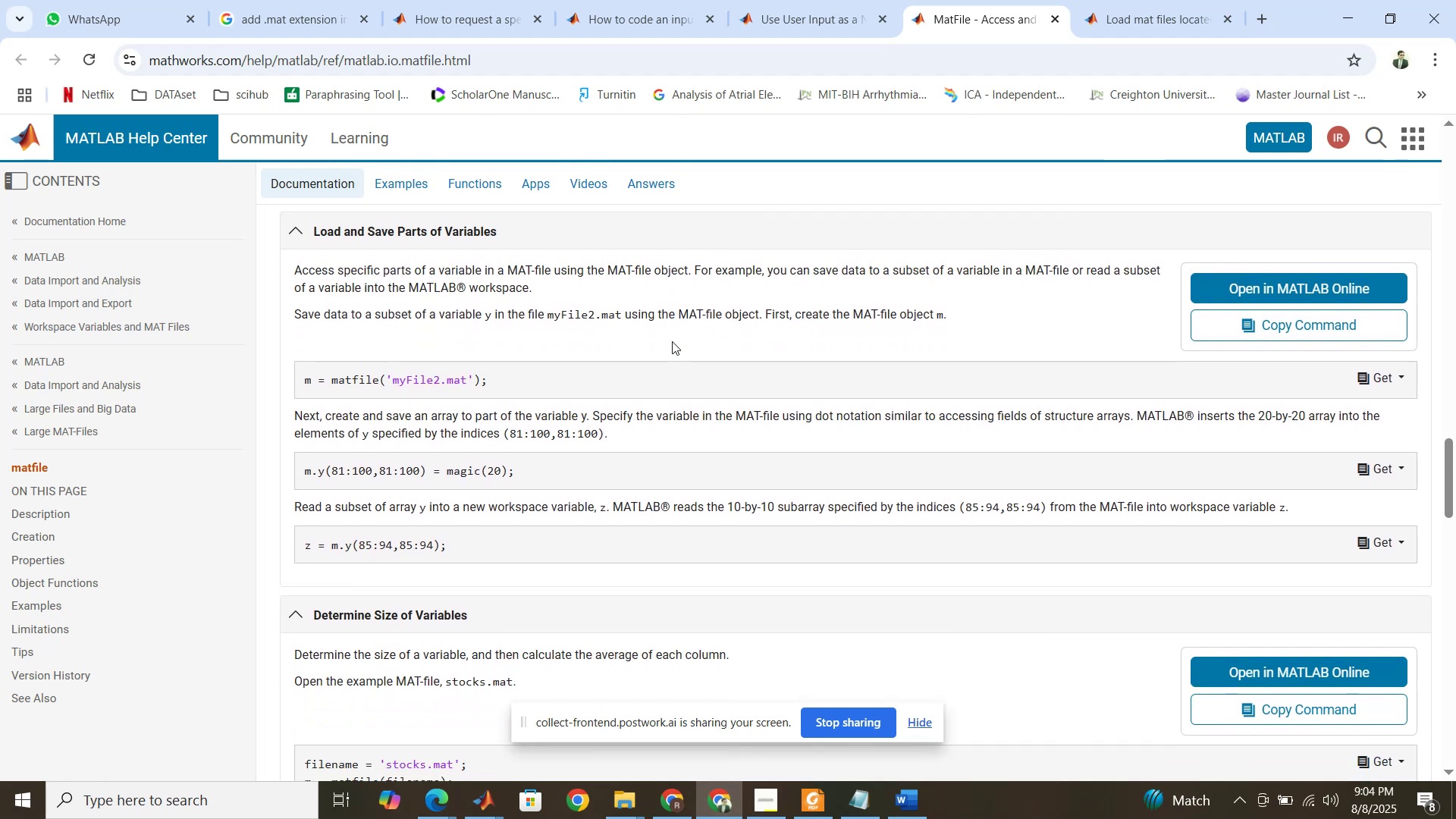 
scroll: coordinate [672, 341], scroll_direction: up, amount: 1.0
 